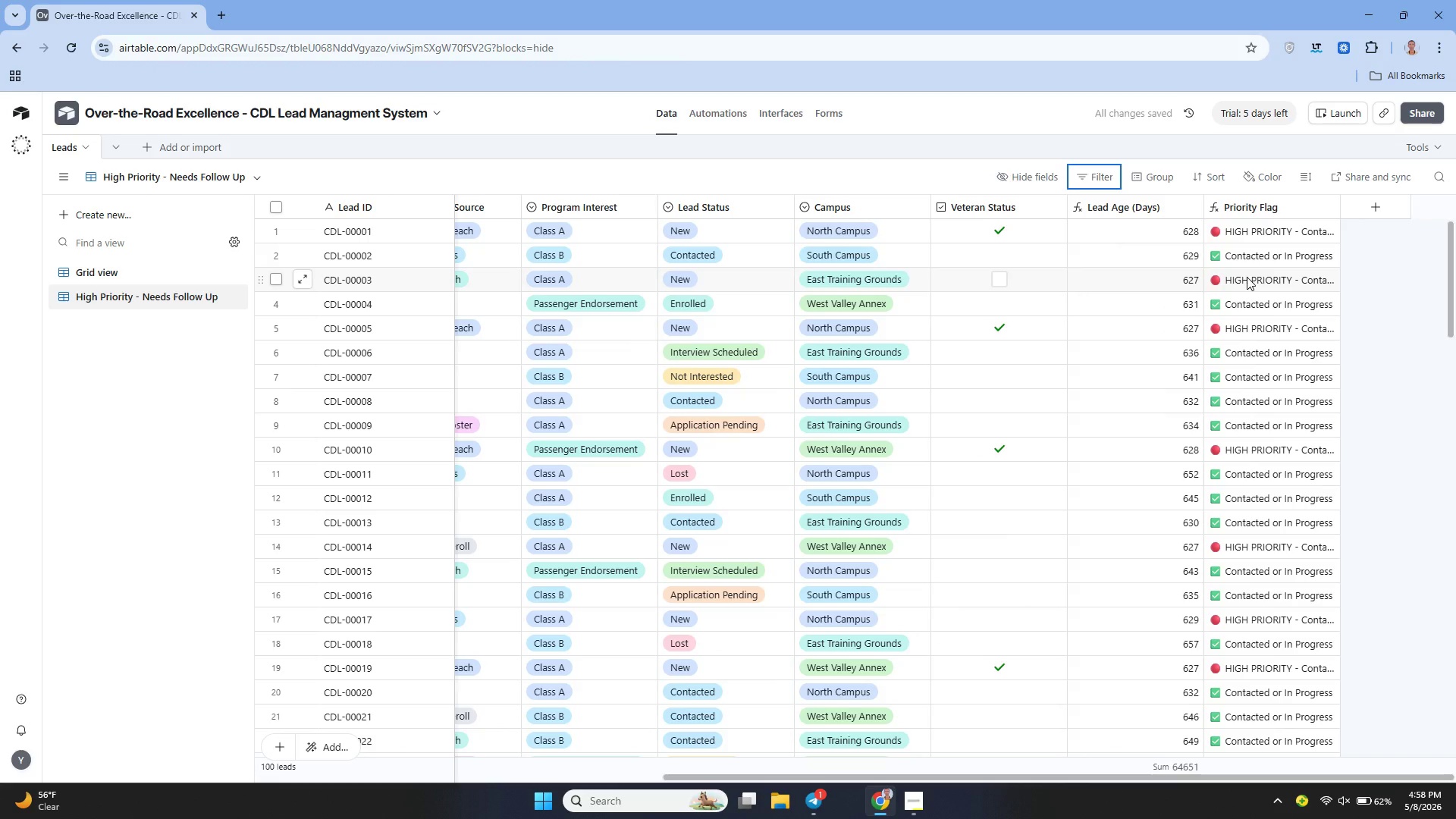 
key(Control+C)
 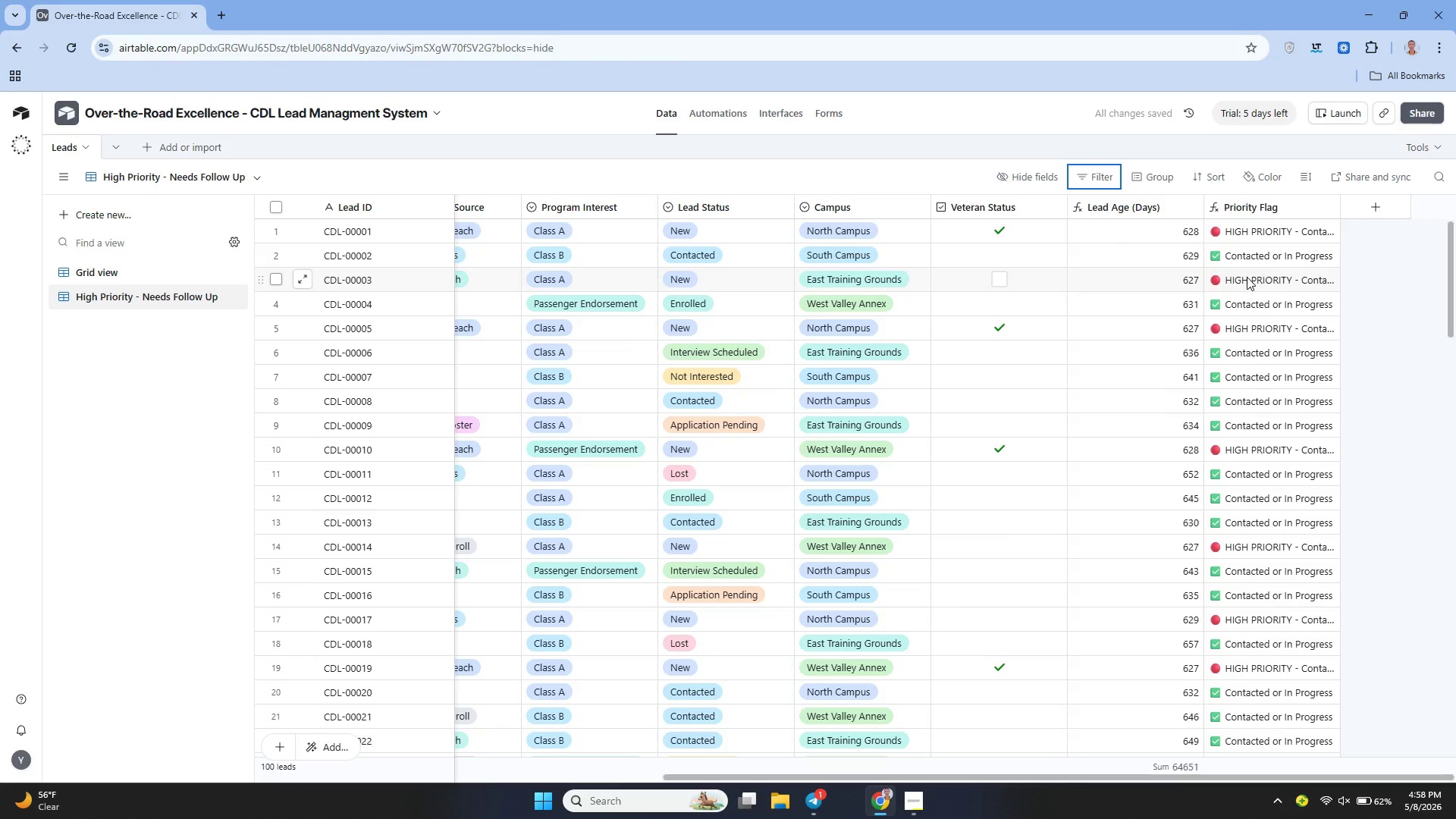 
key(Control+C)
 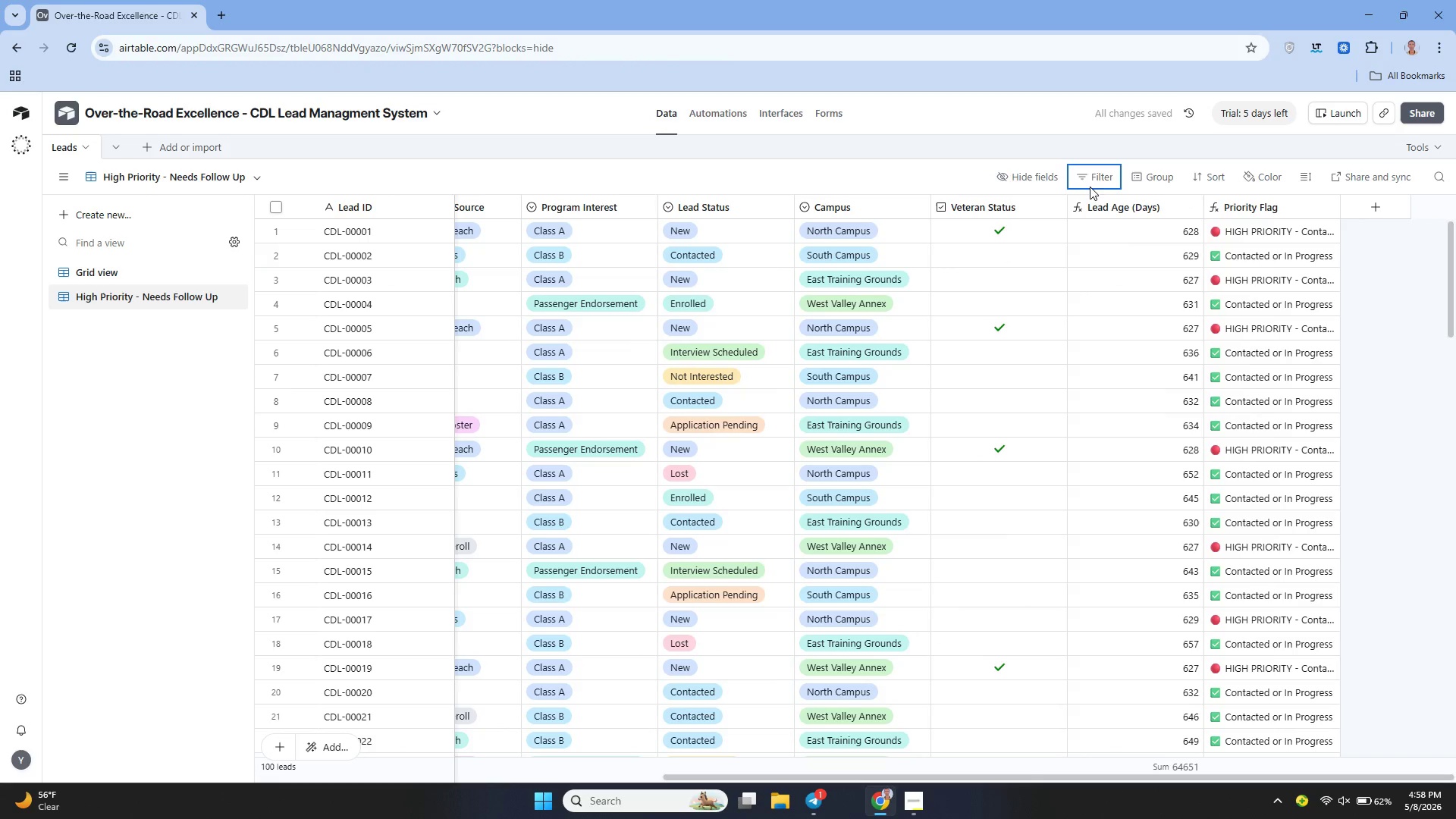 
left_click([1104, 181])
 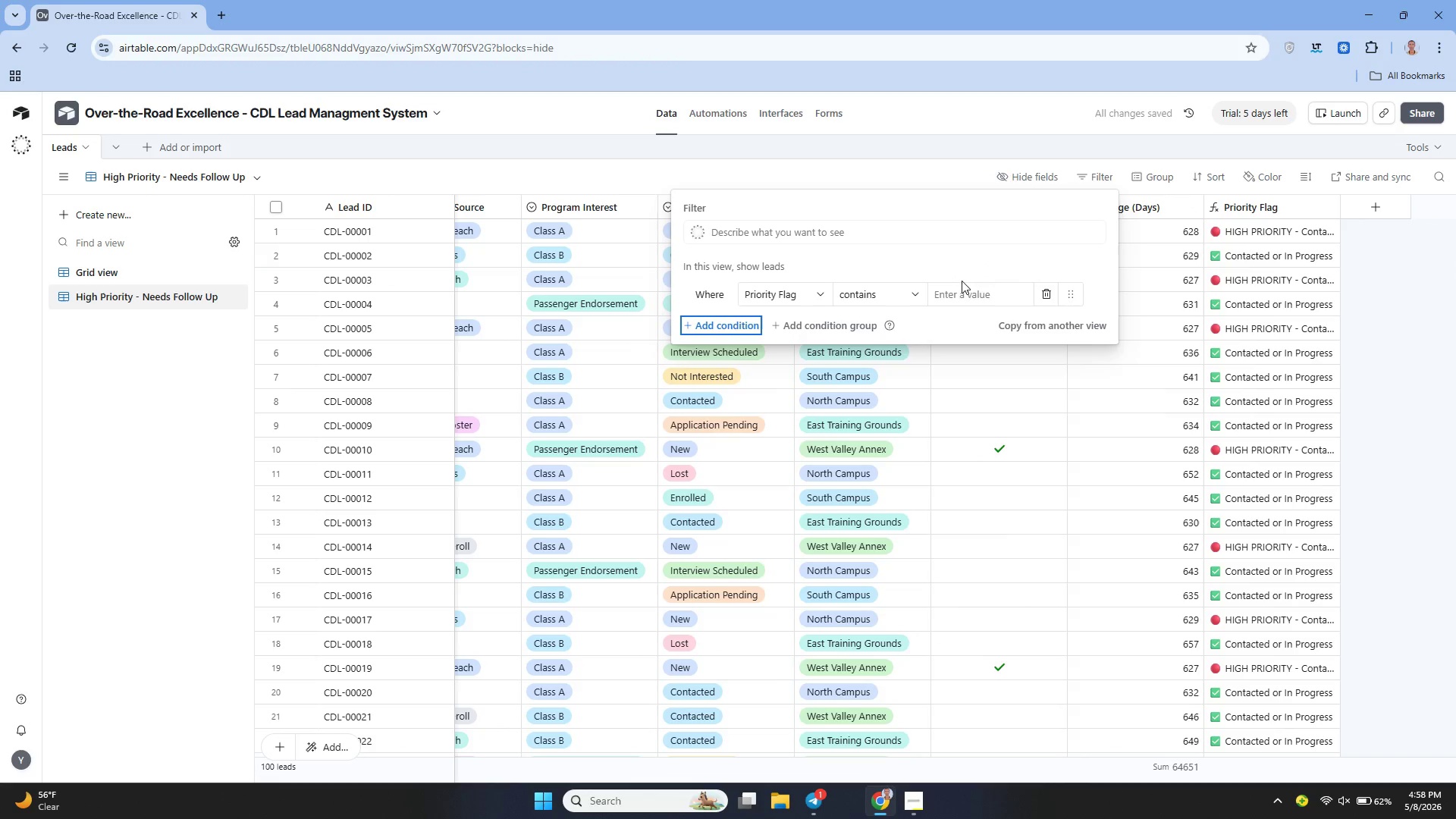 
left_click([963, 287])
 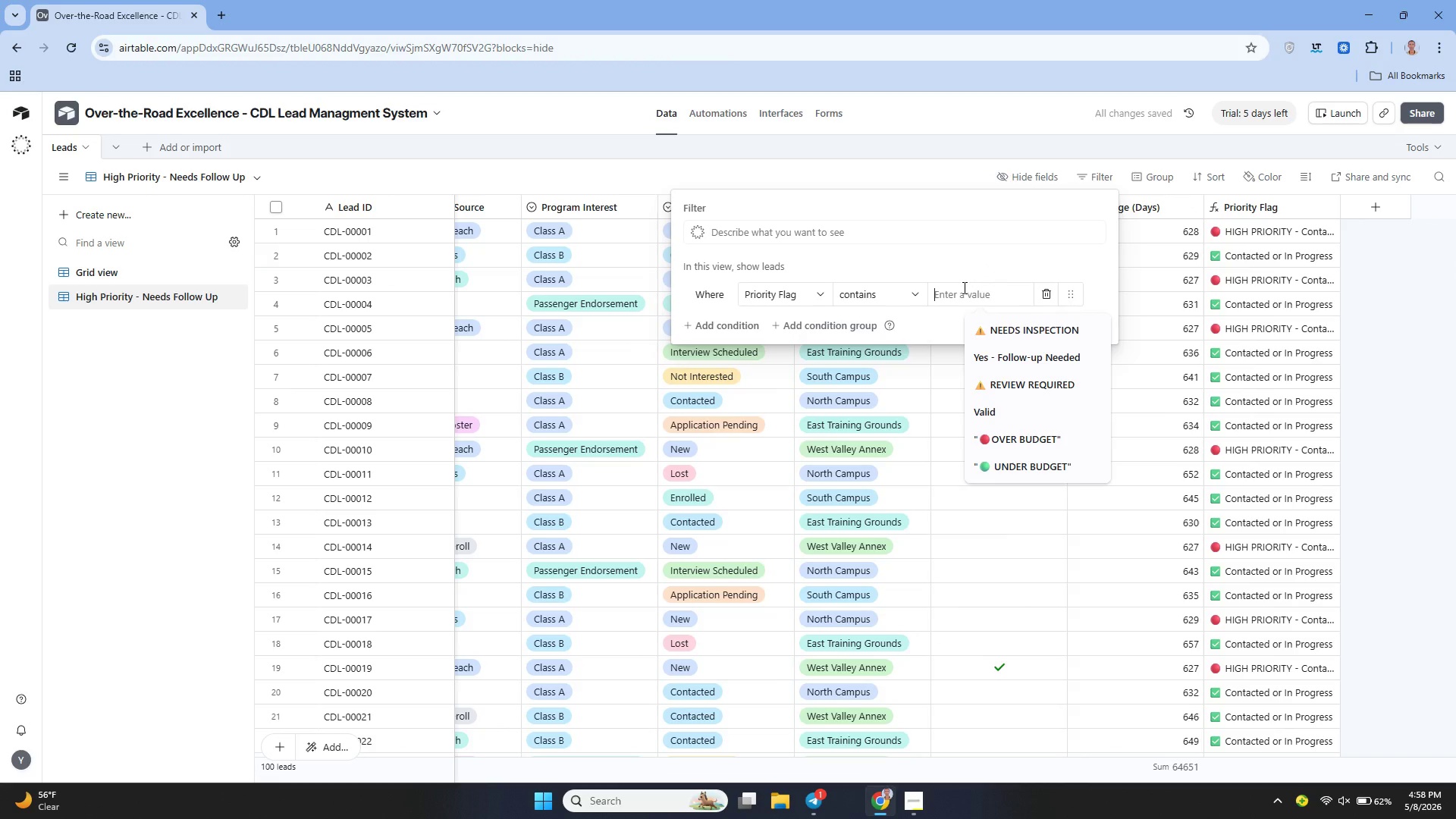 
key(Control+V)
 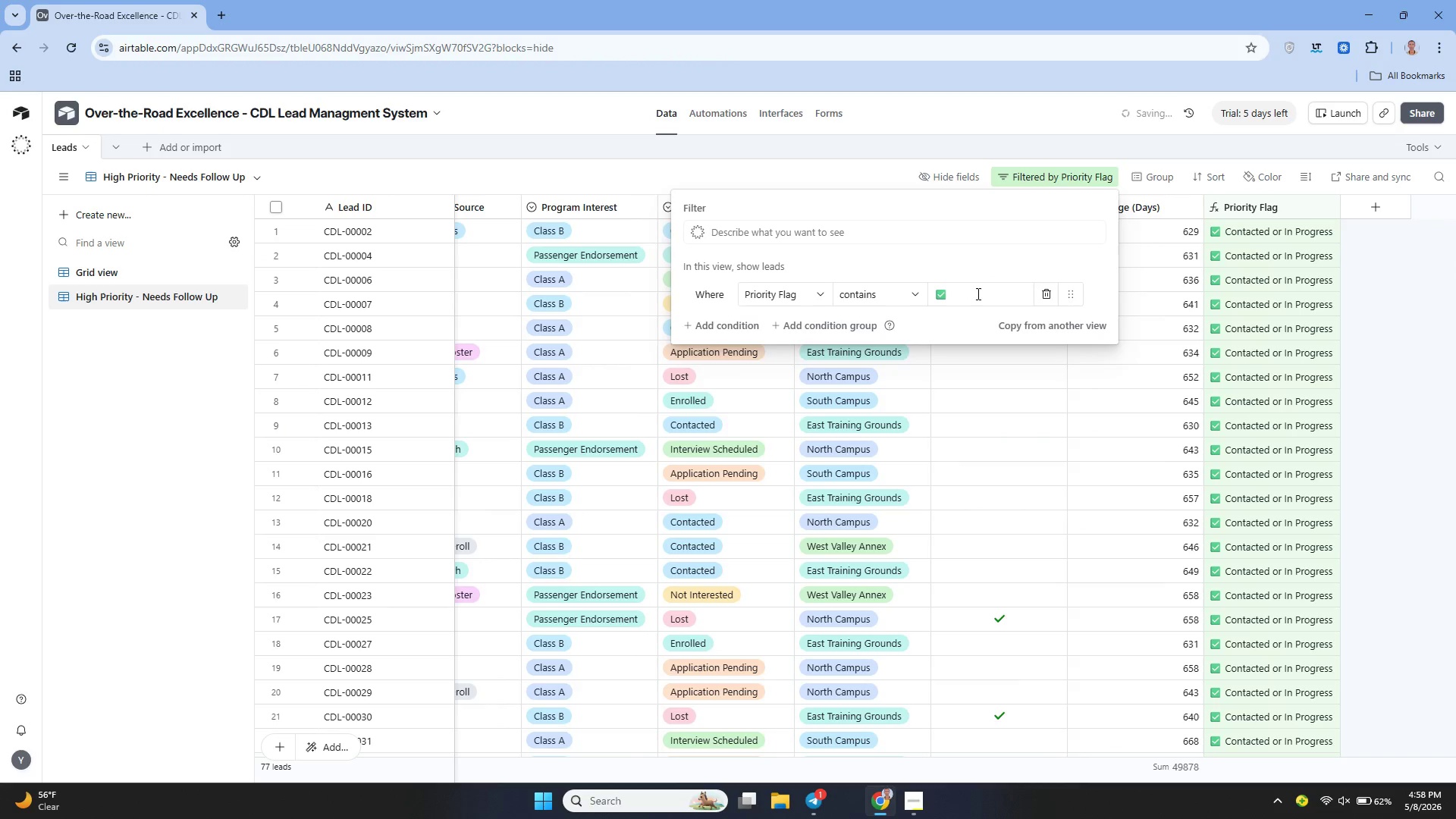 
key(Backspace)
 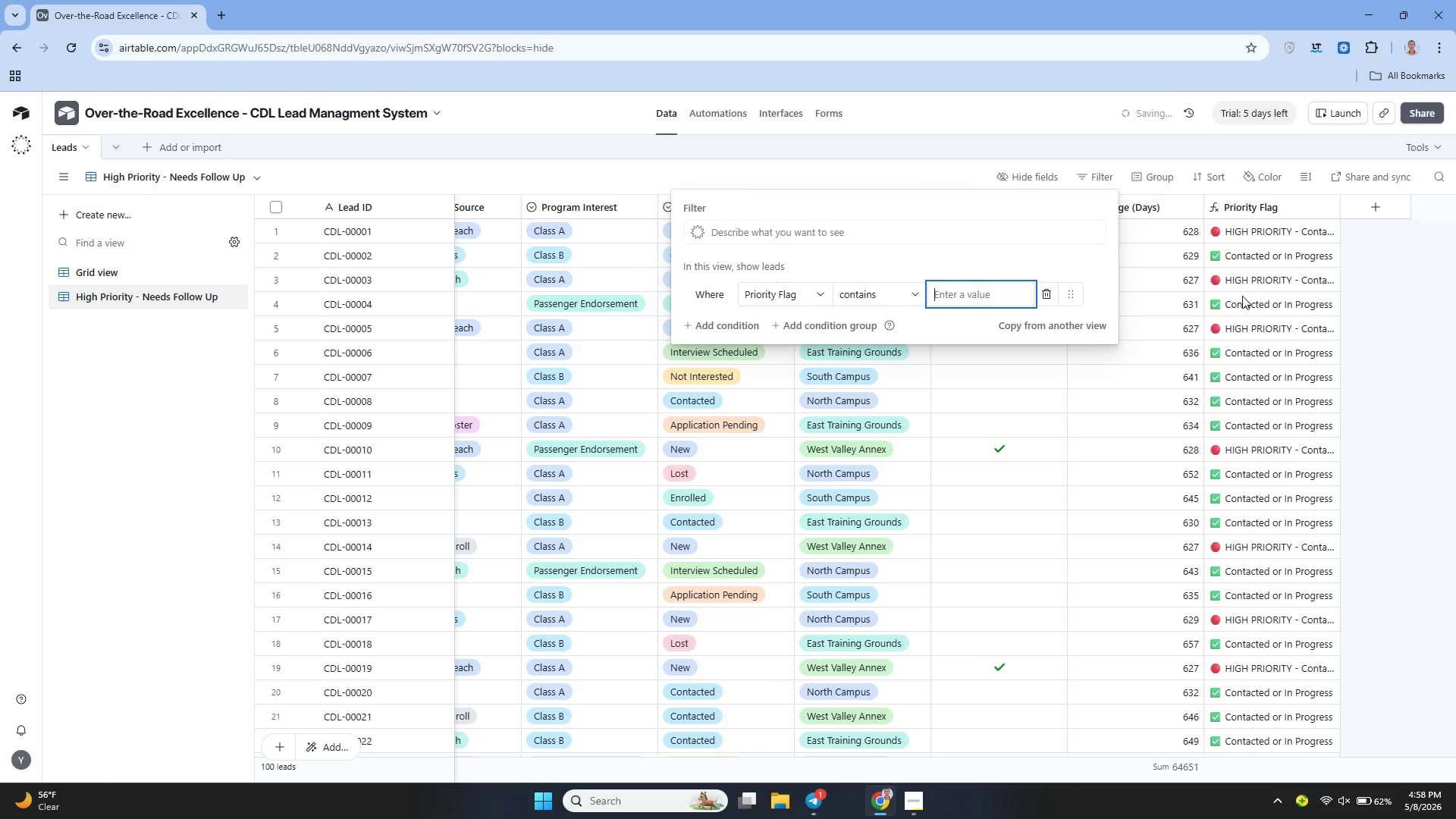 
left_click([1250, 283])
 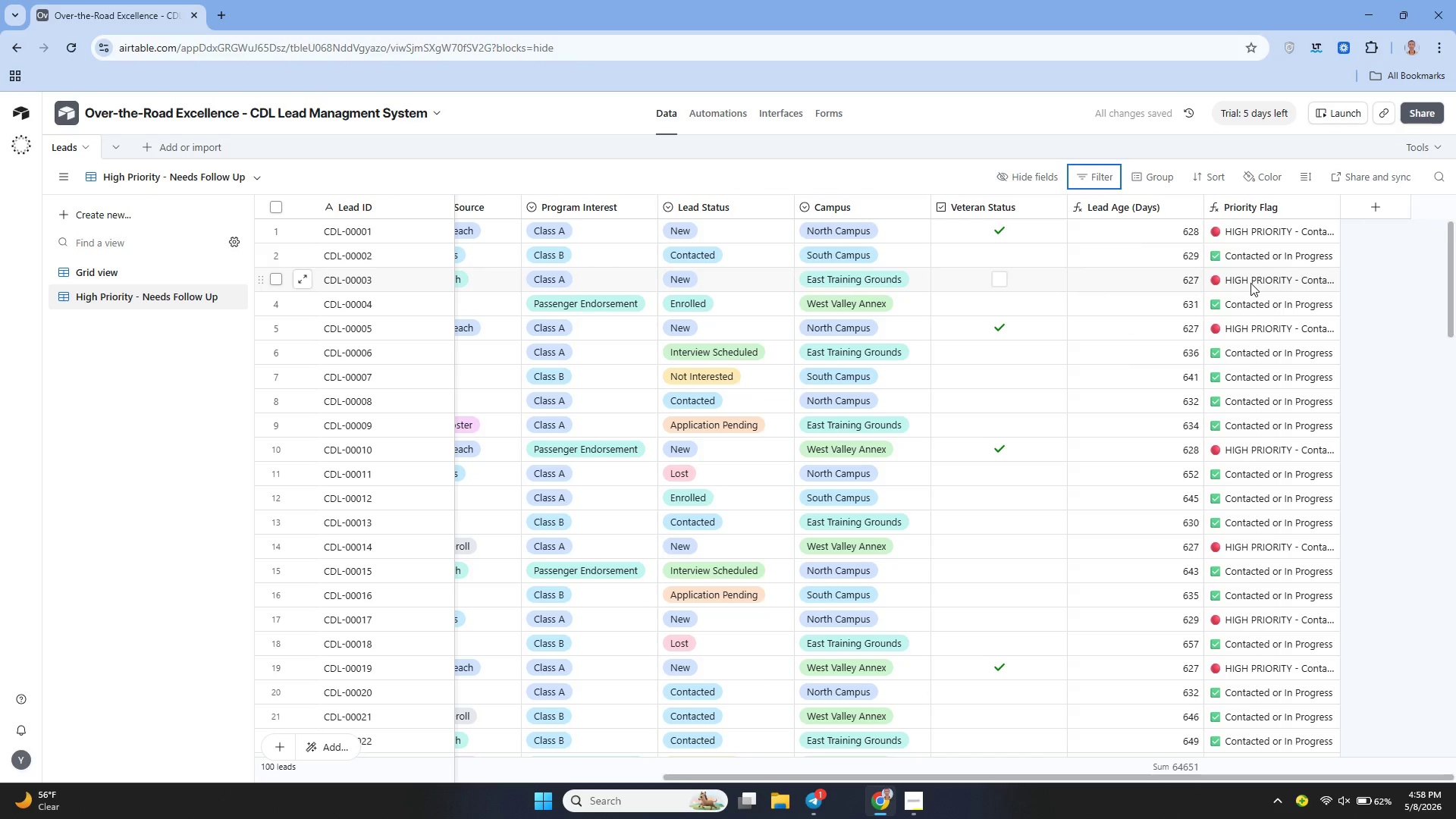 
double_click([1250, 283])
 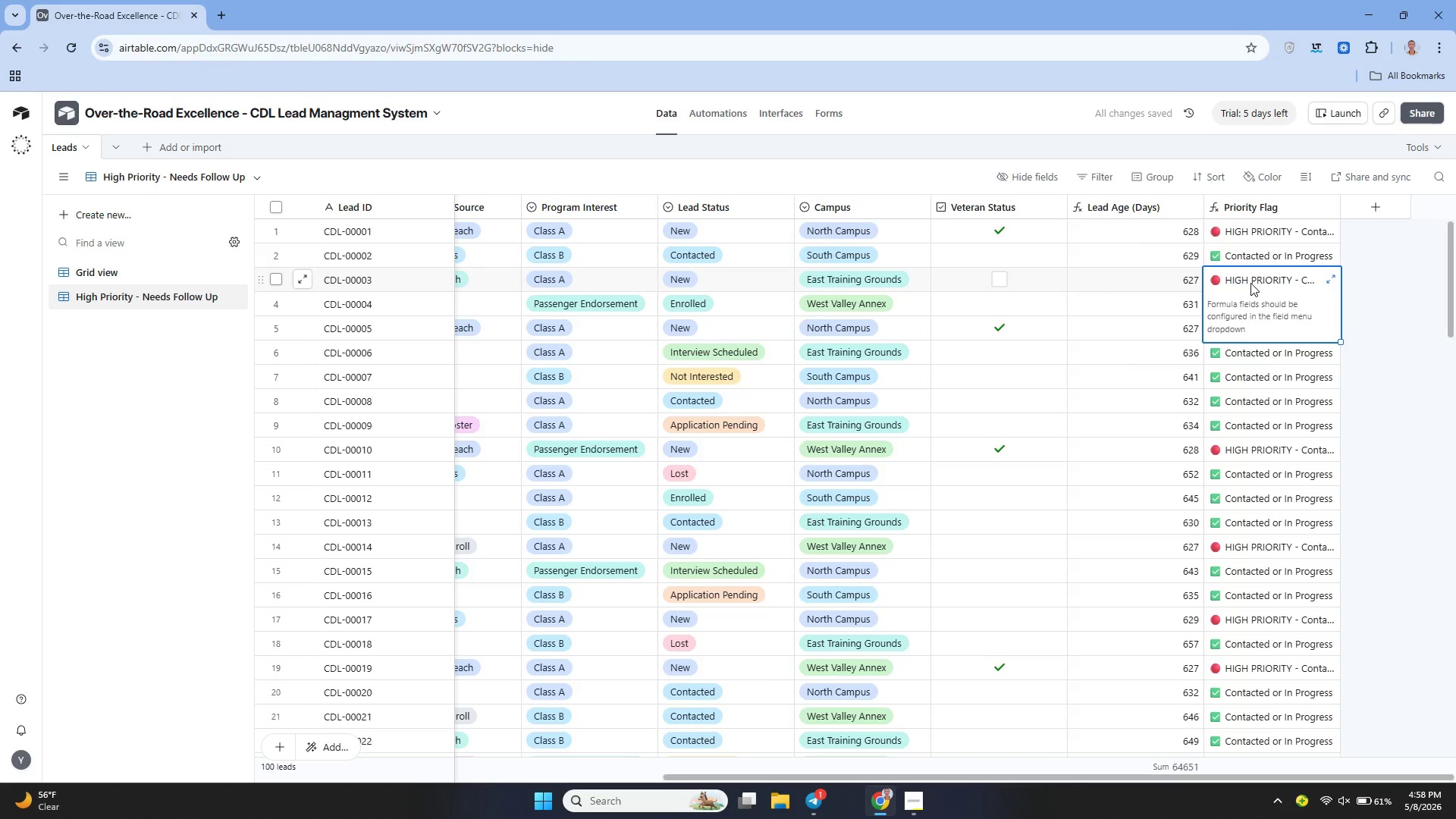 
key(Control+C)
 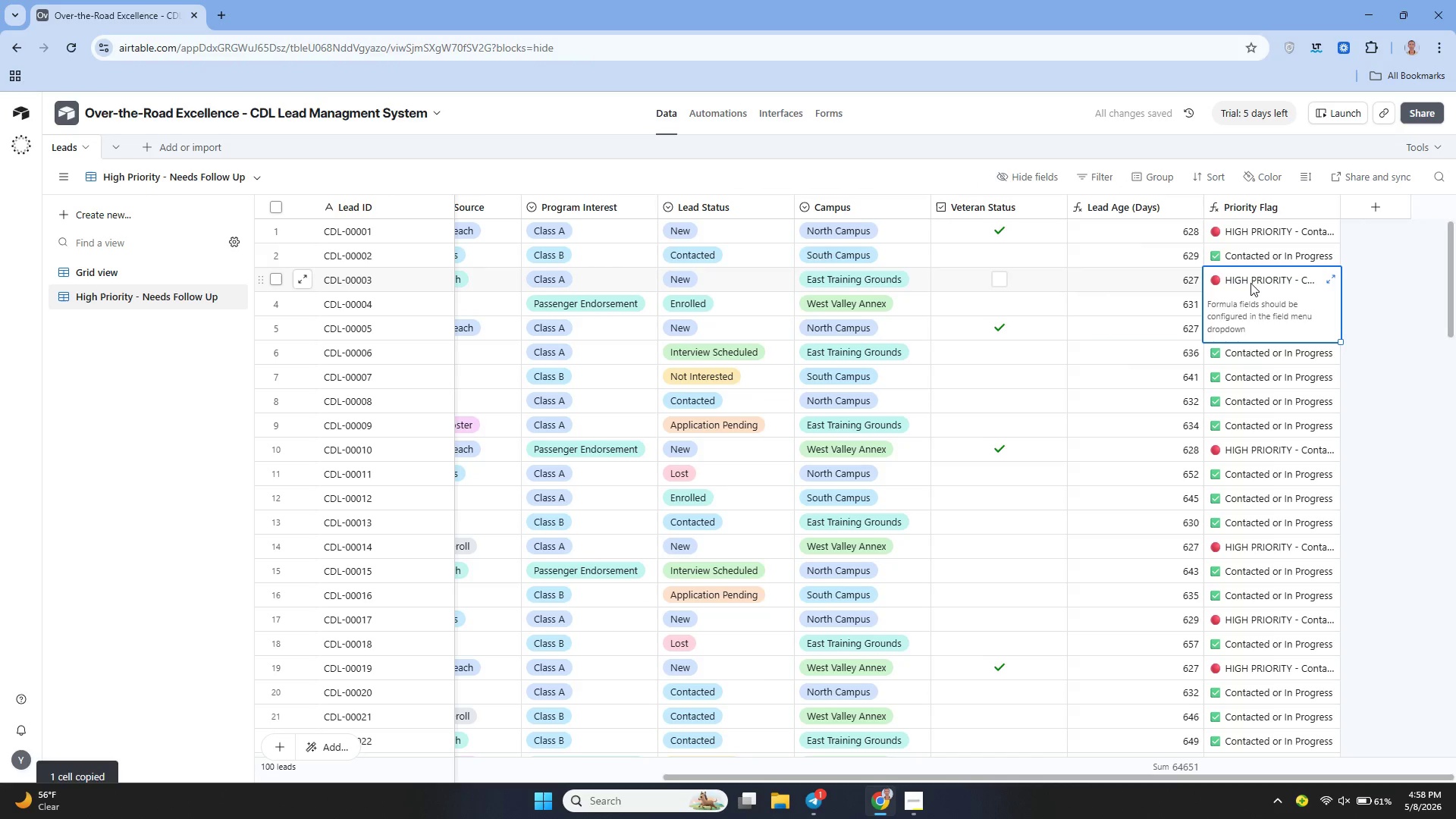 
key(Control+C)
 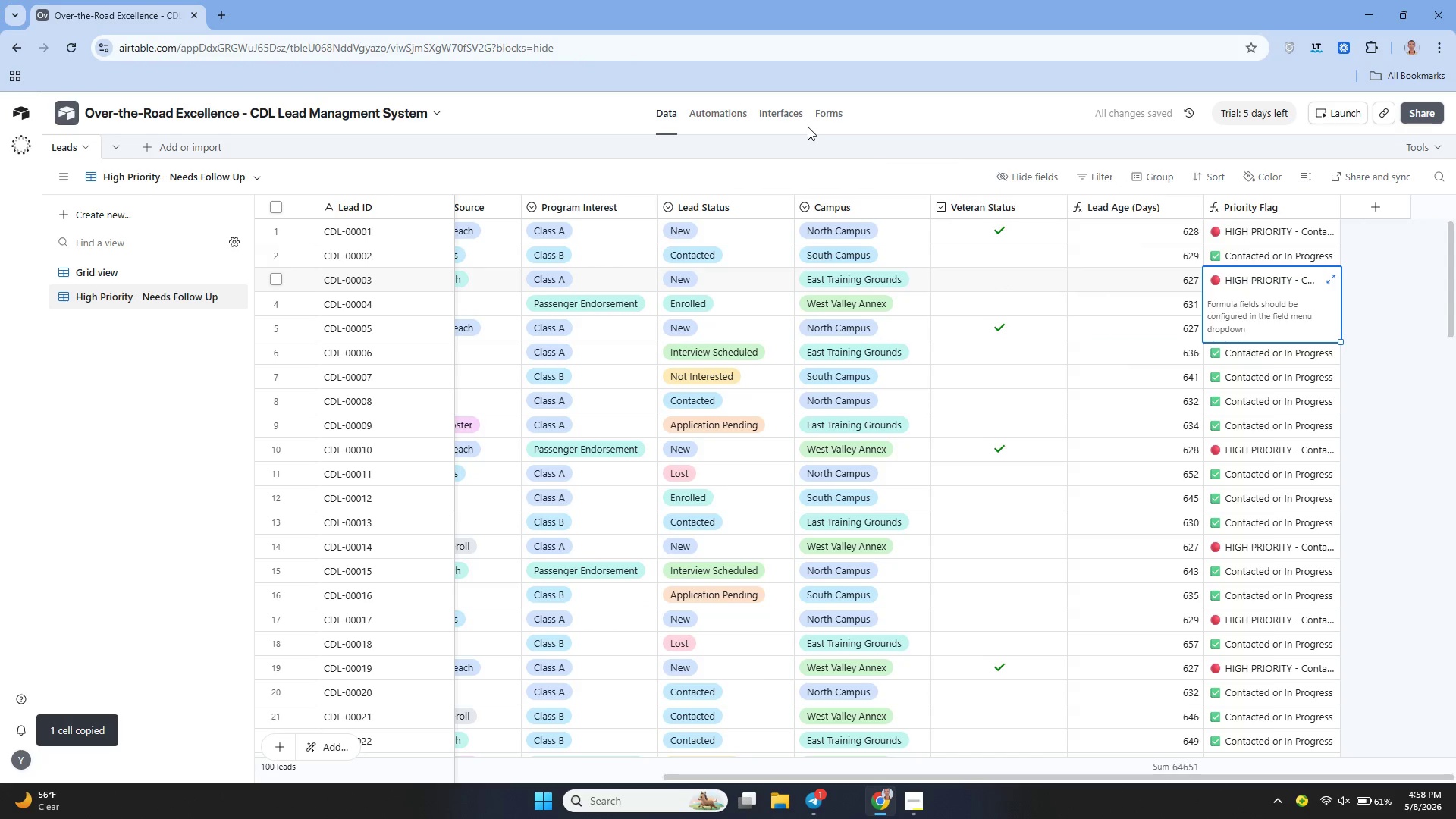 
left_click([1109, 184])
 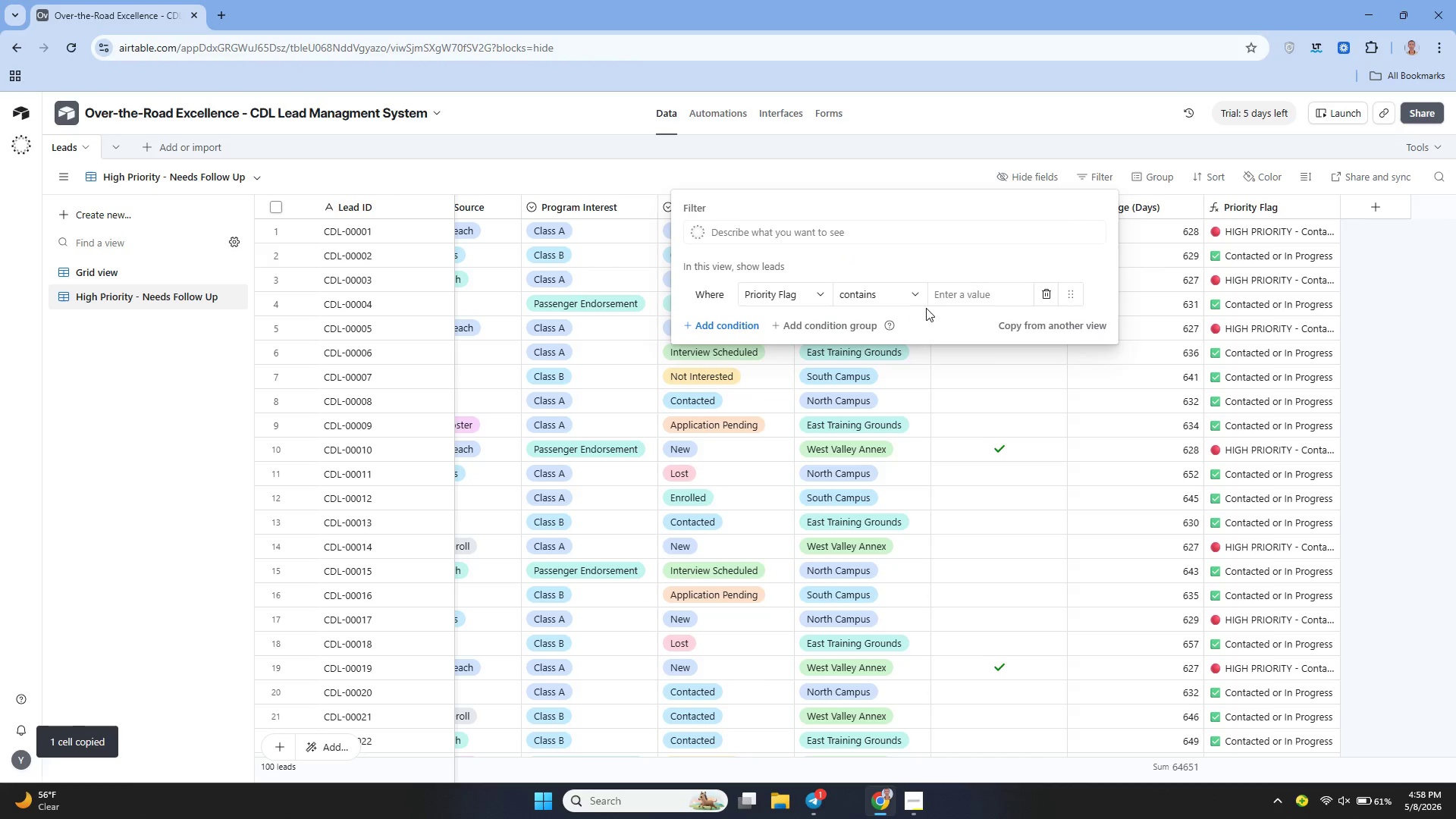 
left_click([948, 300])
 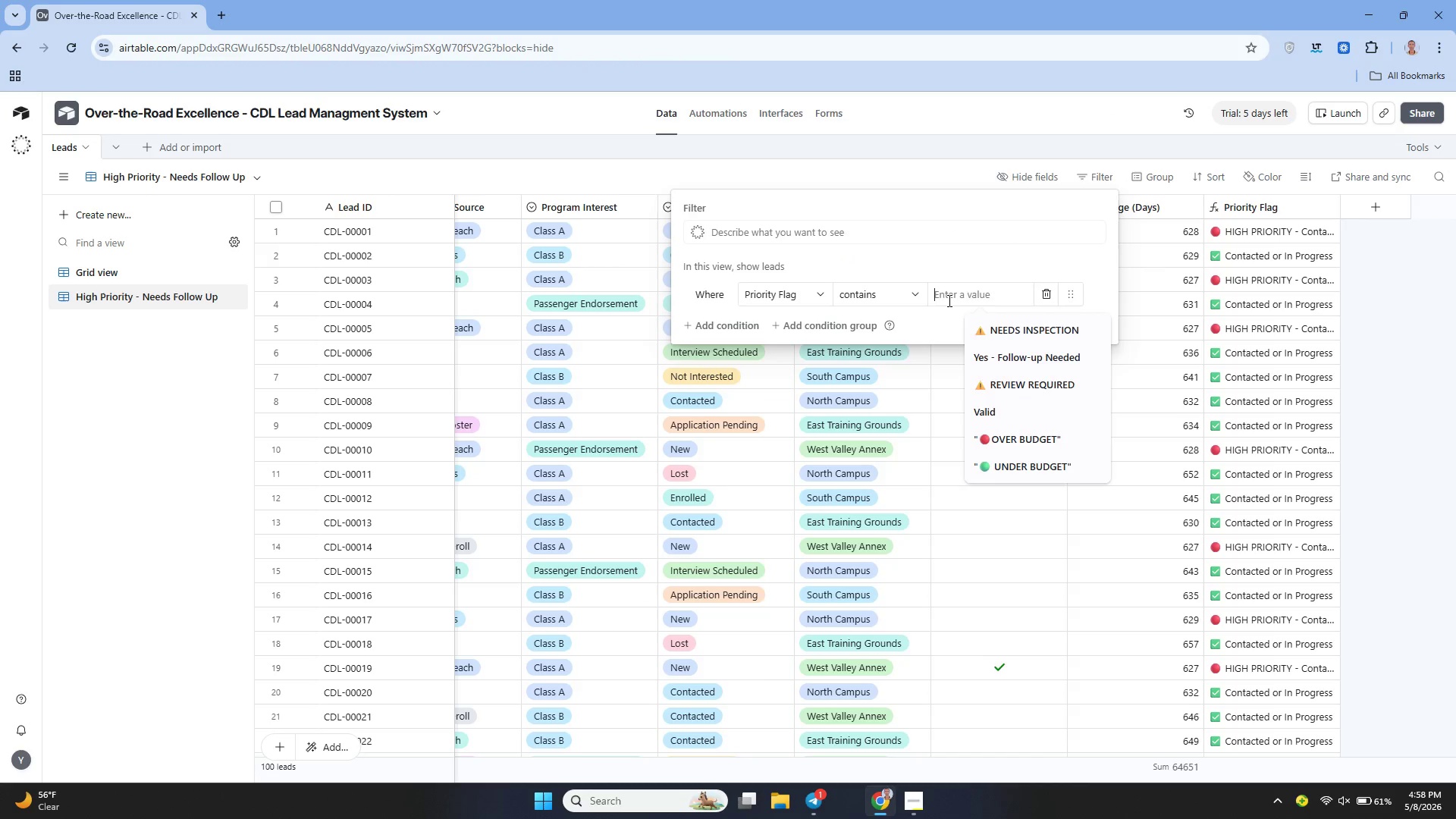 
key(Control+V)
 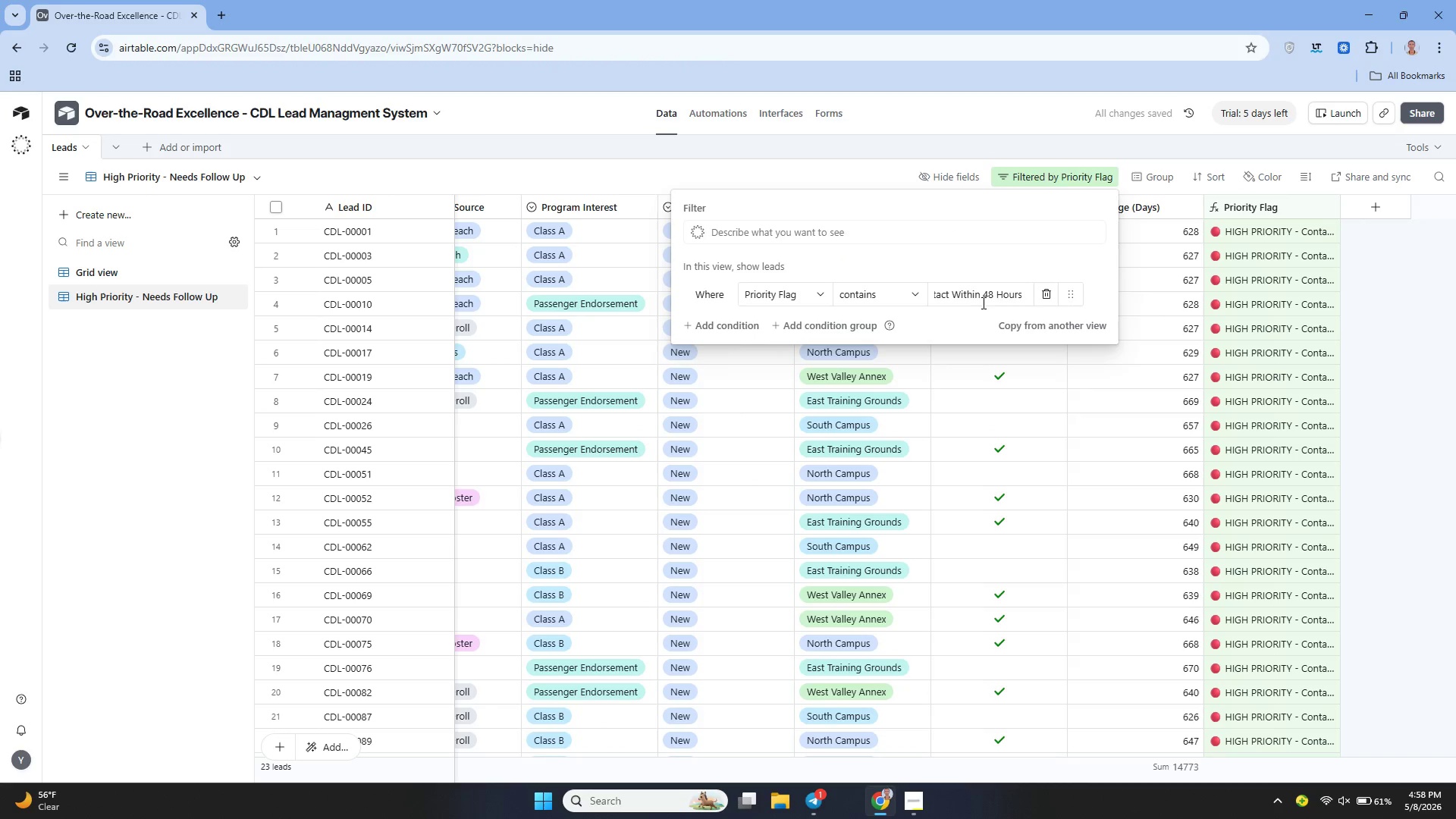 
hold_key(key=ArrowLeft, duration=1.5)
 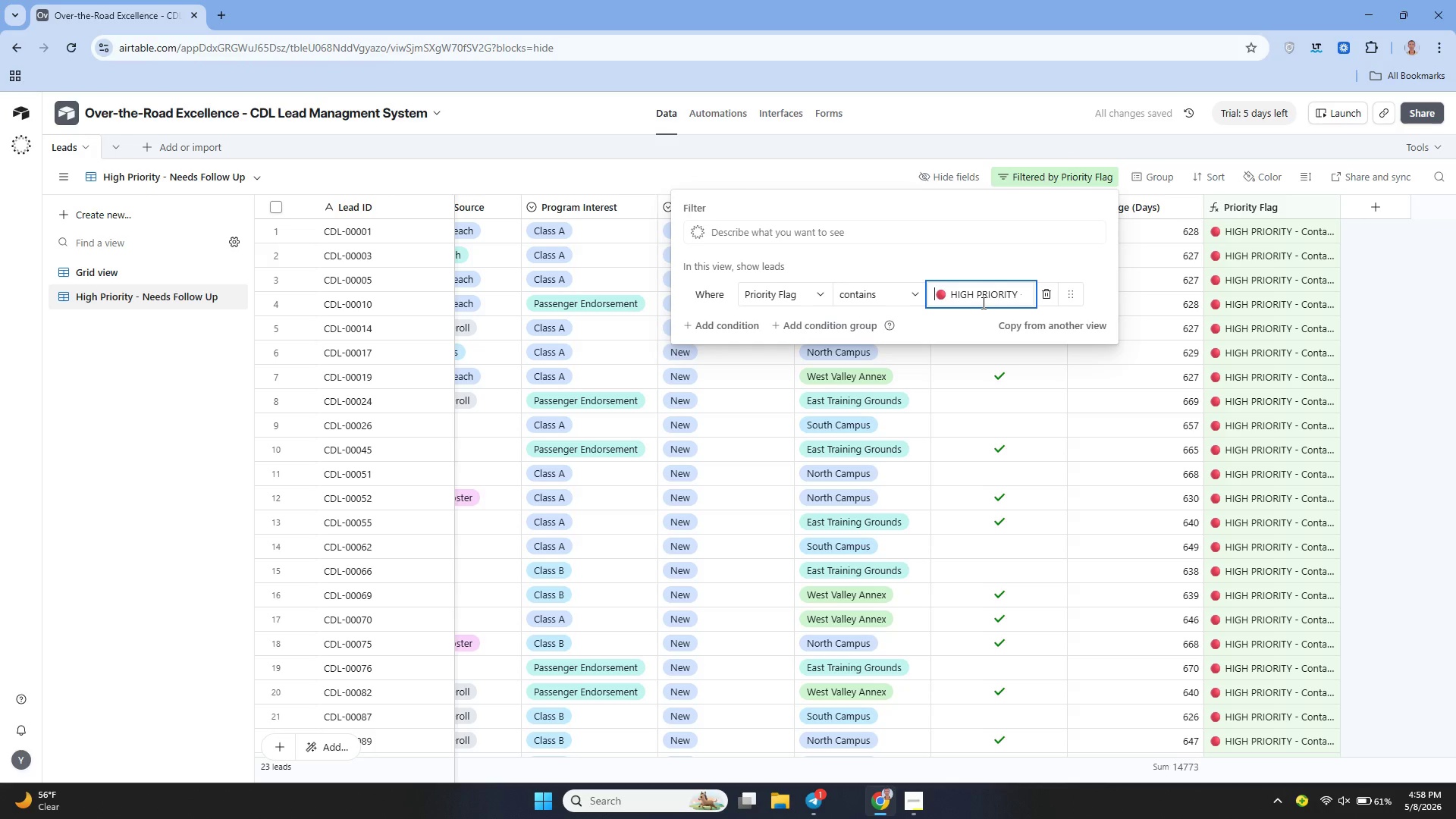 
hold_key(key=ArrowLeft, duration=0.62)
 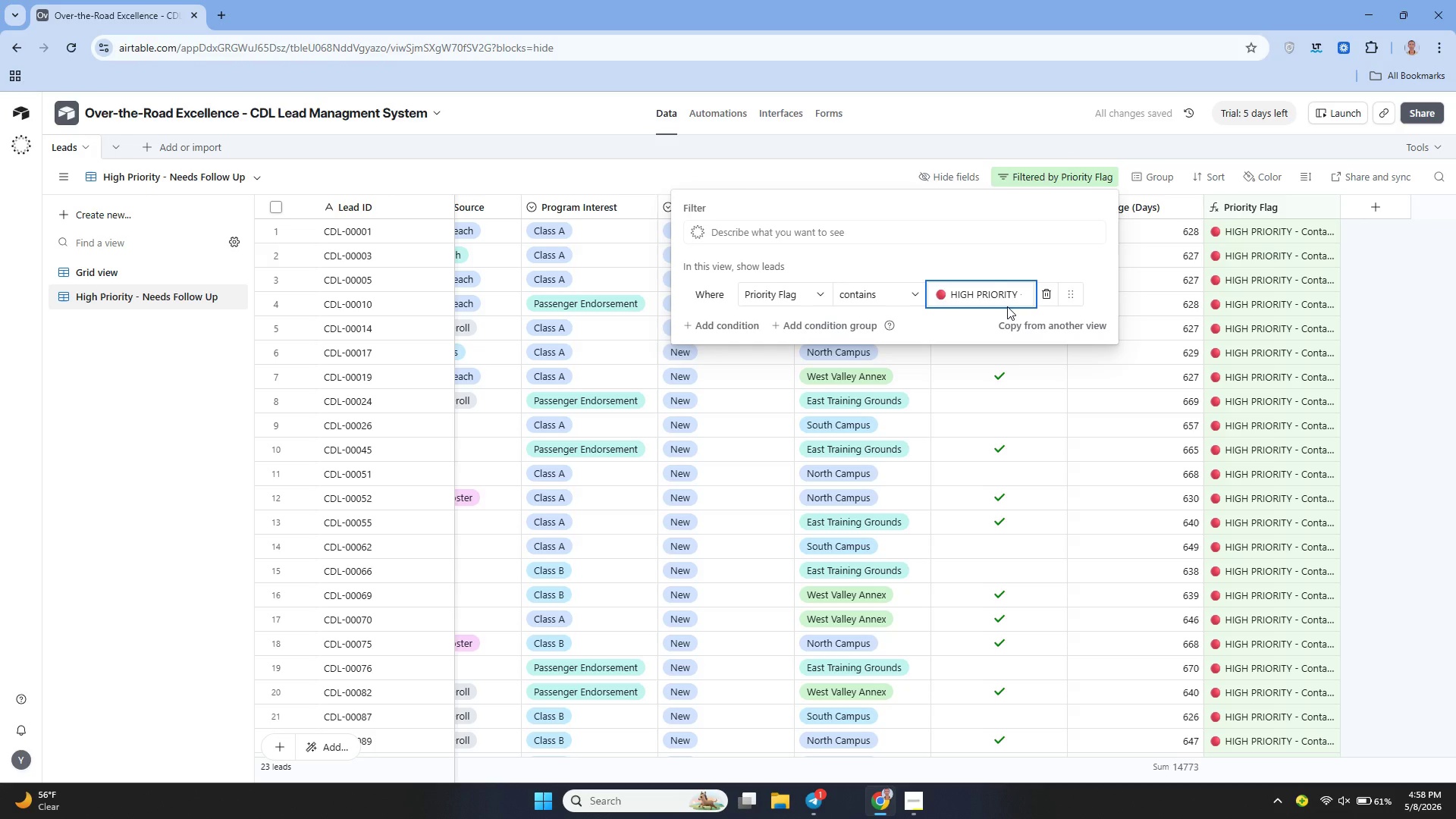 
key(Backspace)
 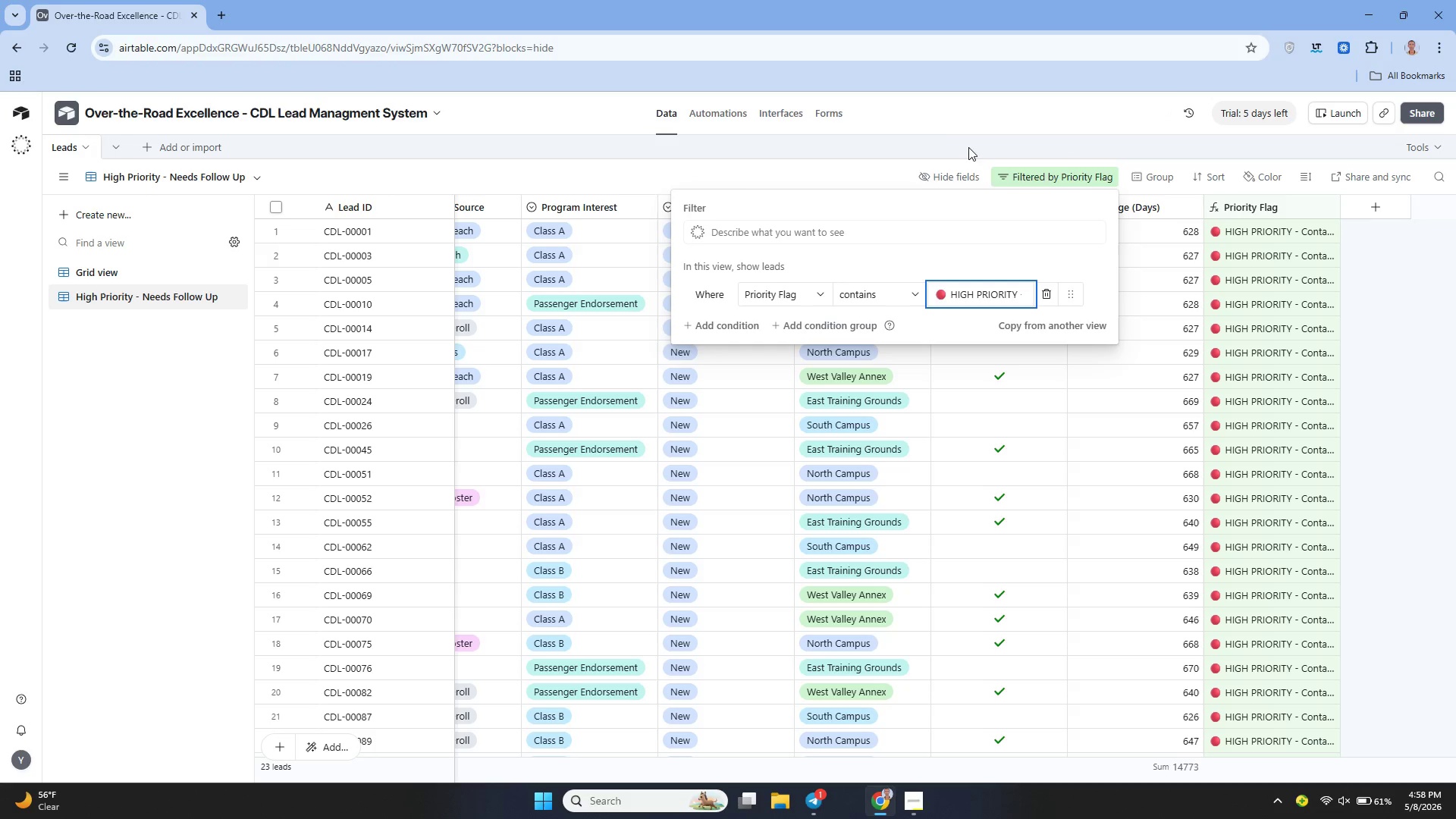 
left_click([952, 122])
 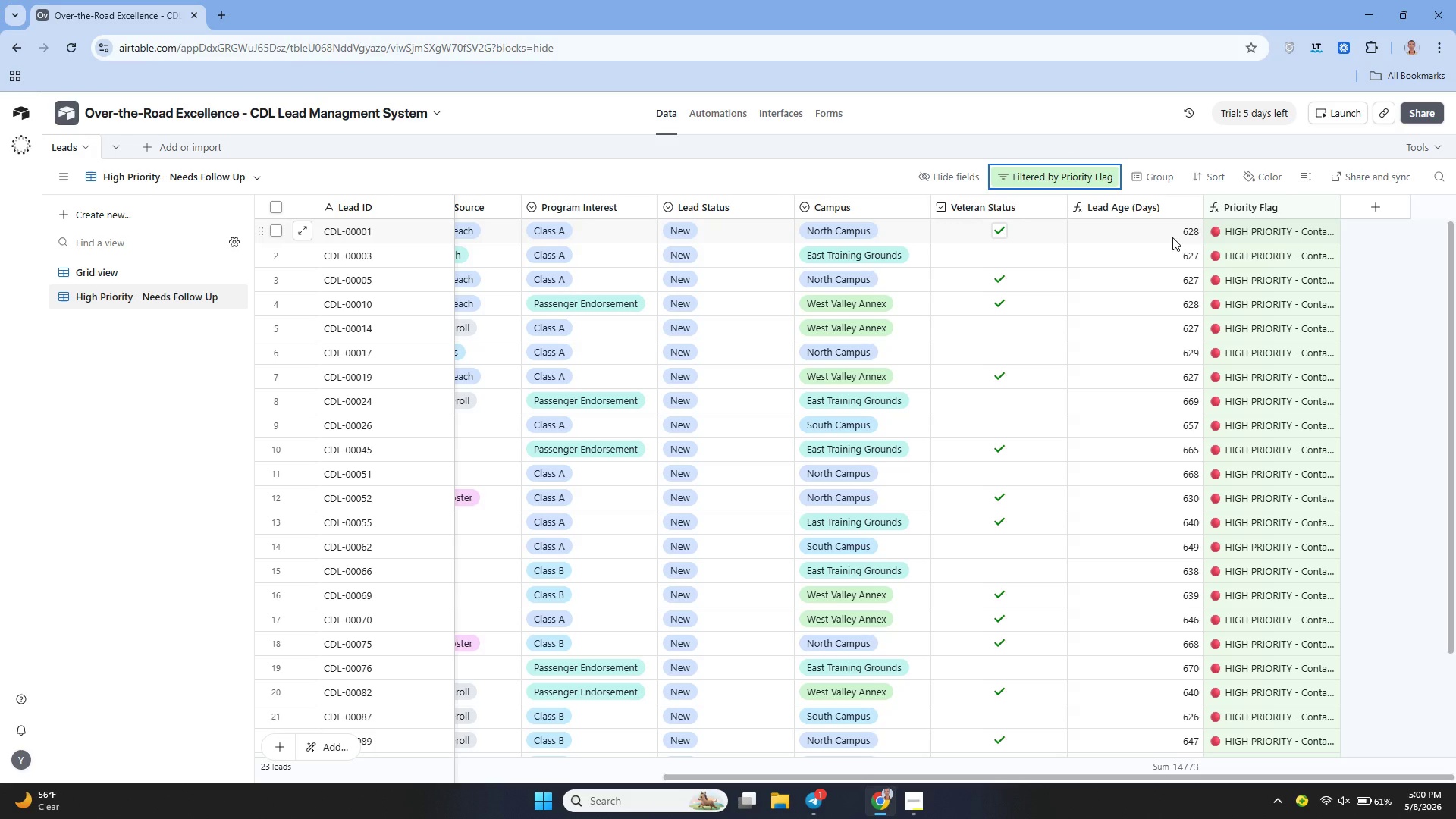 
wait(101.12)
 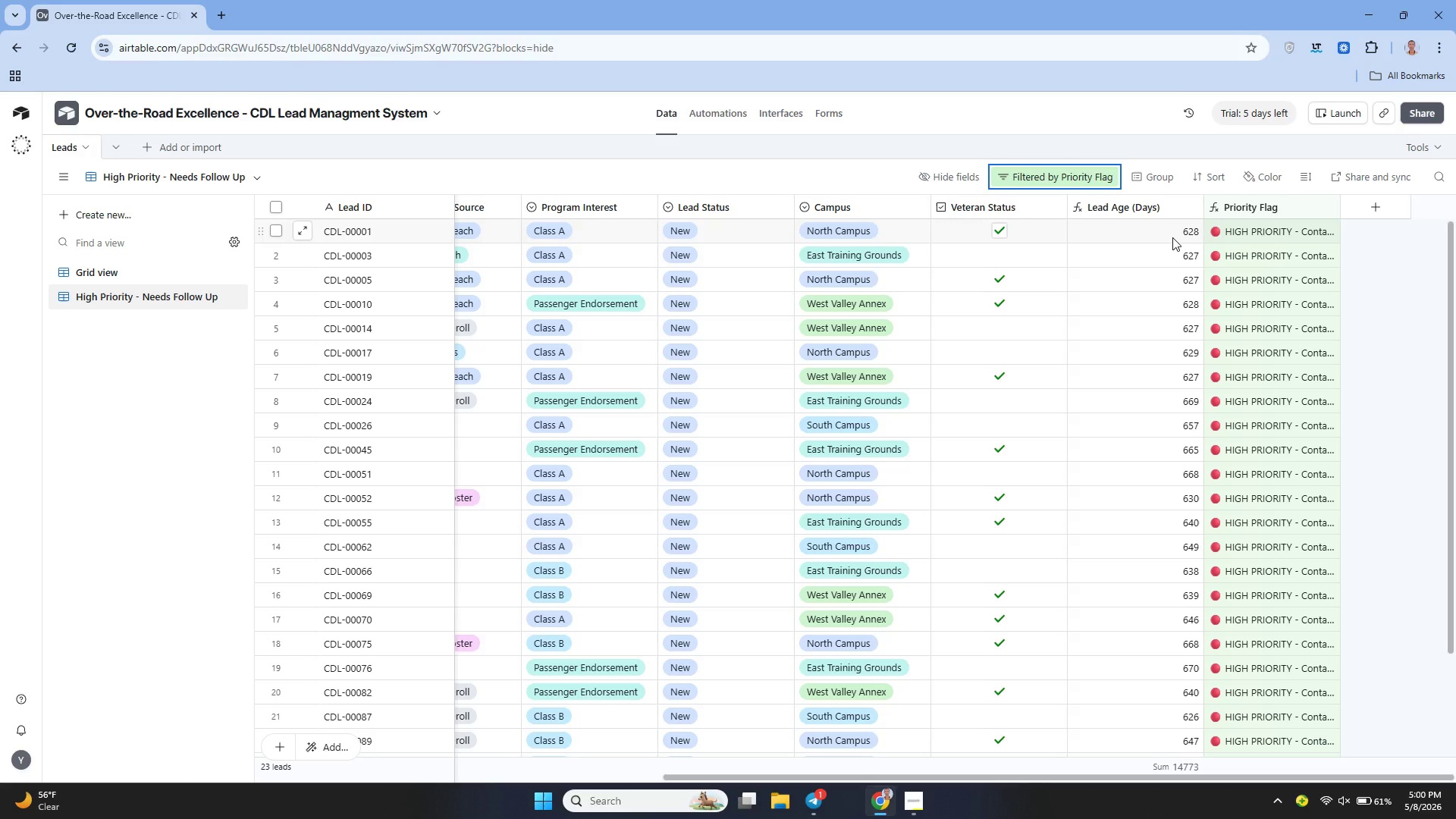 
left_click([1266, 327])
 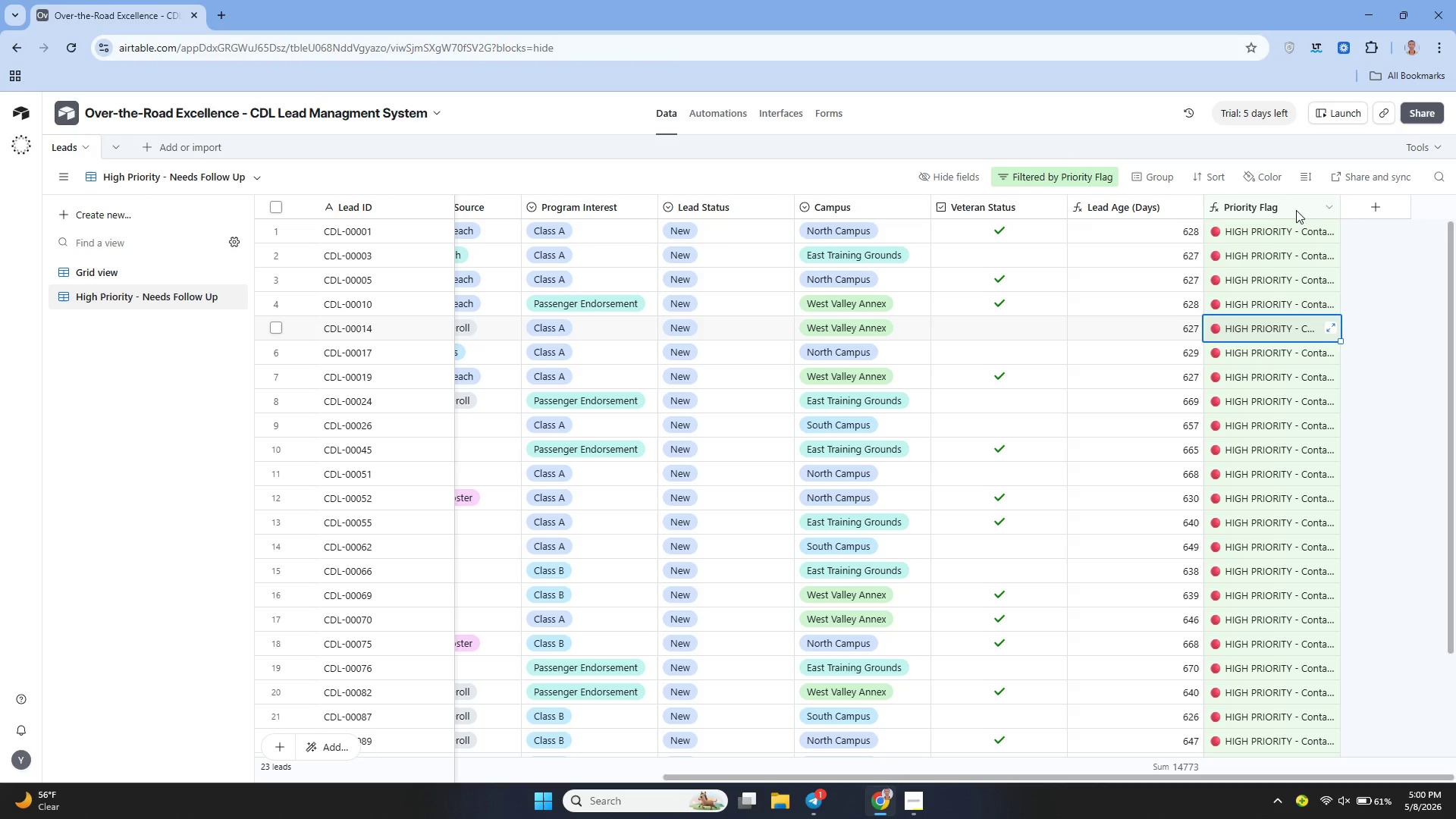 
left_click([1327, 202])
 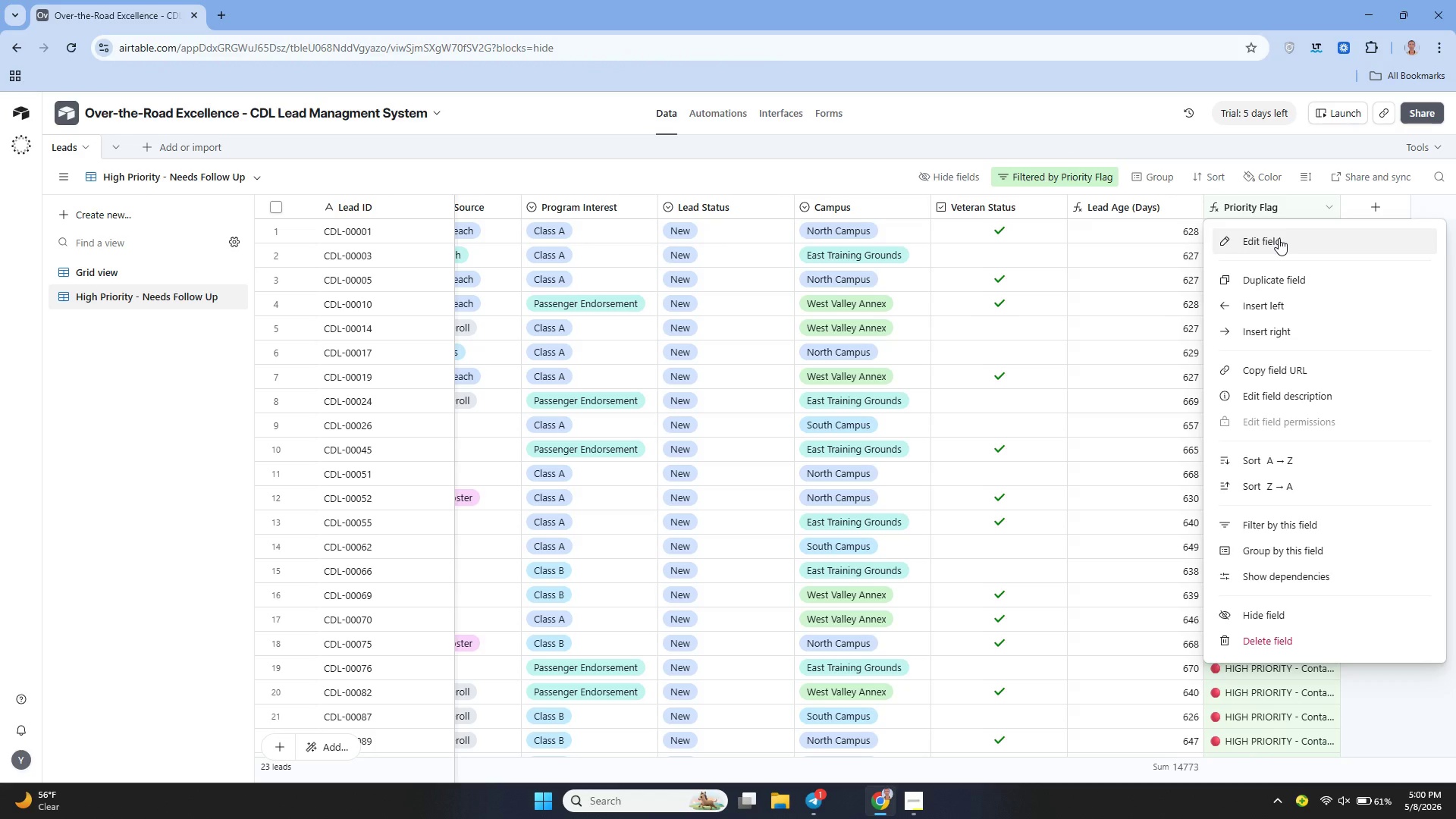 
wait(8.45)
 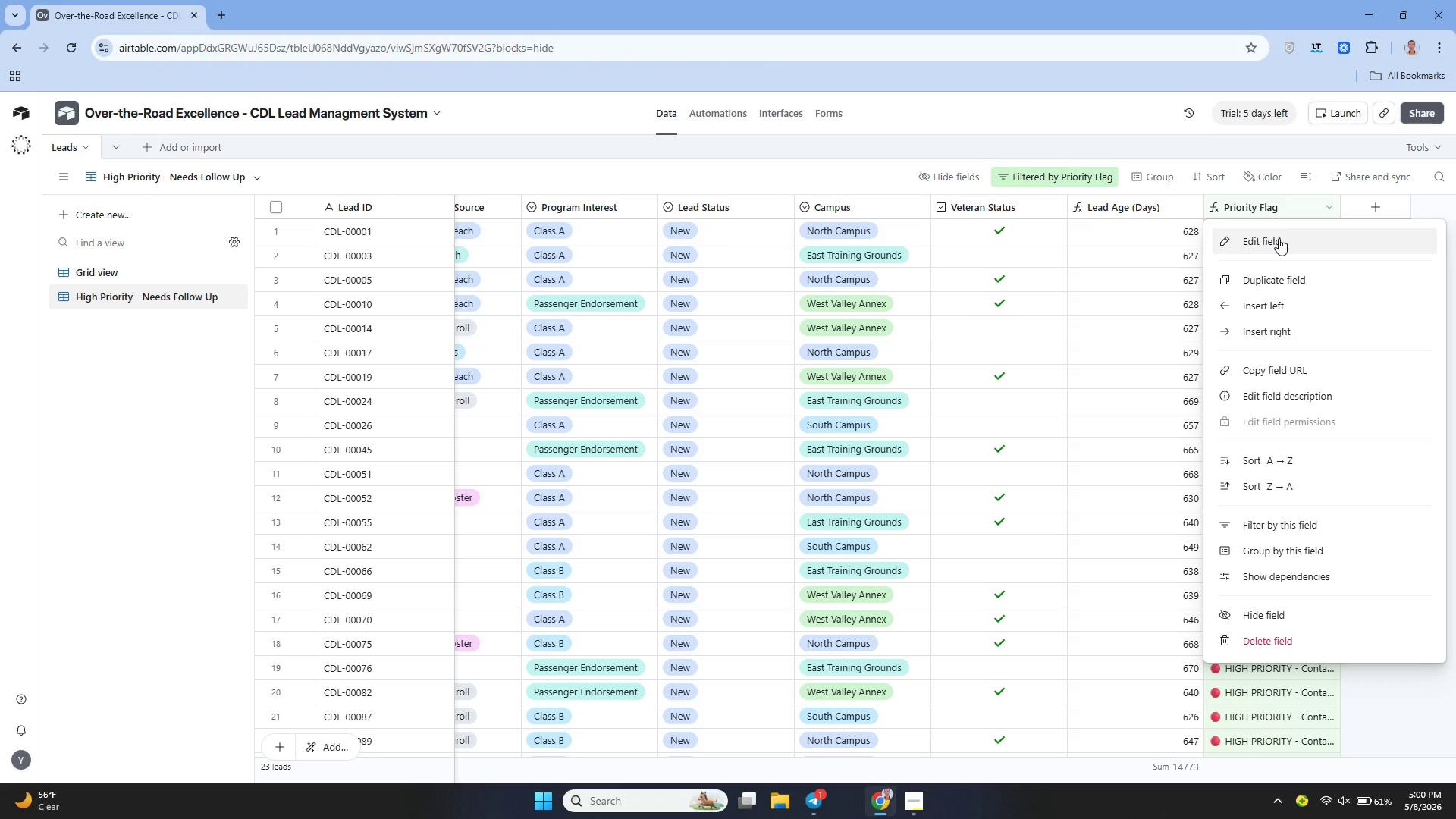 
left_click([1099, 171])
 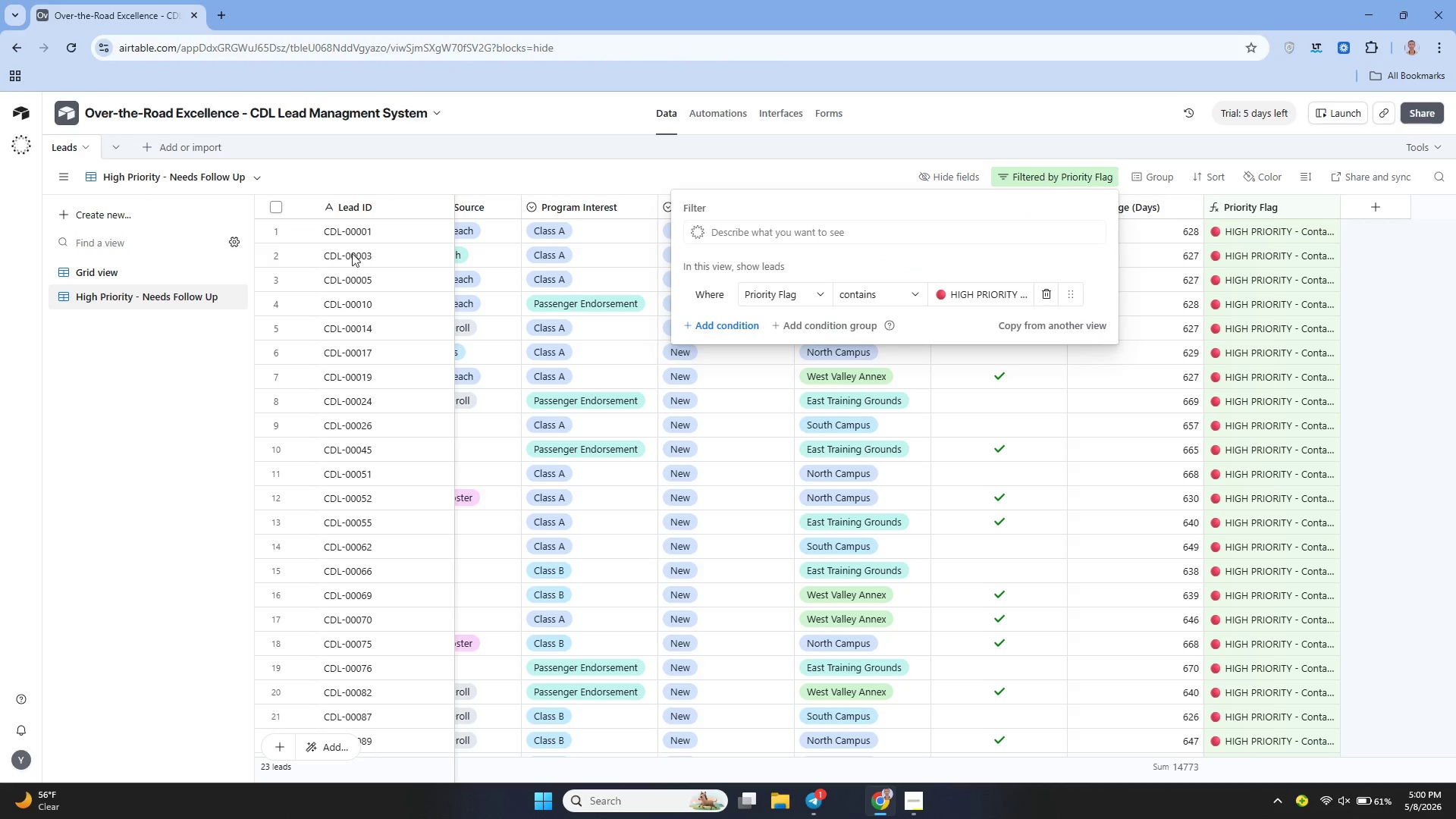 
left_click([196, 265])
 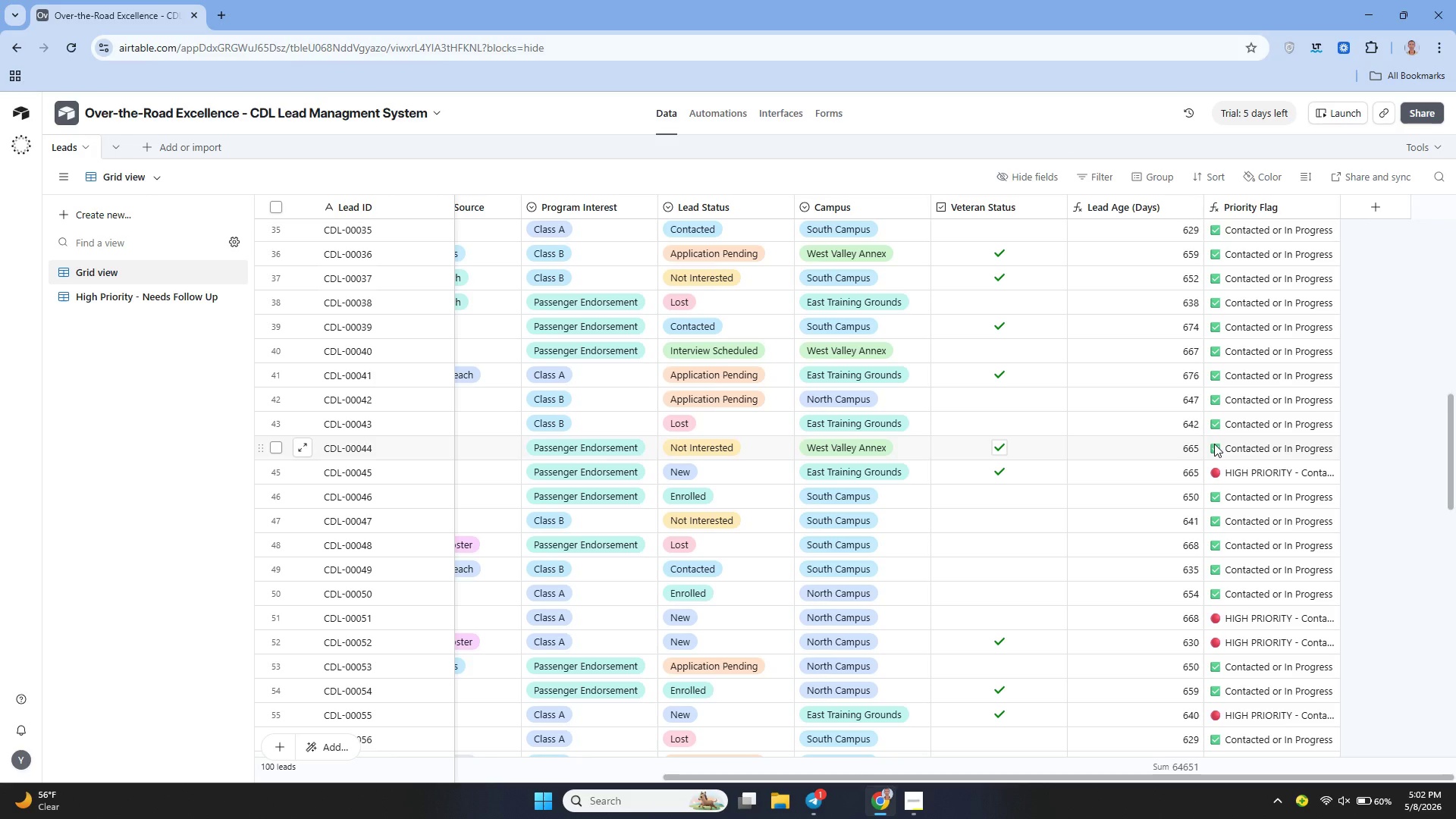 
wait(118.3)
 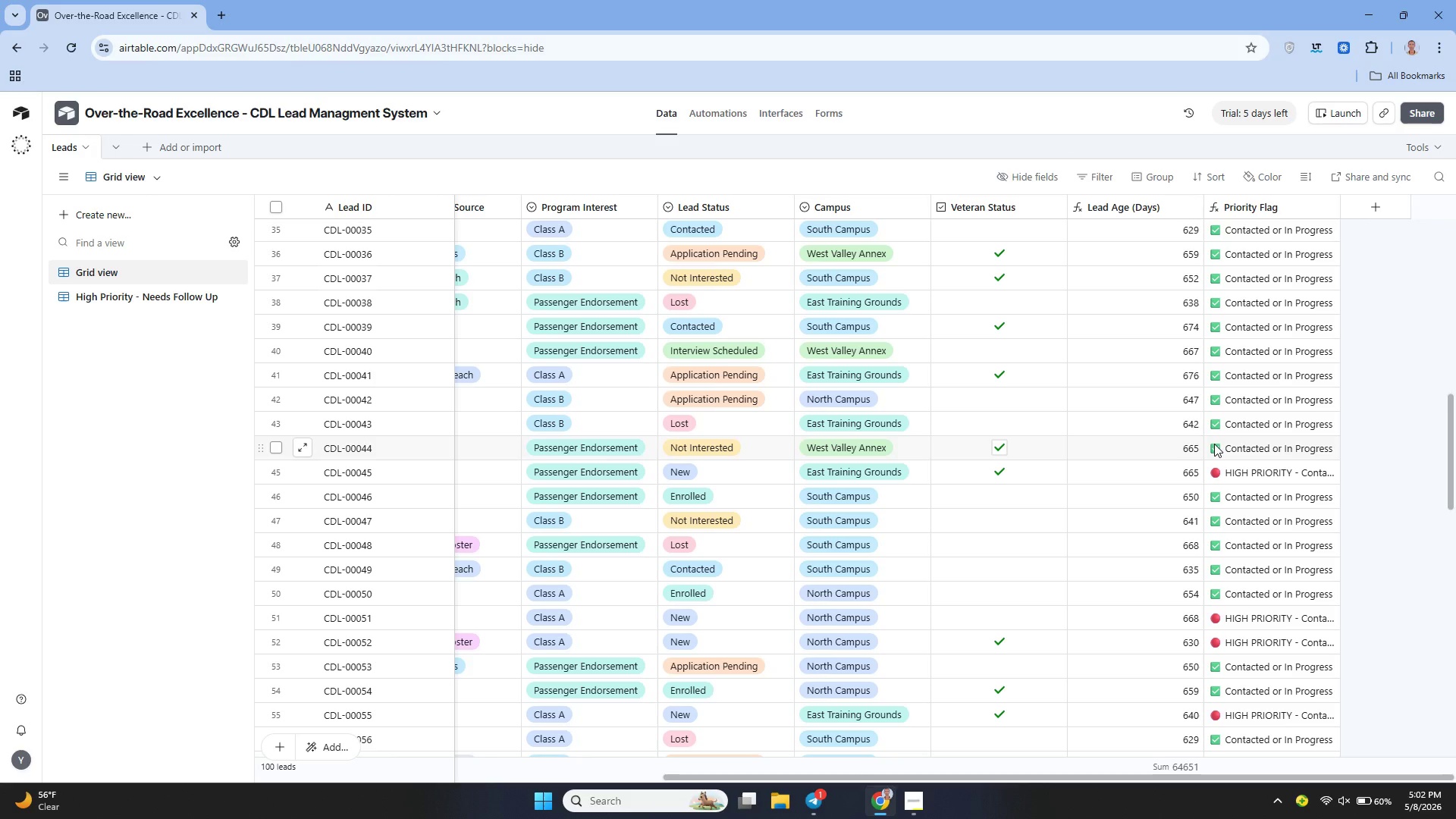 
left_click([1328, 203])
 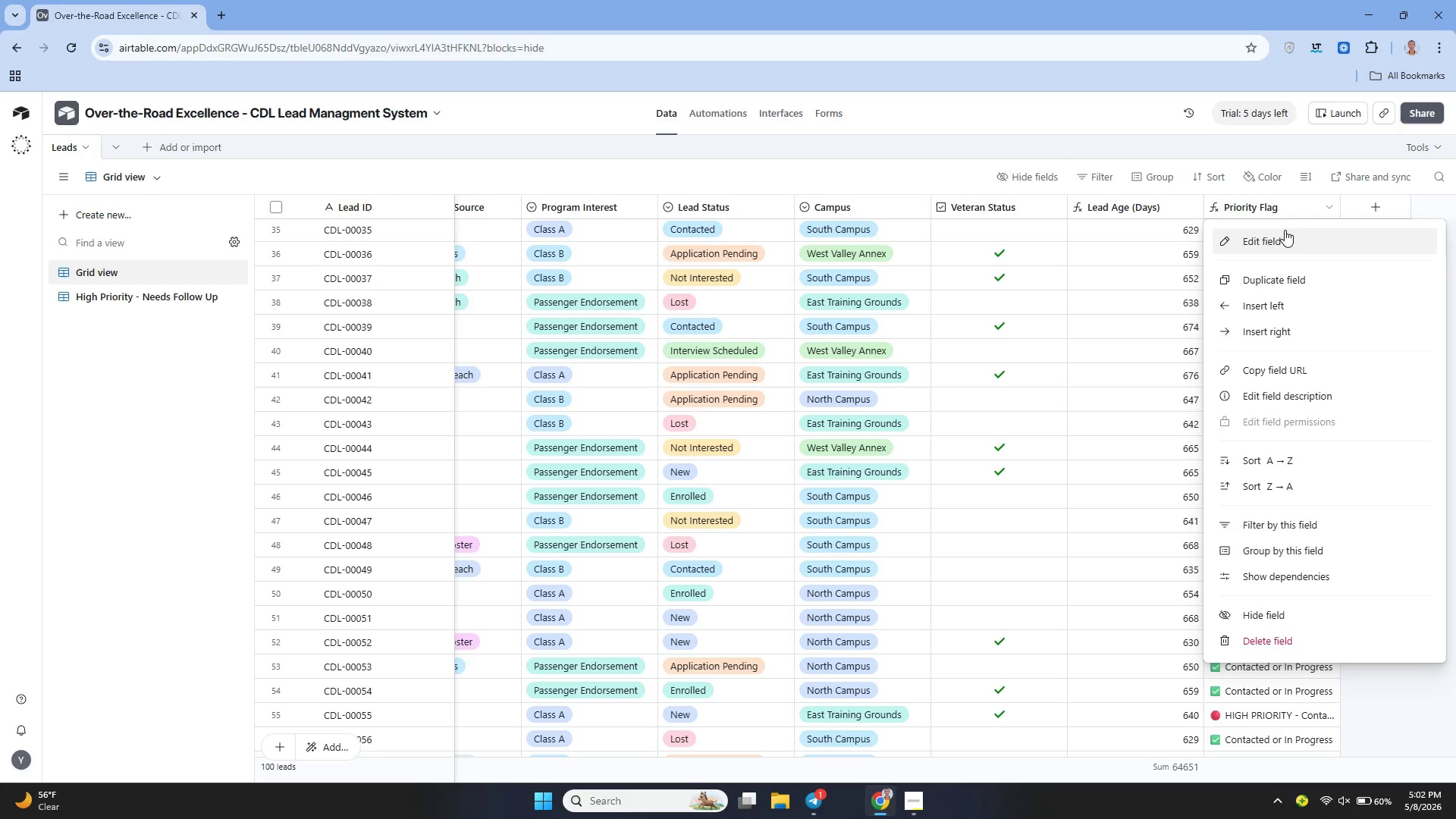 
left_click([1282, 232])
 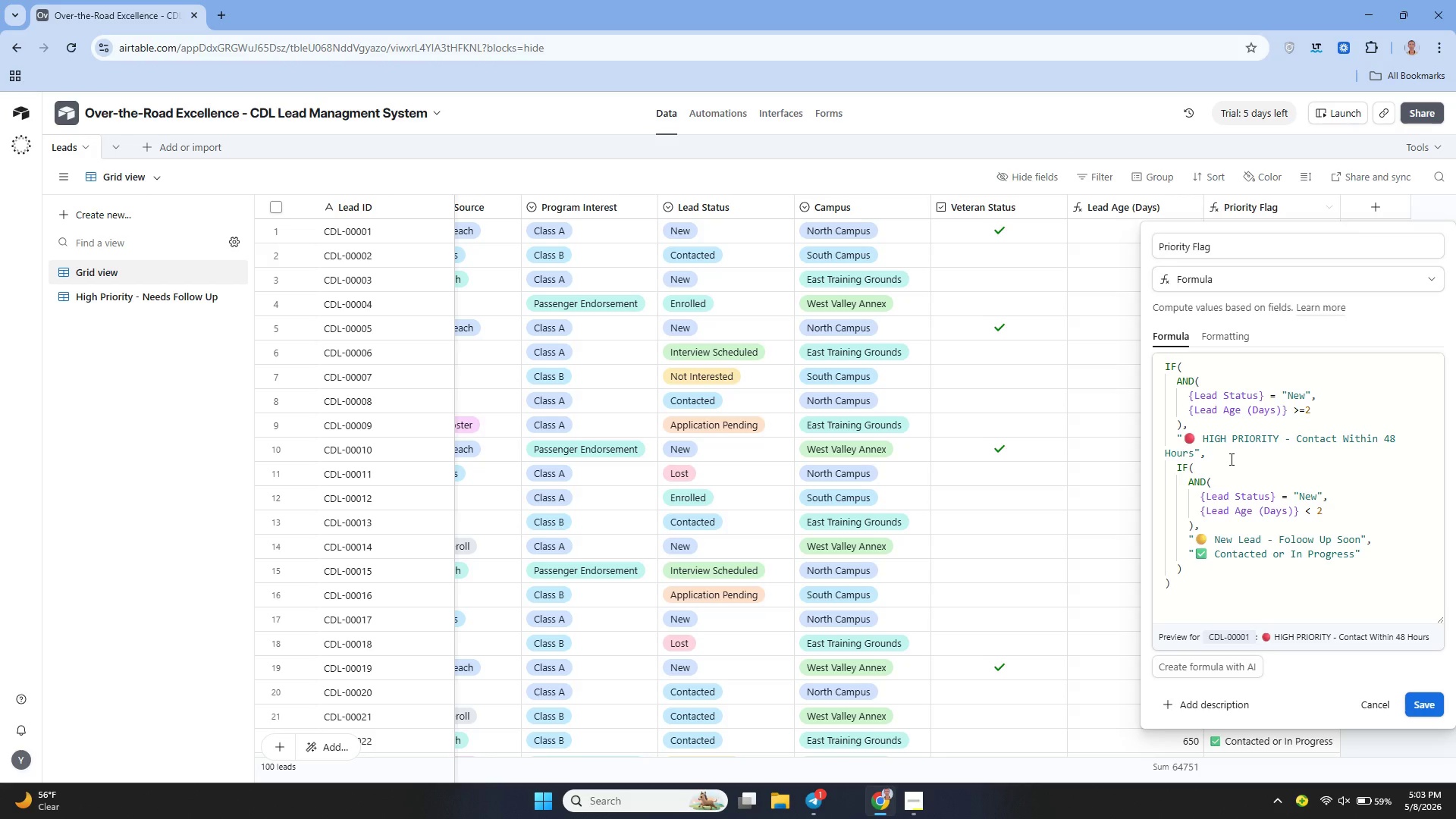 
wait(88.0)
 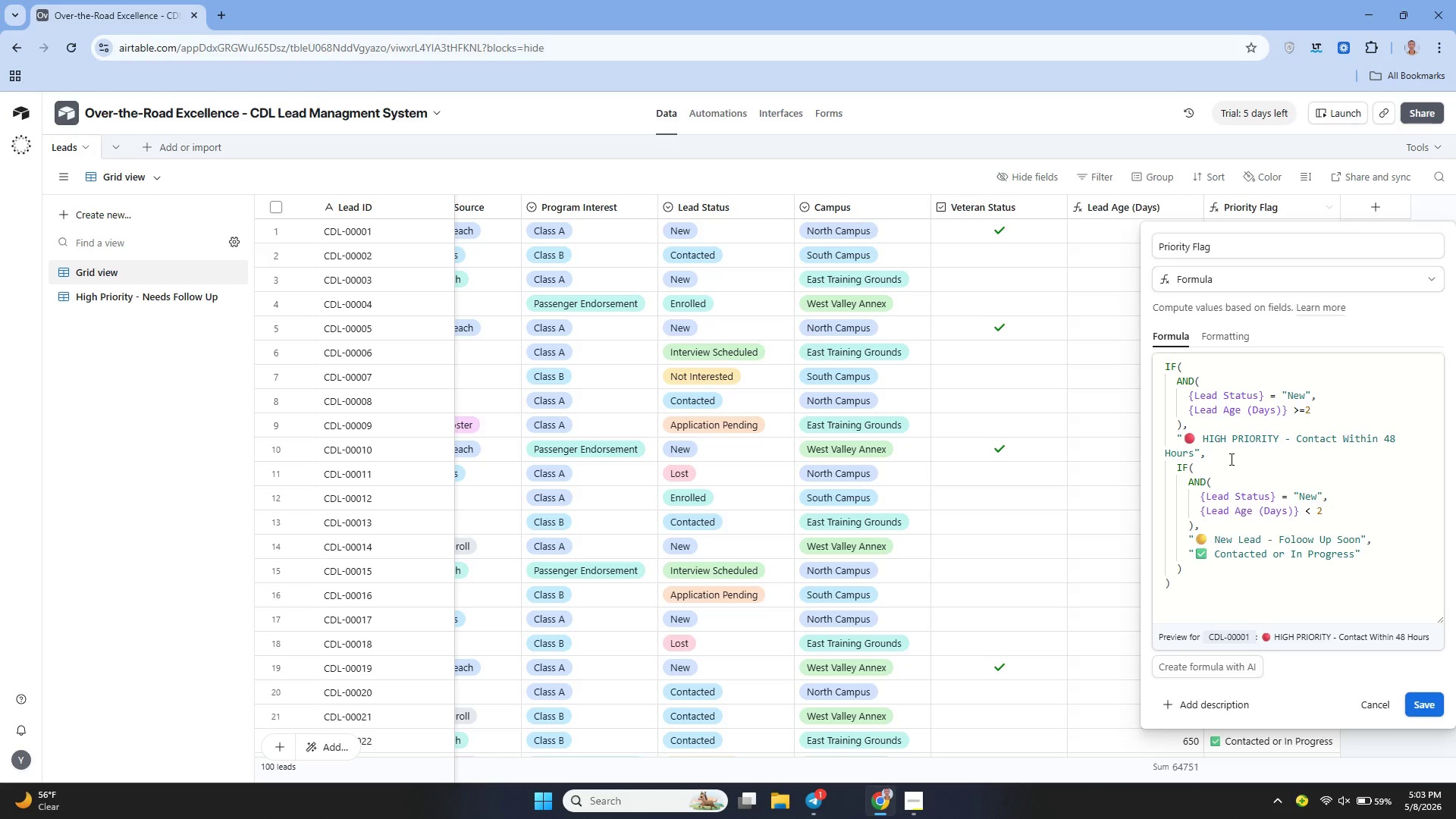 
left_click([1301, 537])
 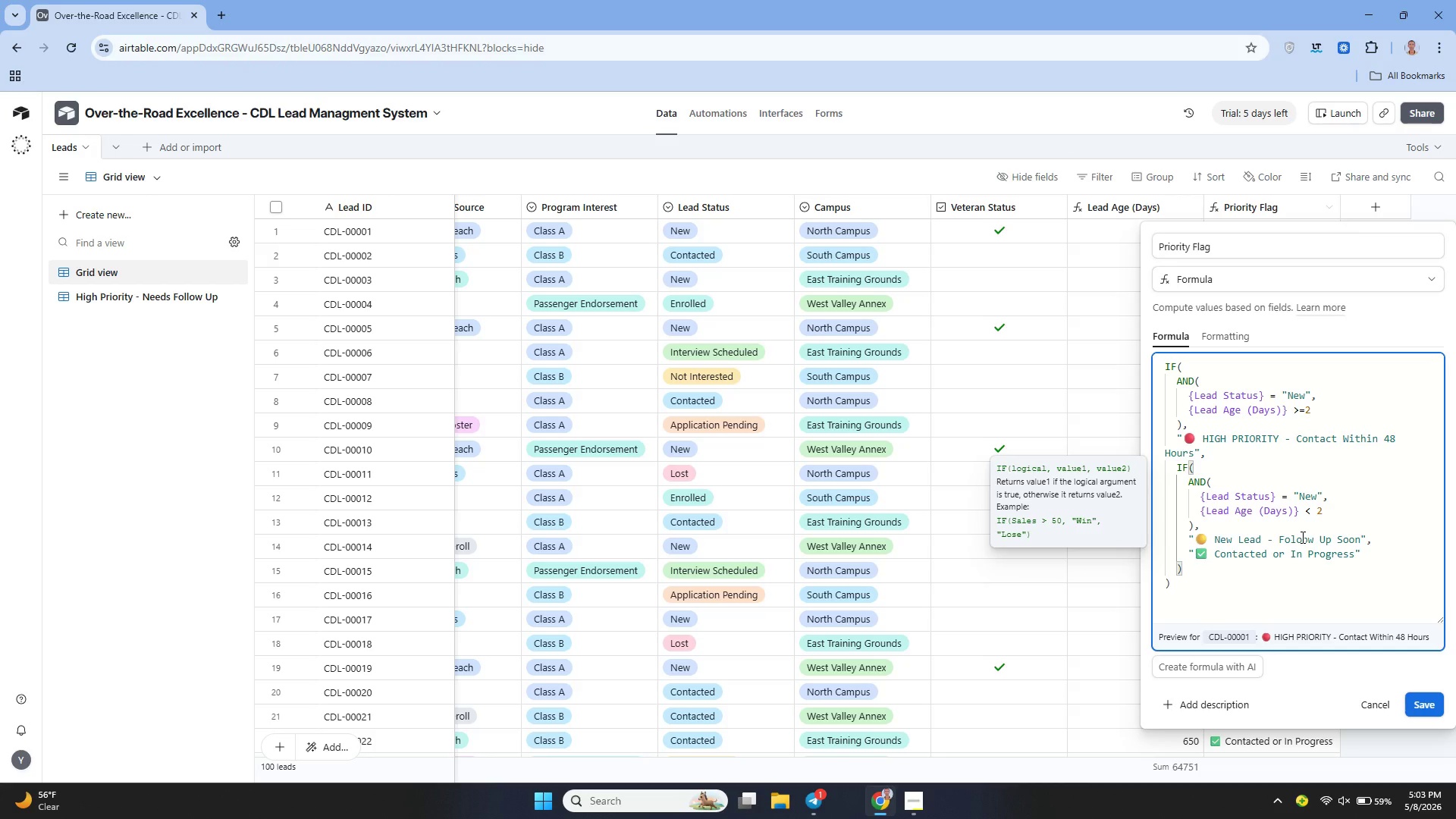 
key(ArrowLeft)
 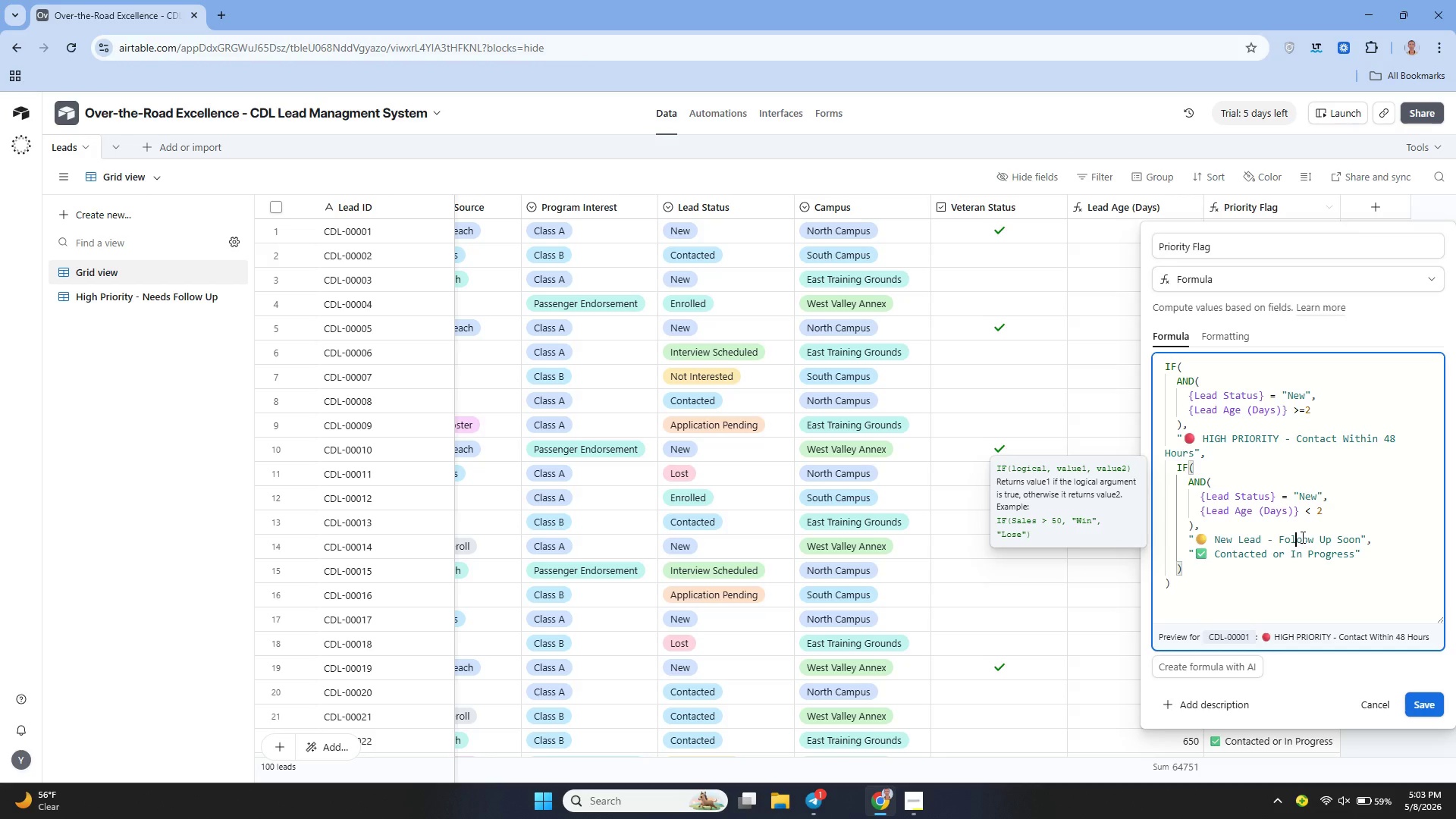 
key(L)
 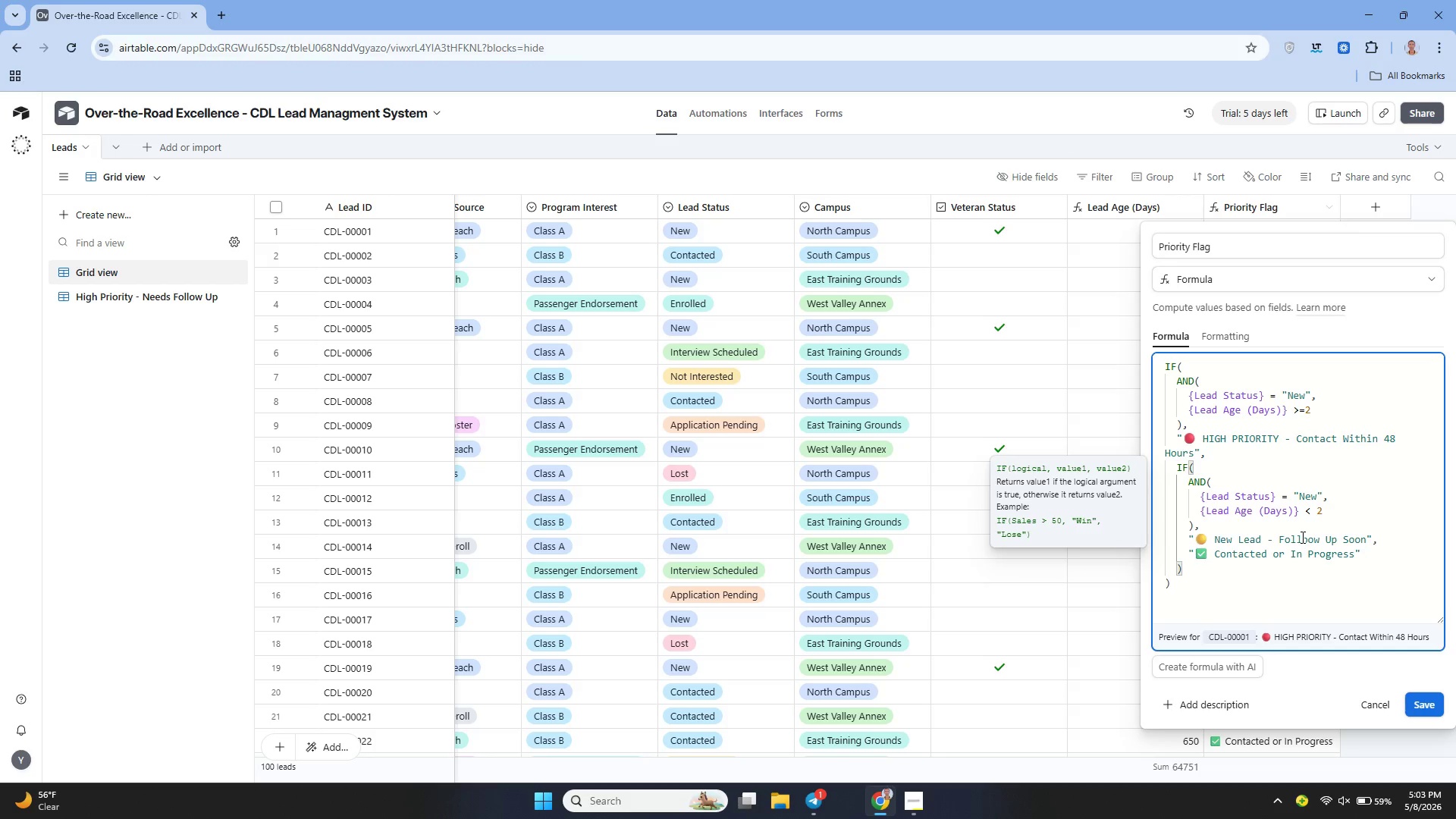 
key(ArrowRight)
 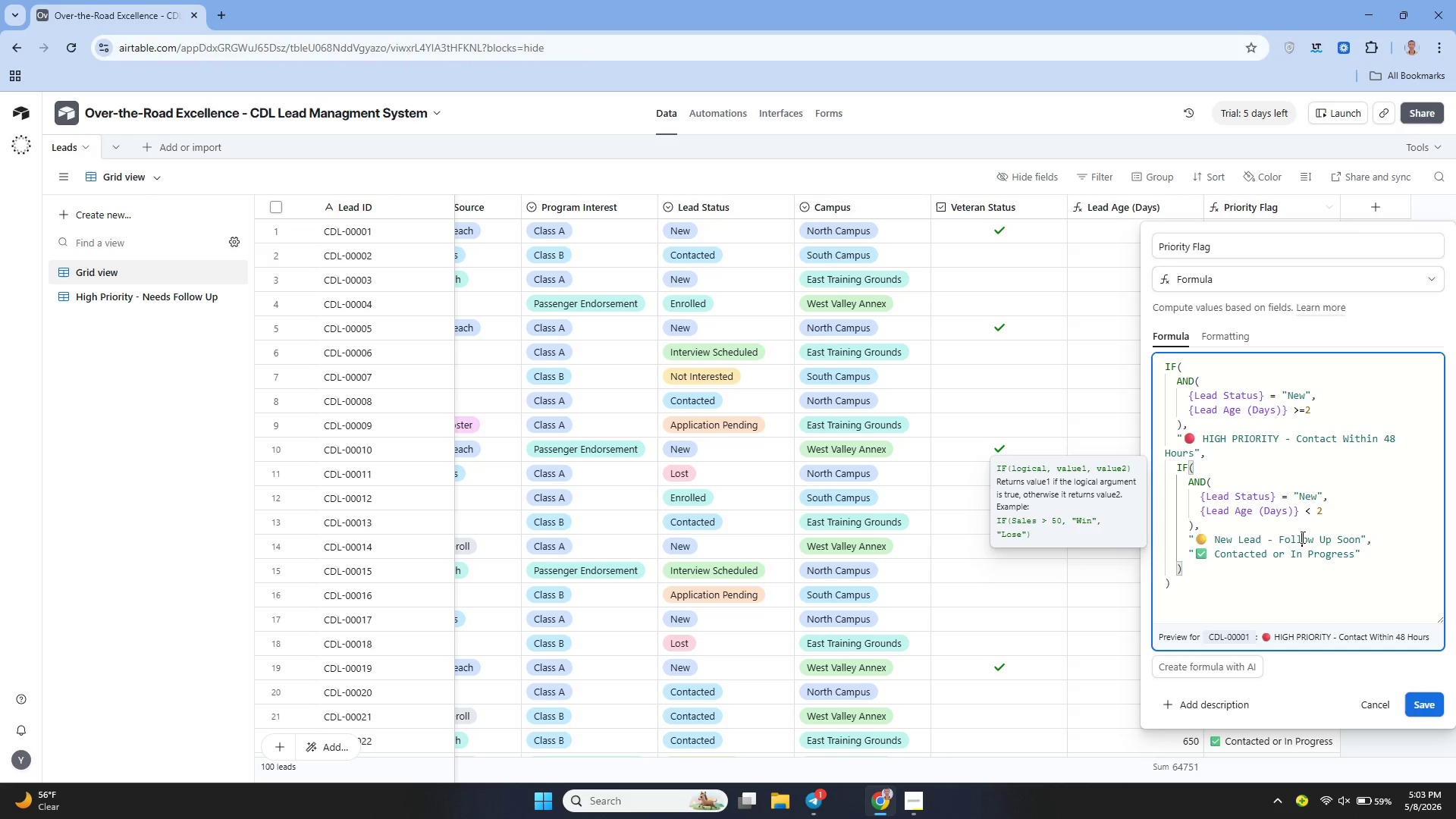 
key(Backspace)
 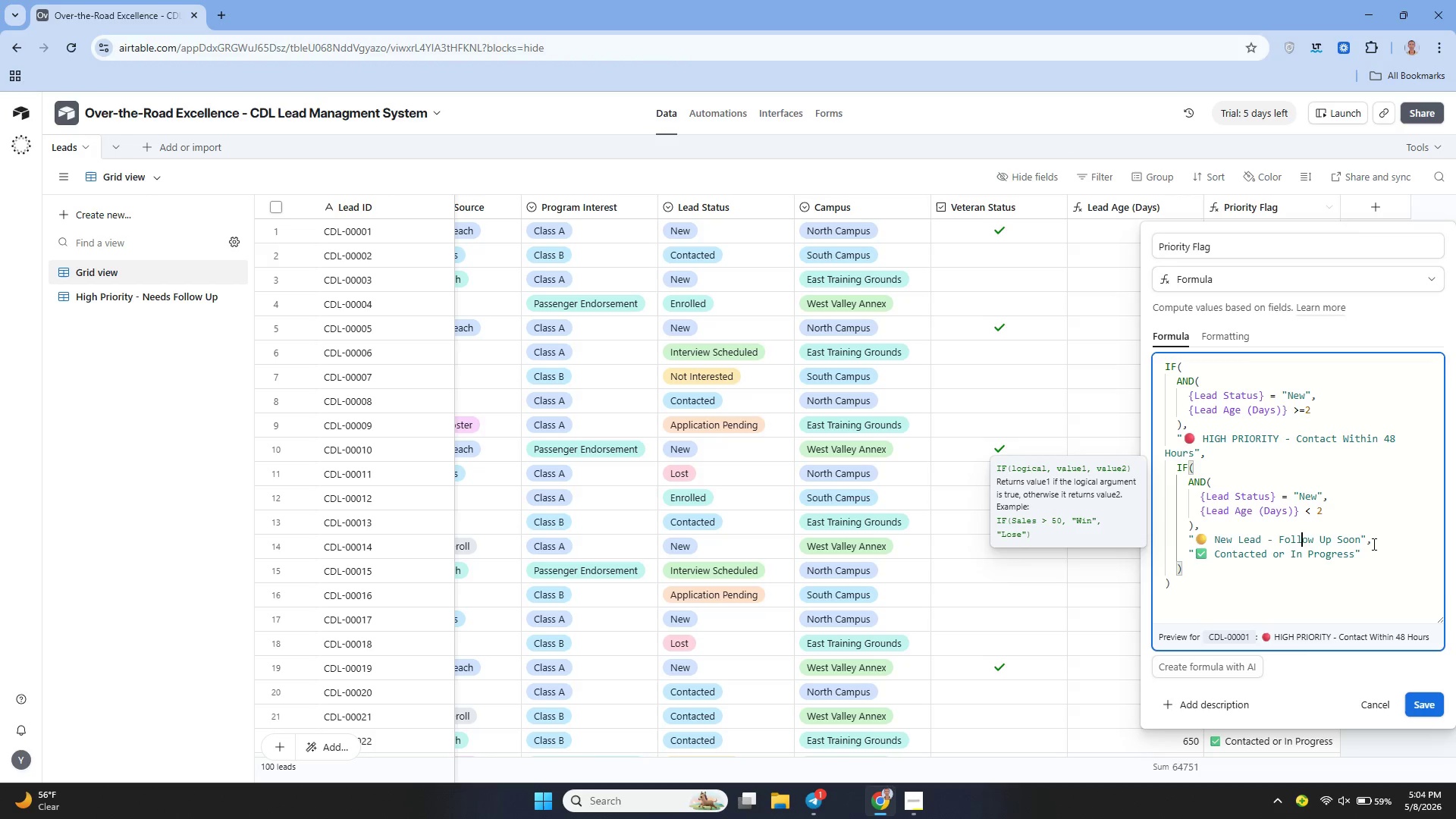 
wait(49.33)
 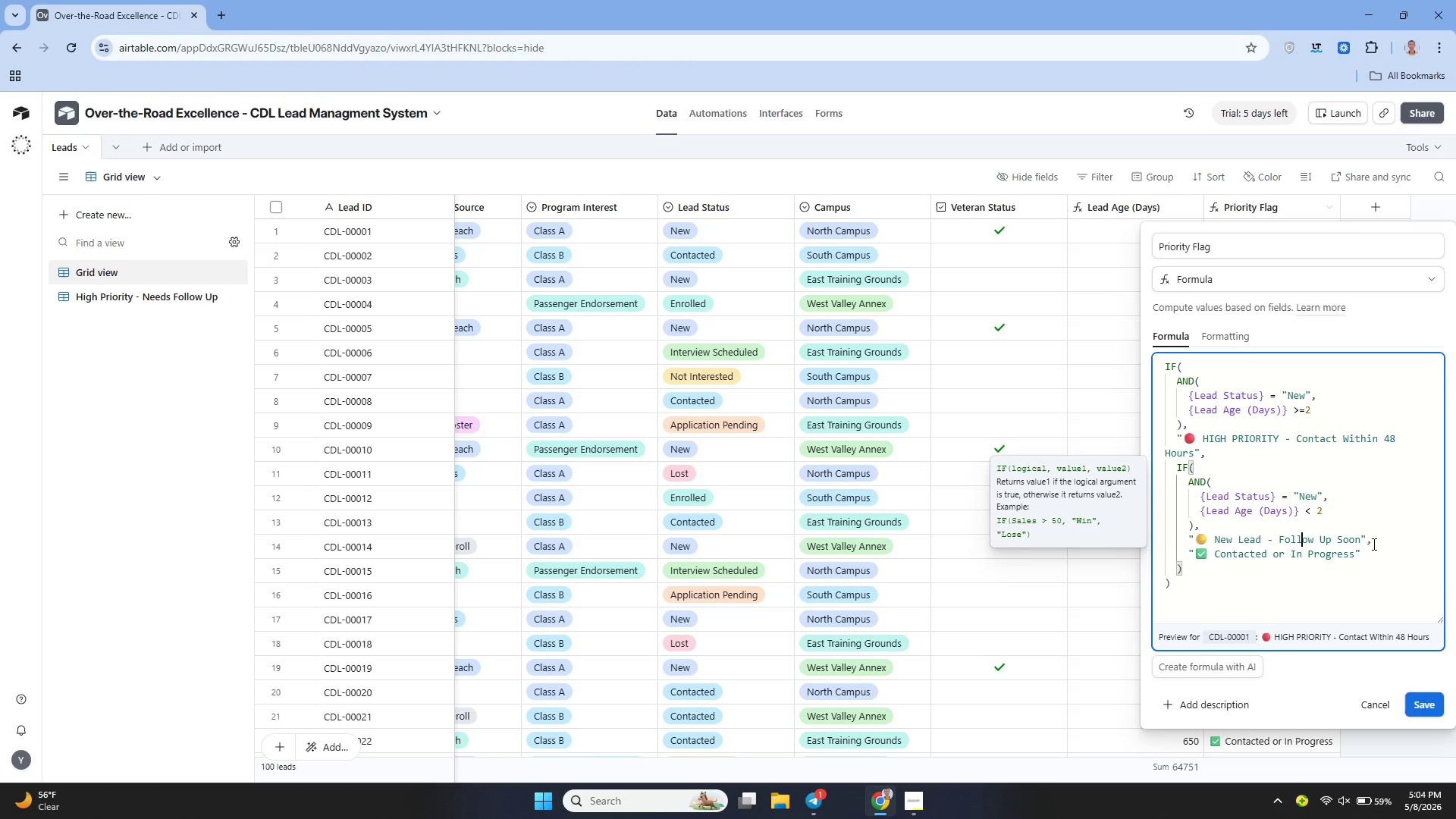 
left_click_drag(start_coordinate=[1182, 584], to_coordinate=[1199, 444])
 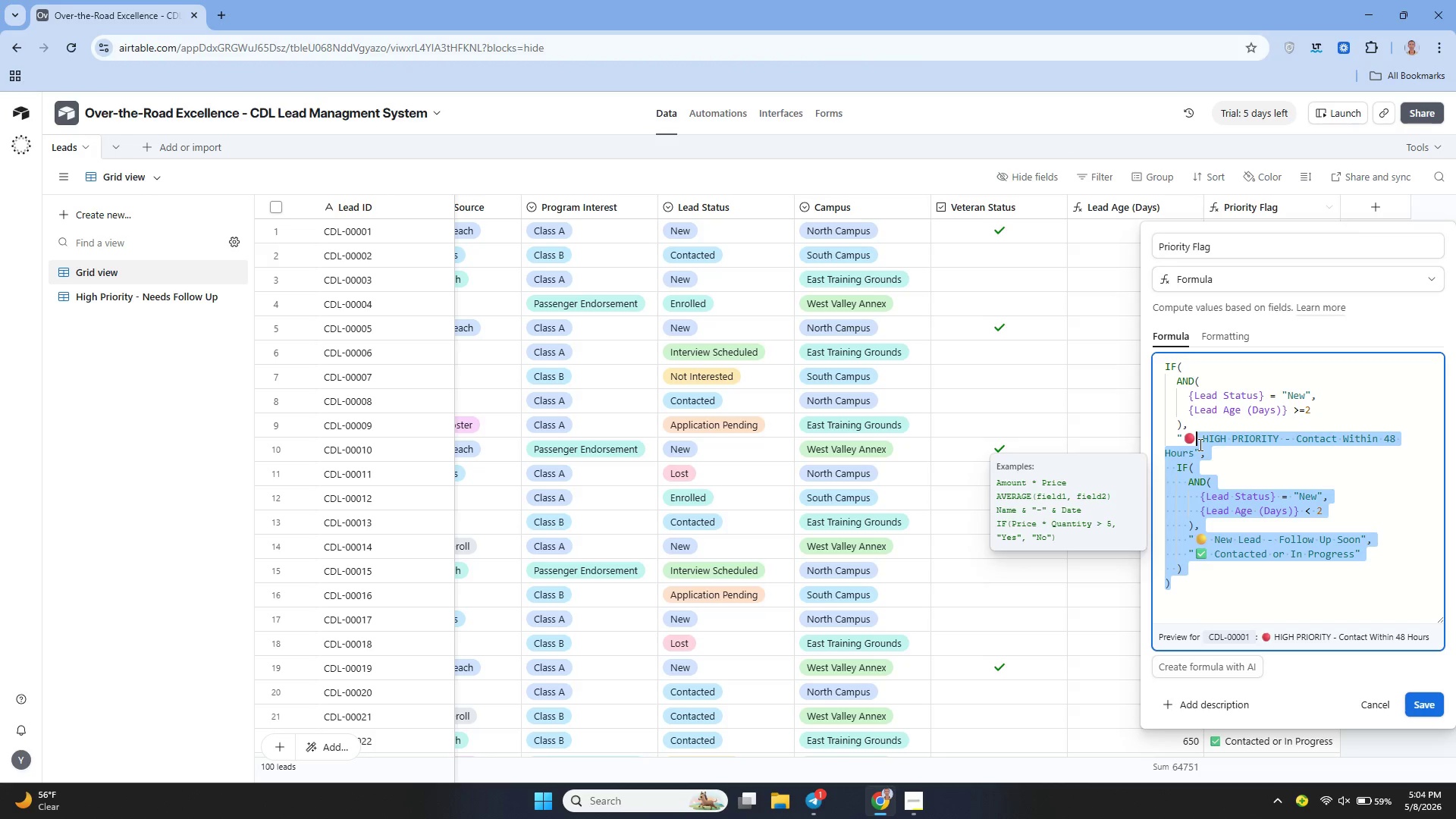 
left_click([1199, 444])
 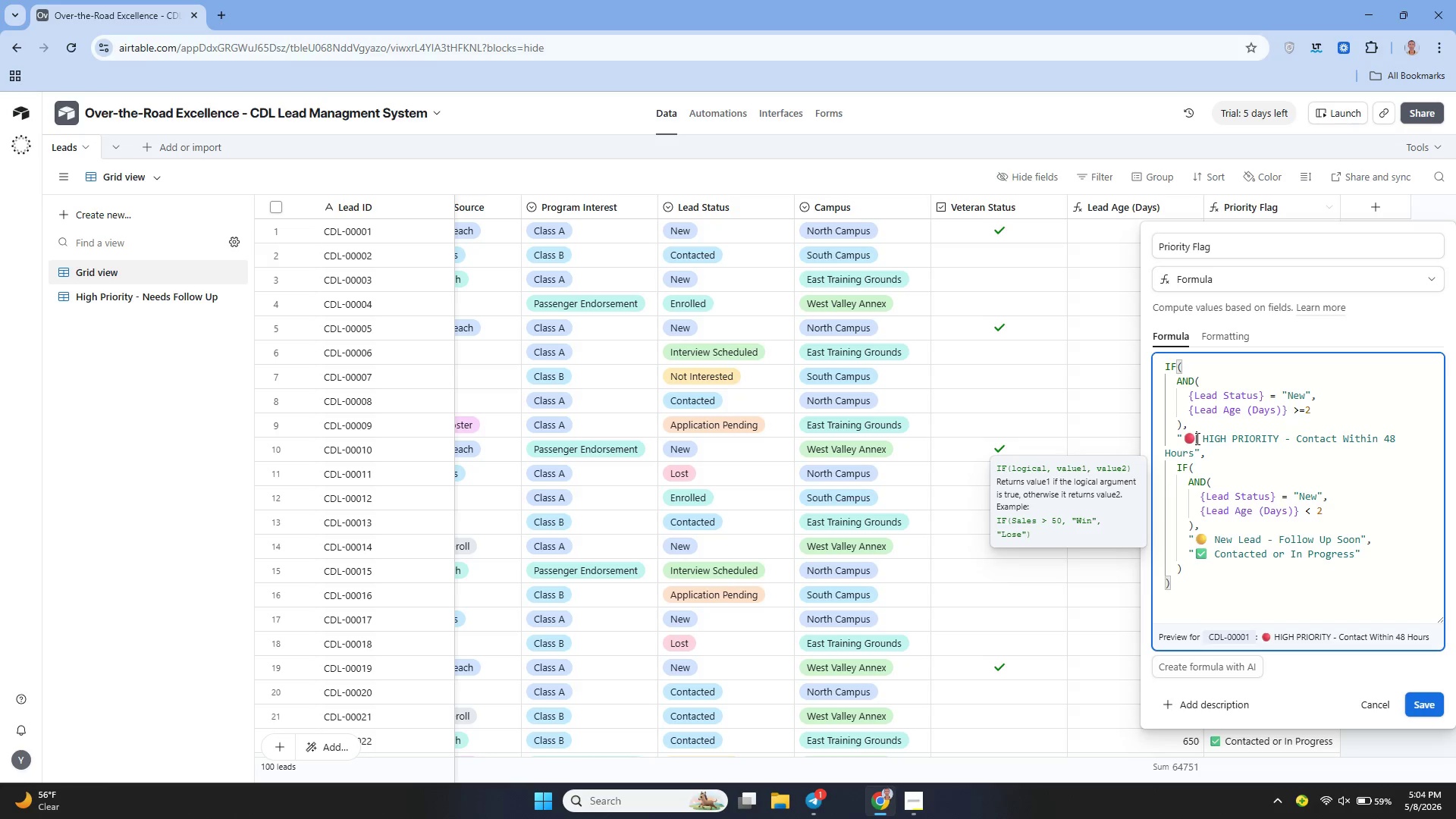 
left_click_drag(start_coordinate=[1196, 438], to_coordinate=[1182, 438])
 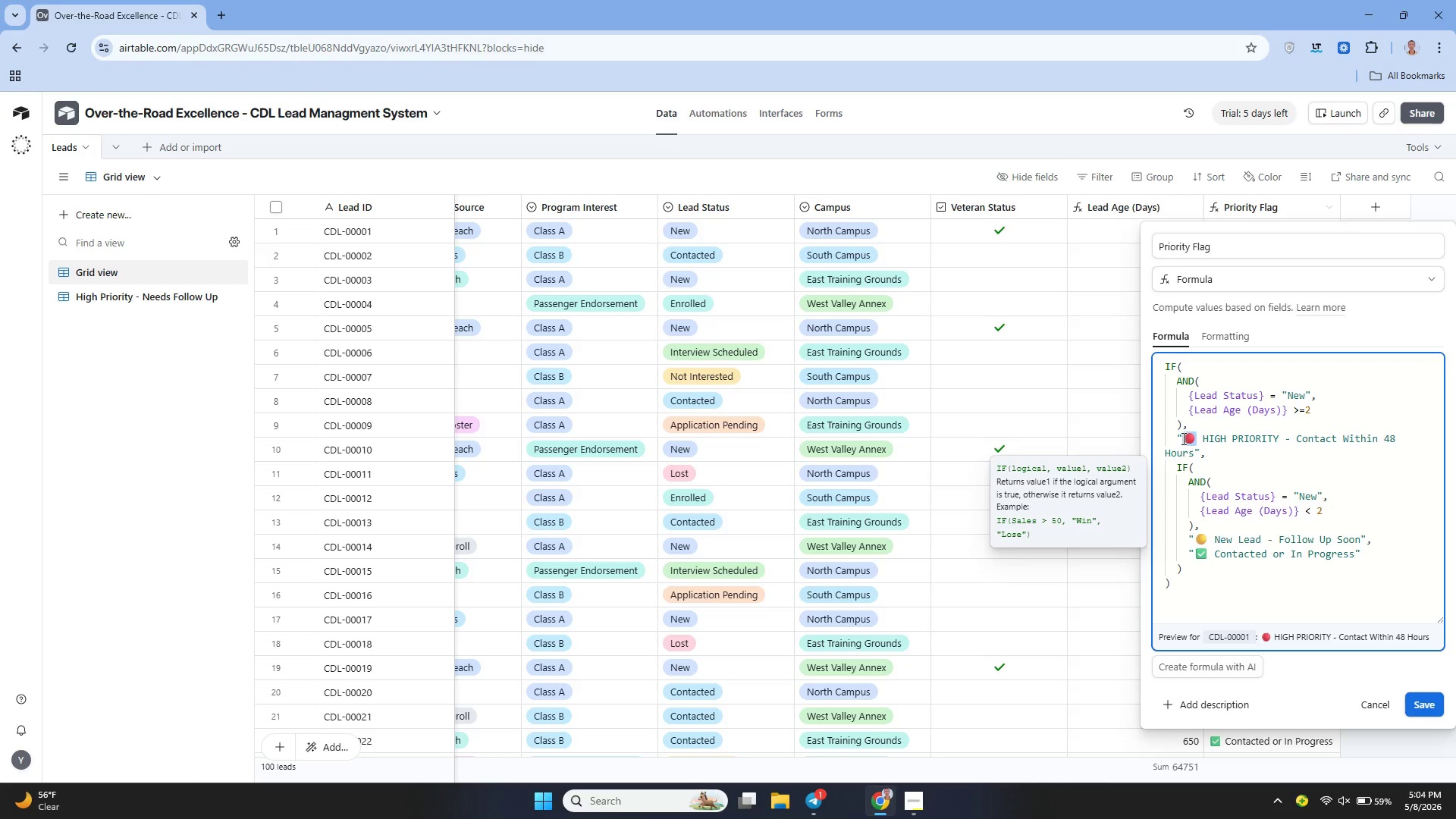 
key(Control+C)
 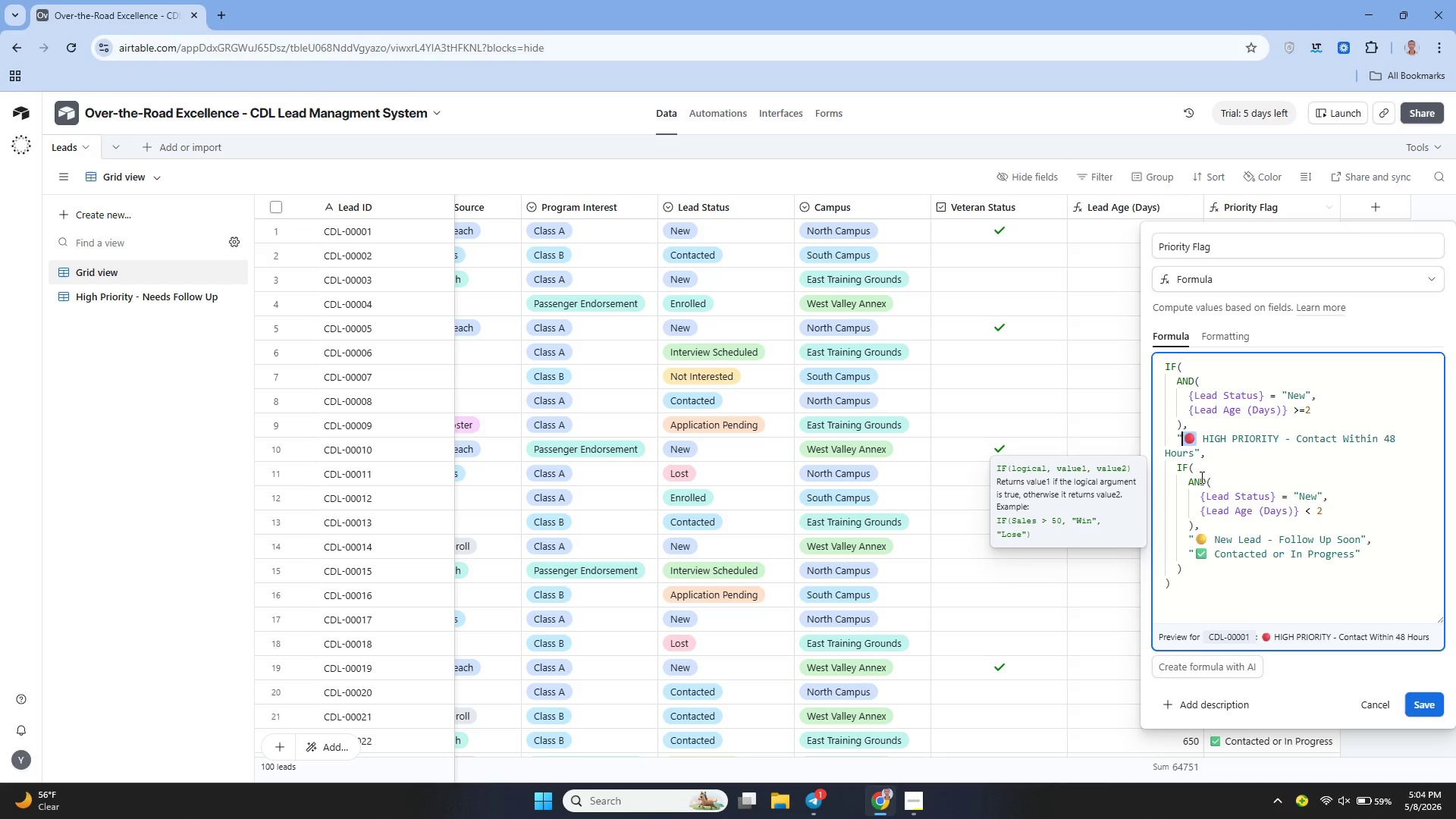 
key(Control+C)
 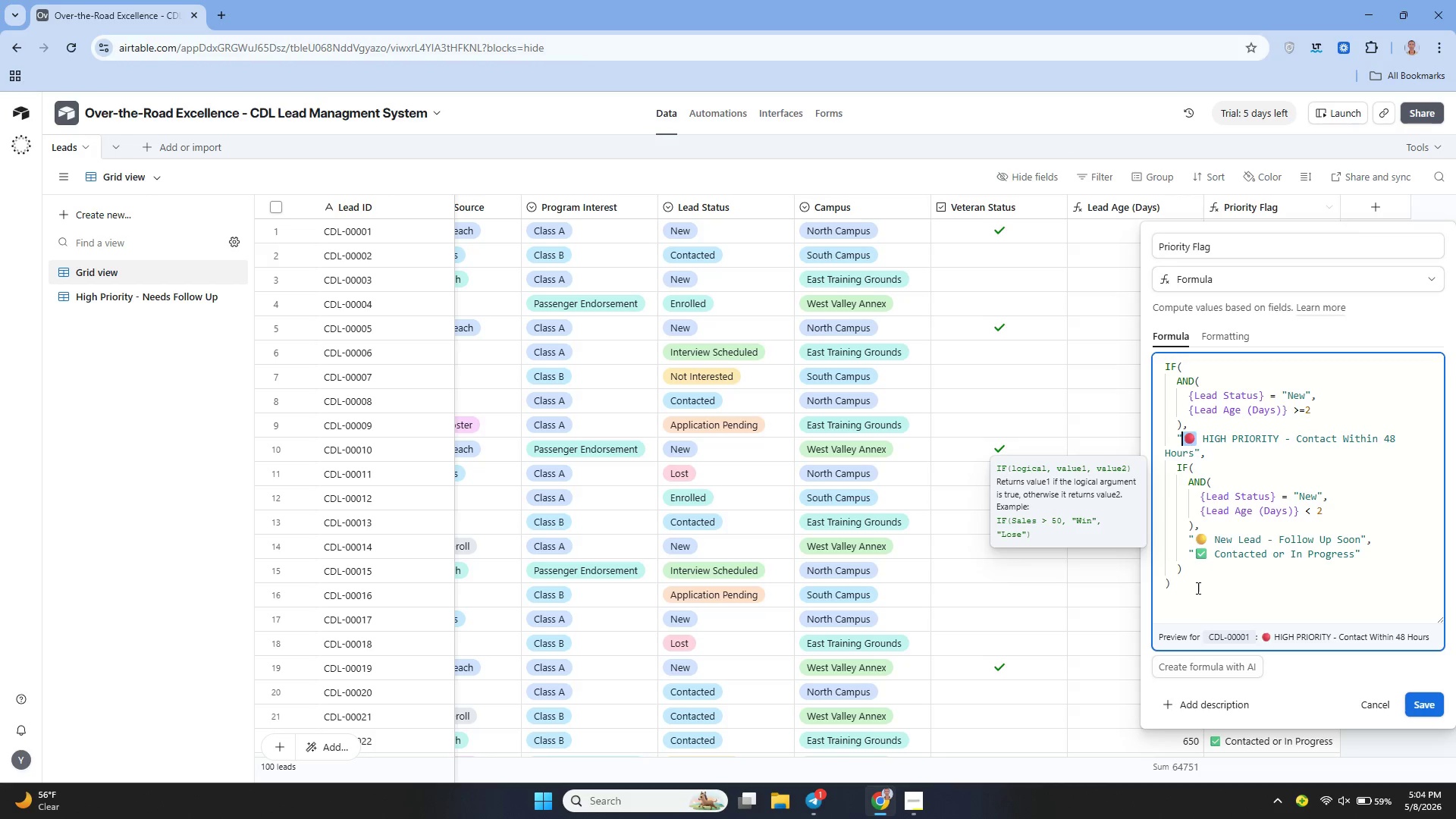 
left_click([1197, 588])
 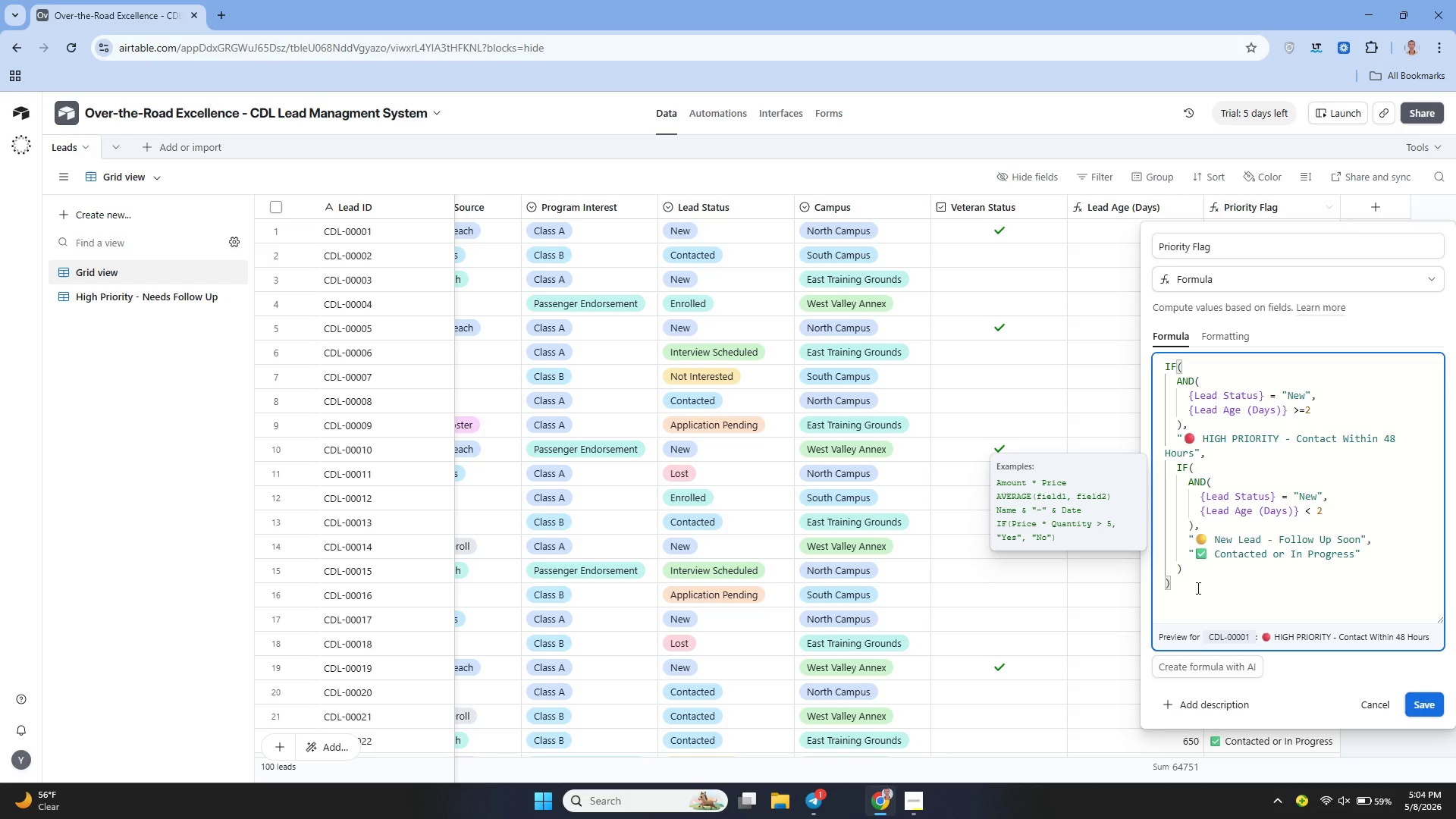 
key(Shift+ShiftRight)
 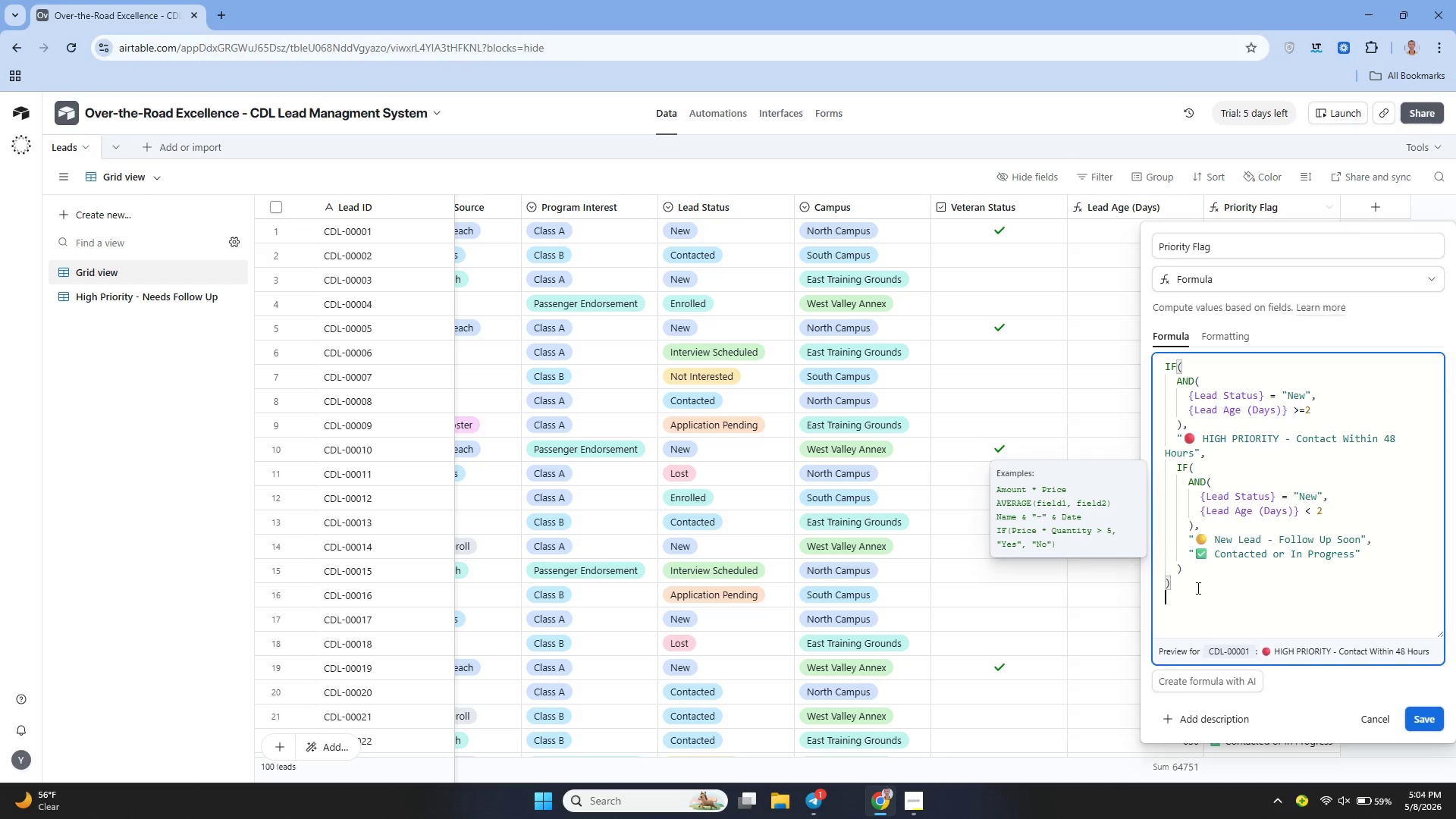 
key(Shift+Enter)
 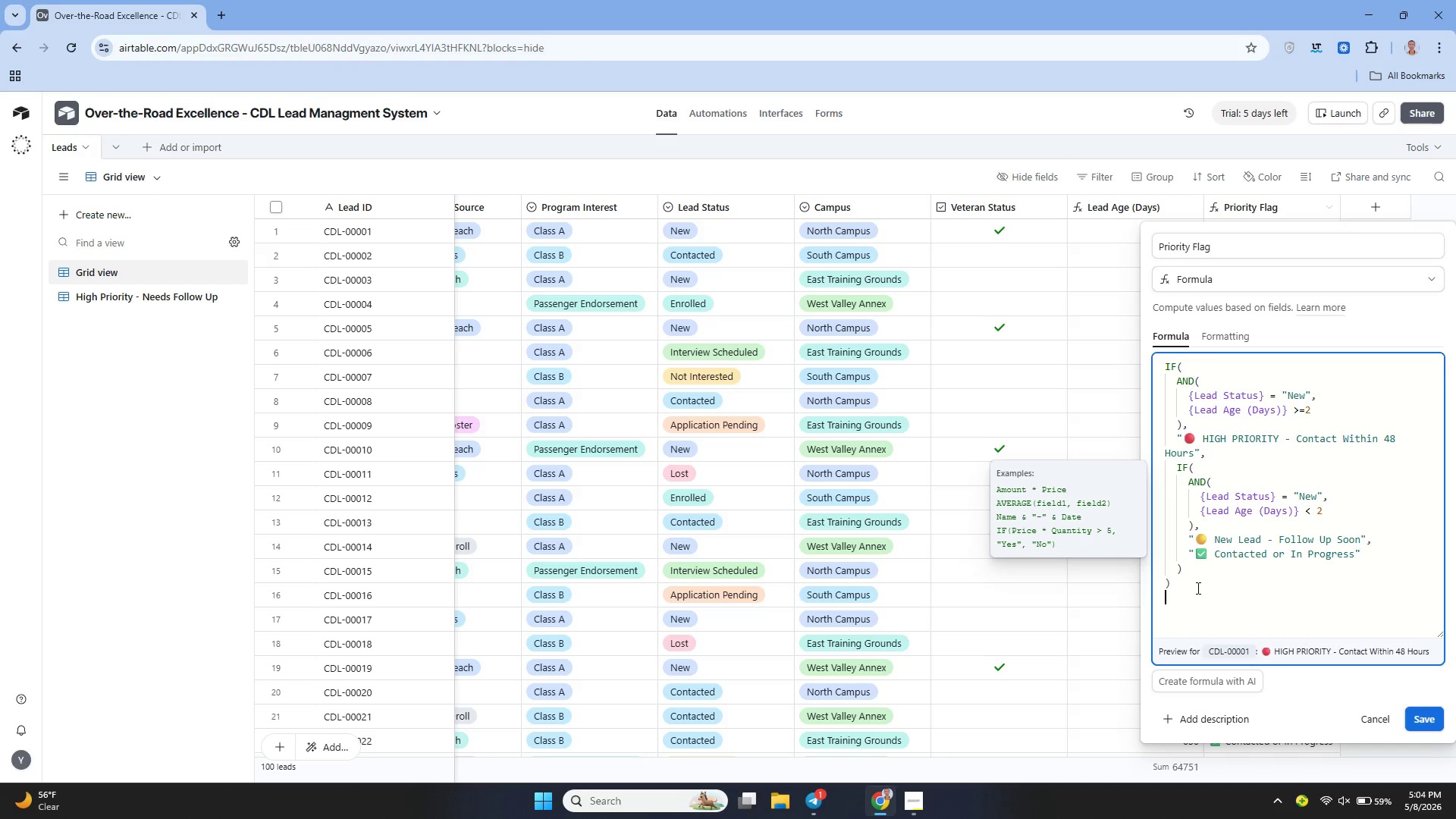 
hold_key(key=ControlLeft, duration=0.33)
 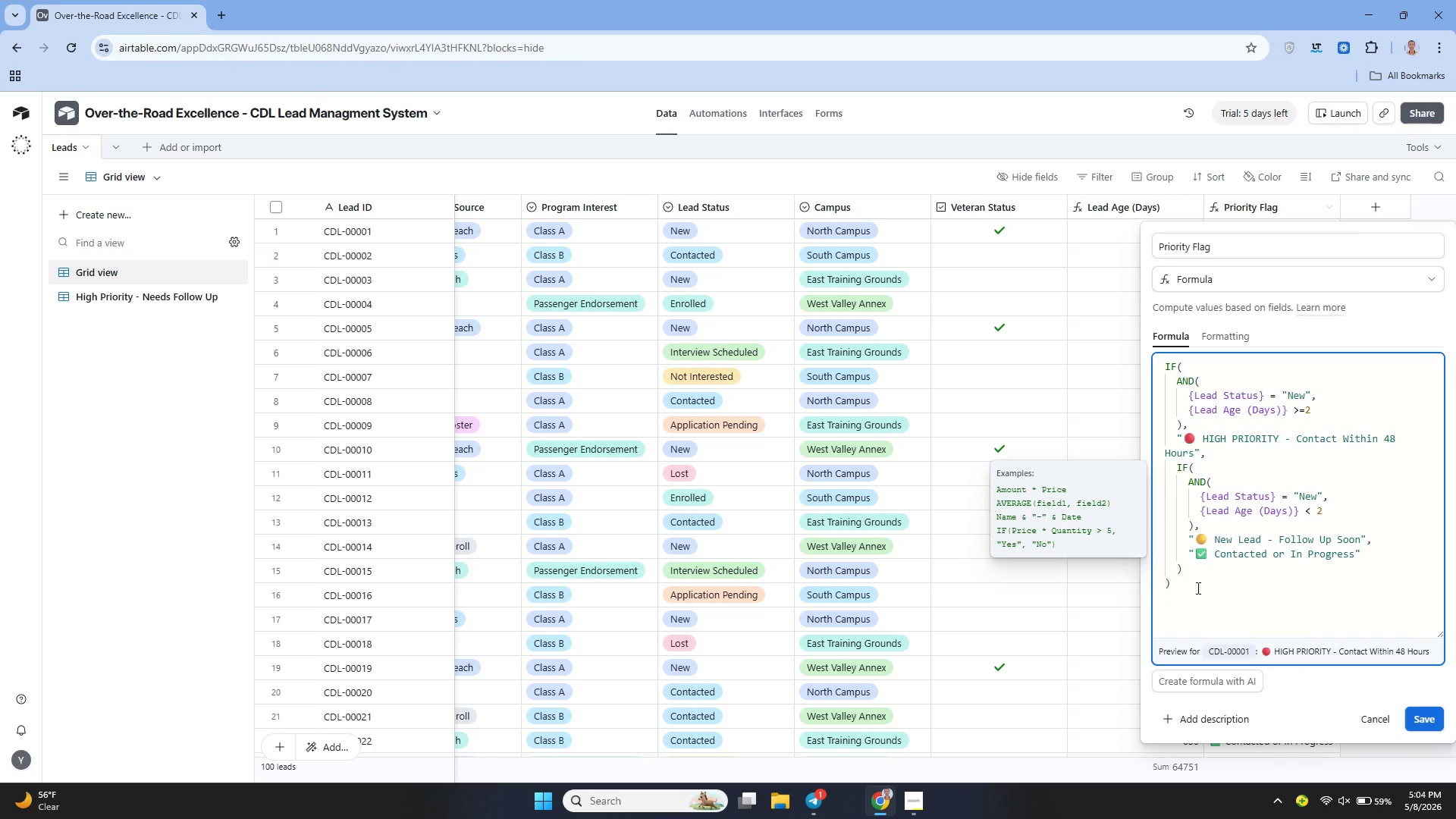 
key(V)
 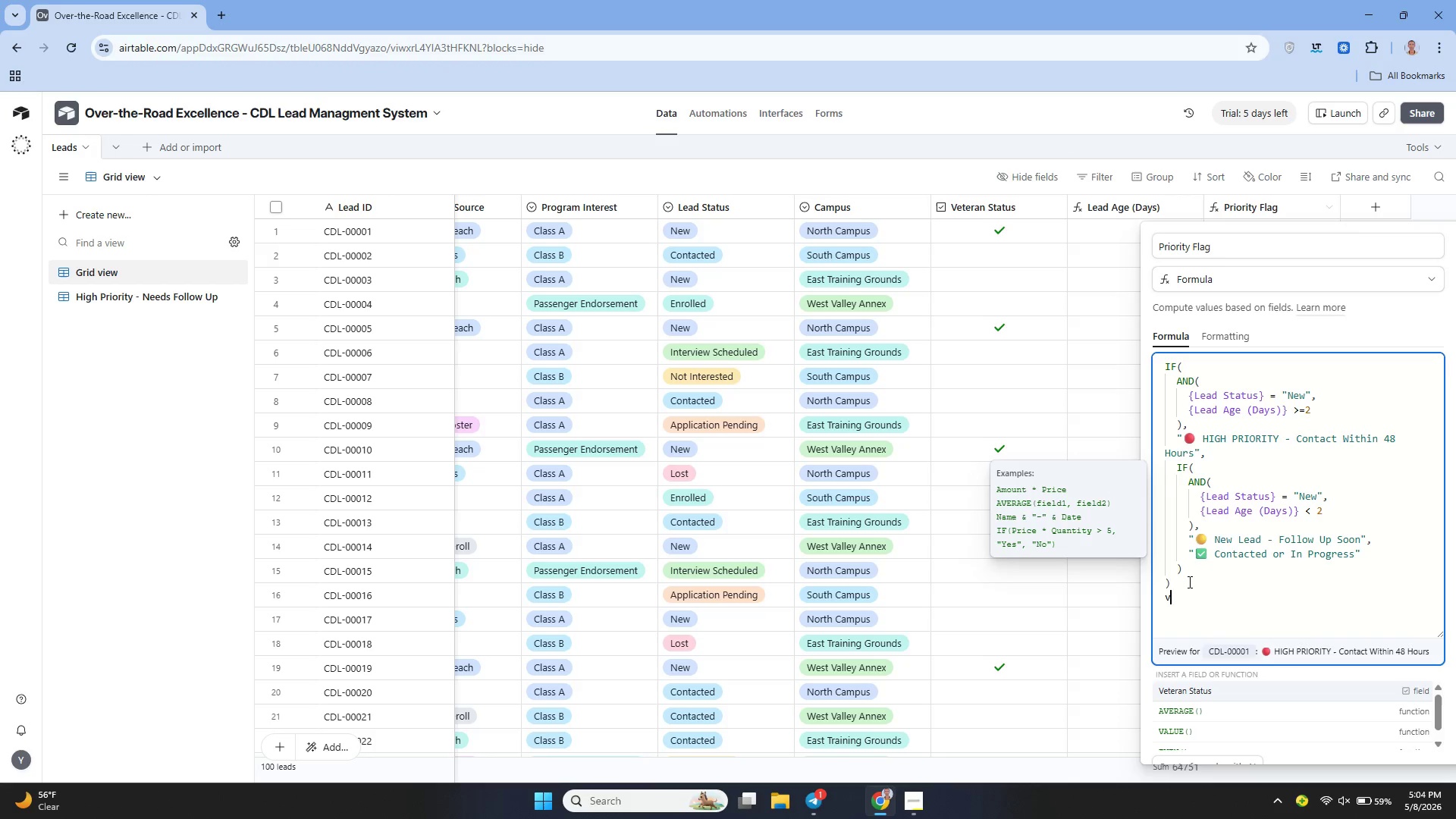 
key(Backspace)
 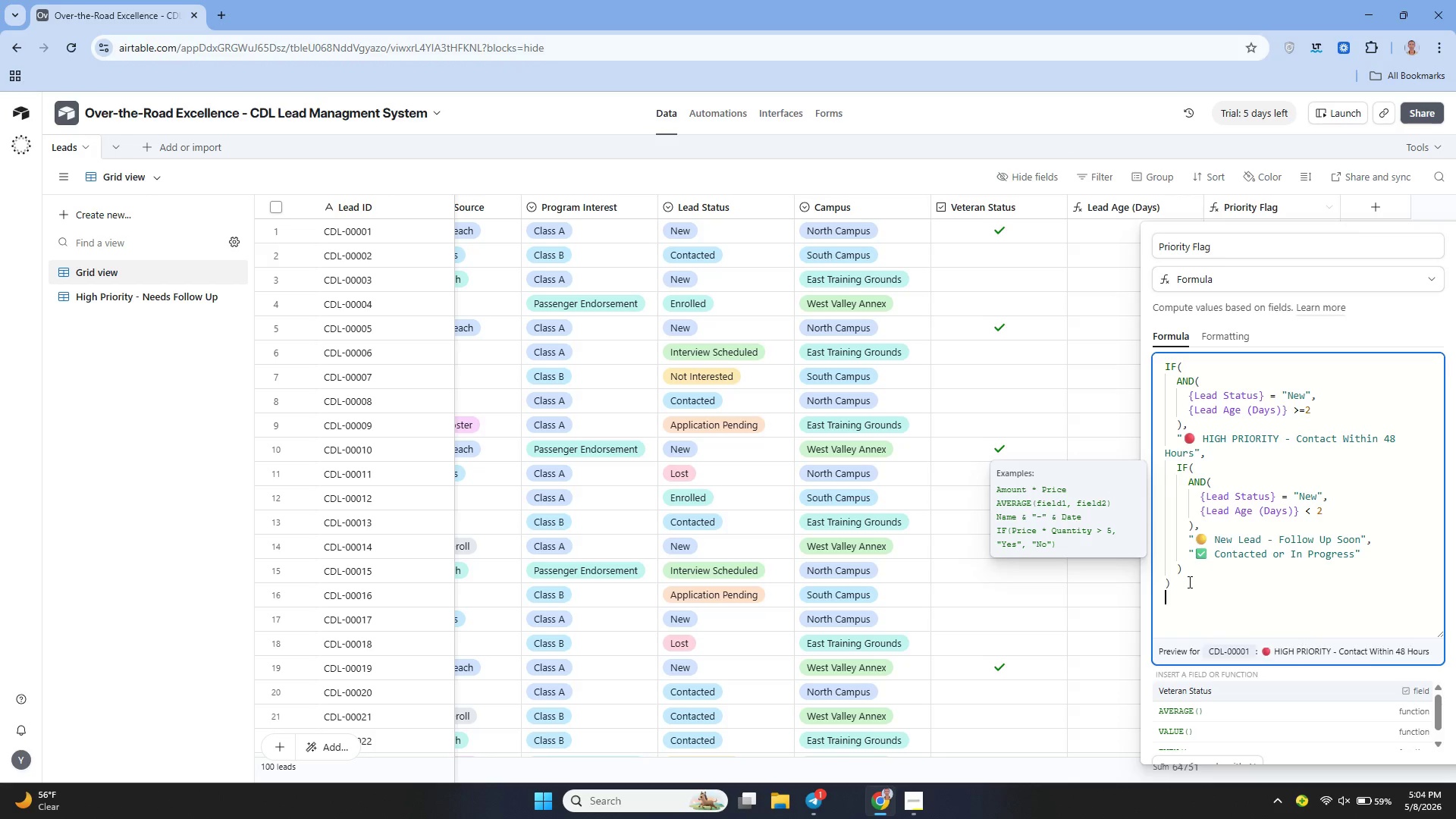 
key(Control+V)
 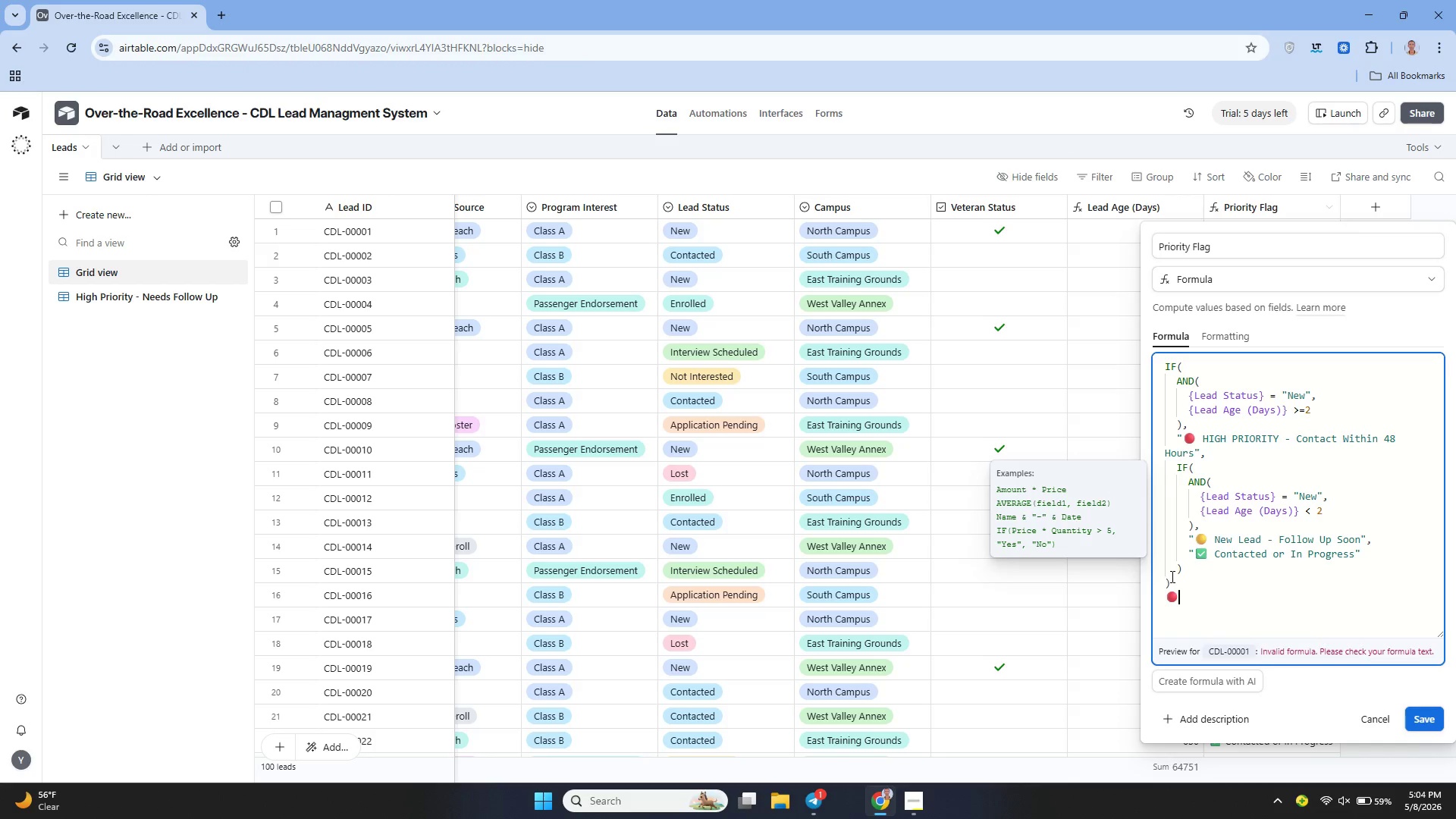 
left_click_drag(start_coordinate=[1171, 577], to_coordinate=[1163, 365])
 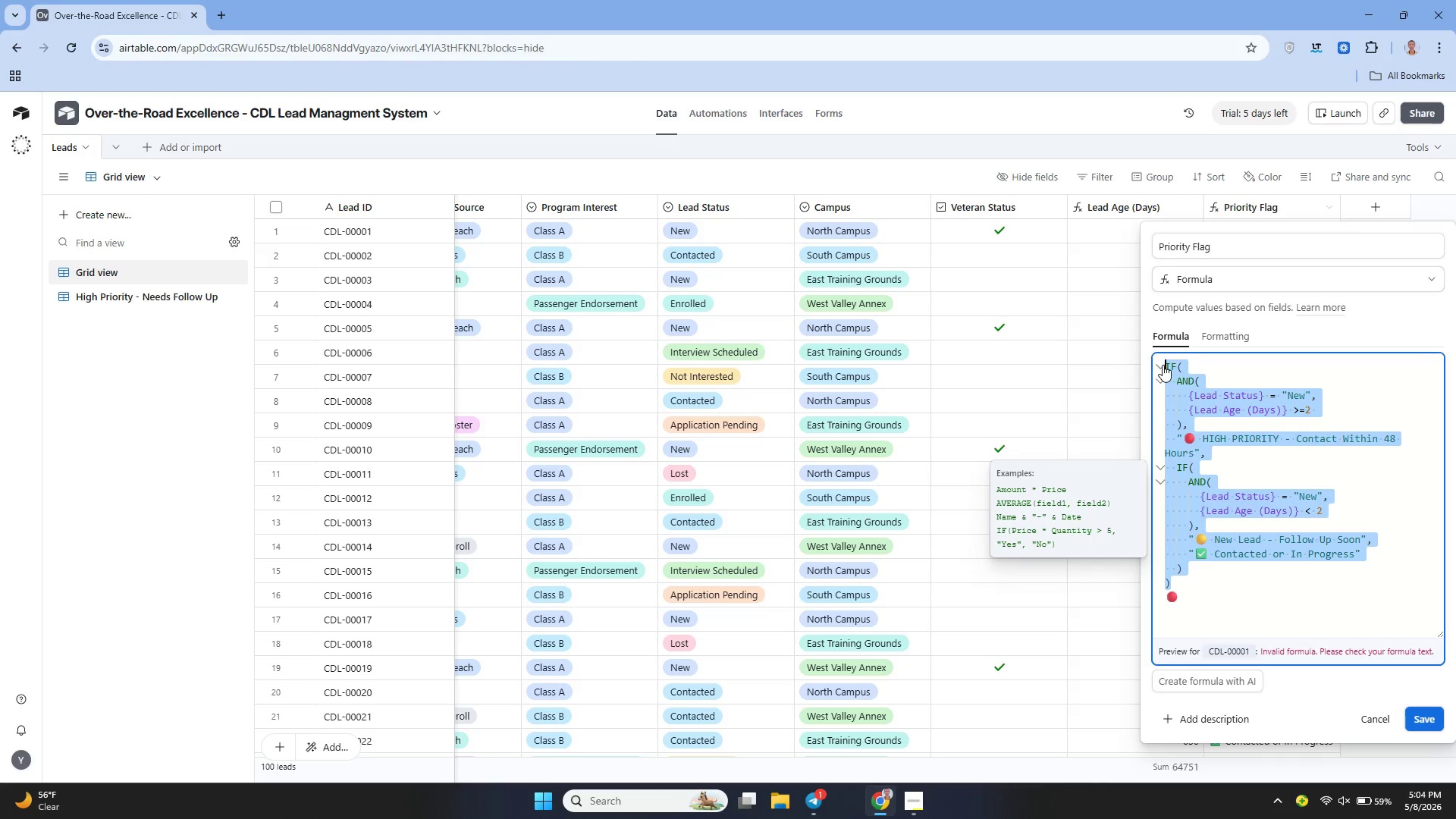 
key(Control+C)
 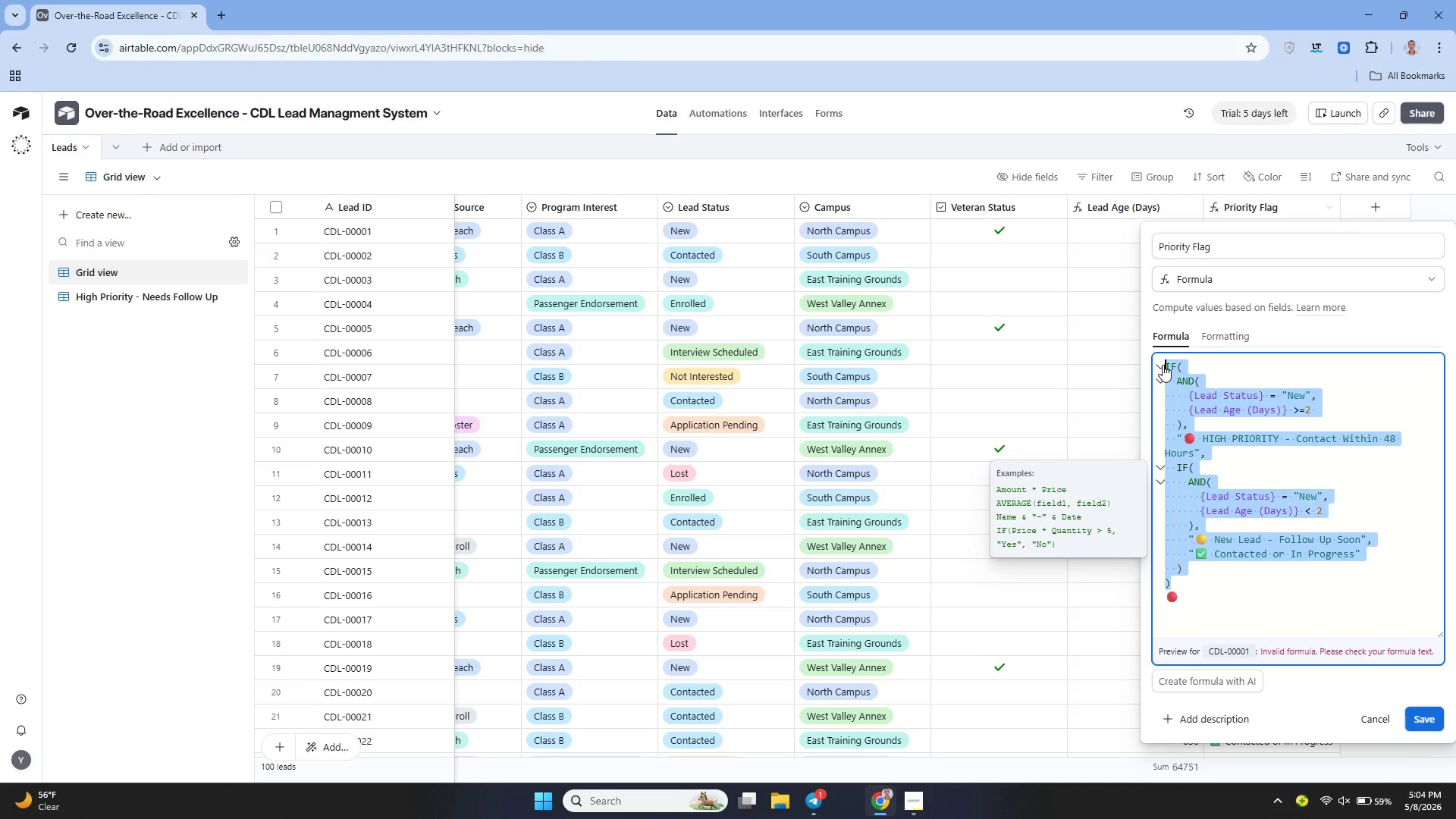 
key(Control+X)
 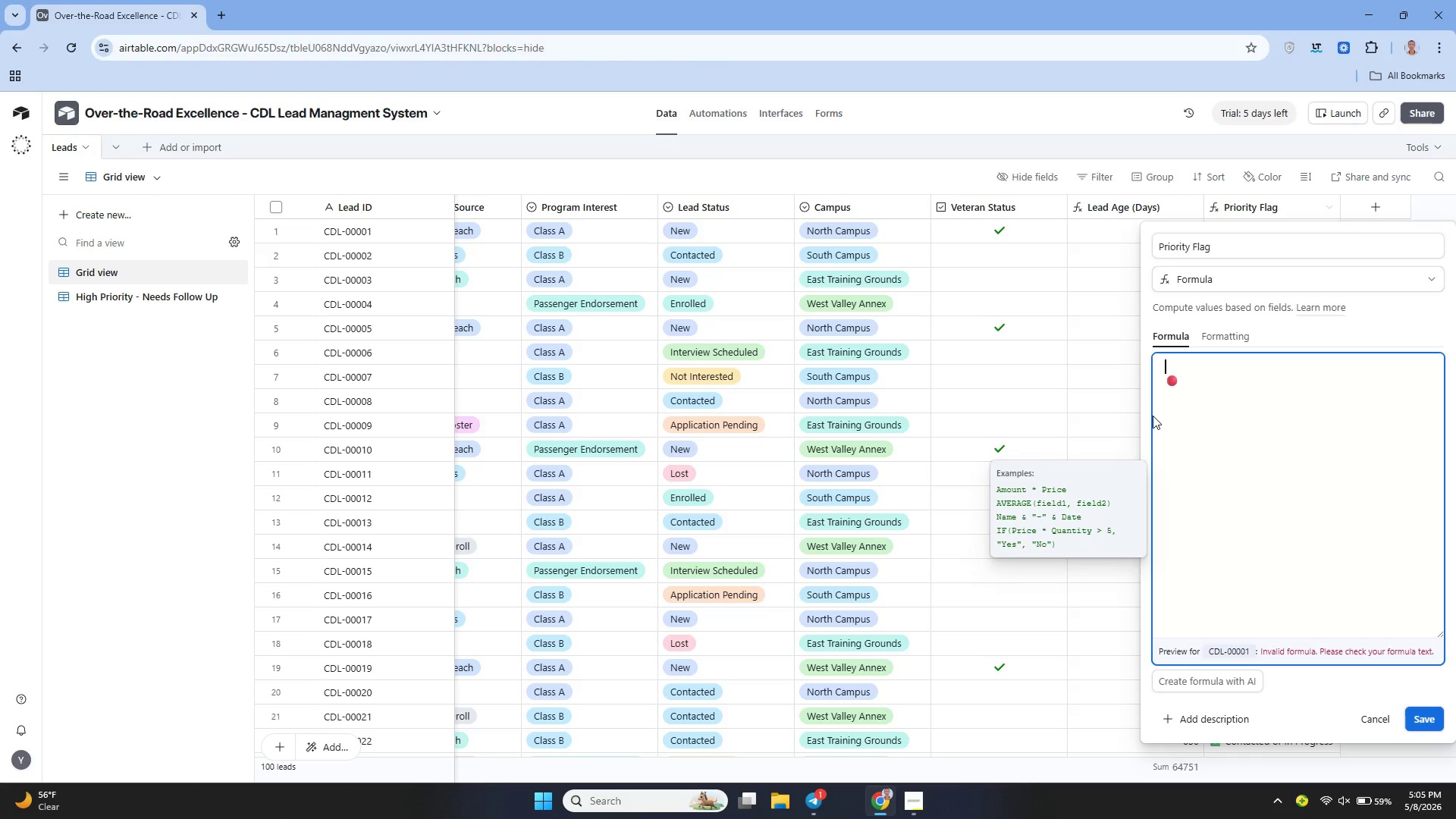 
type(IF()
 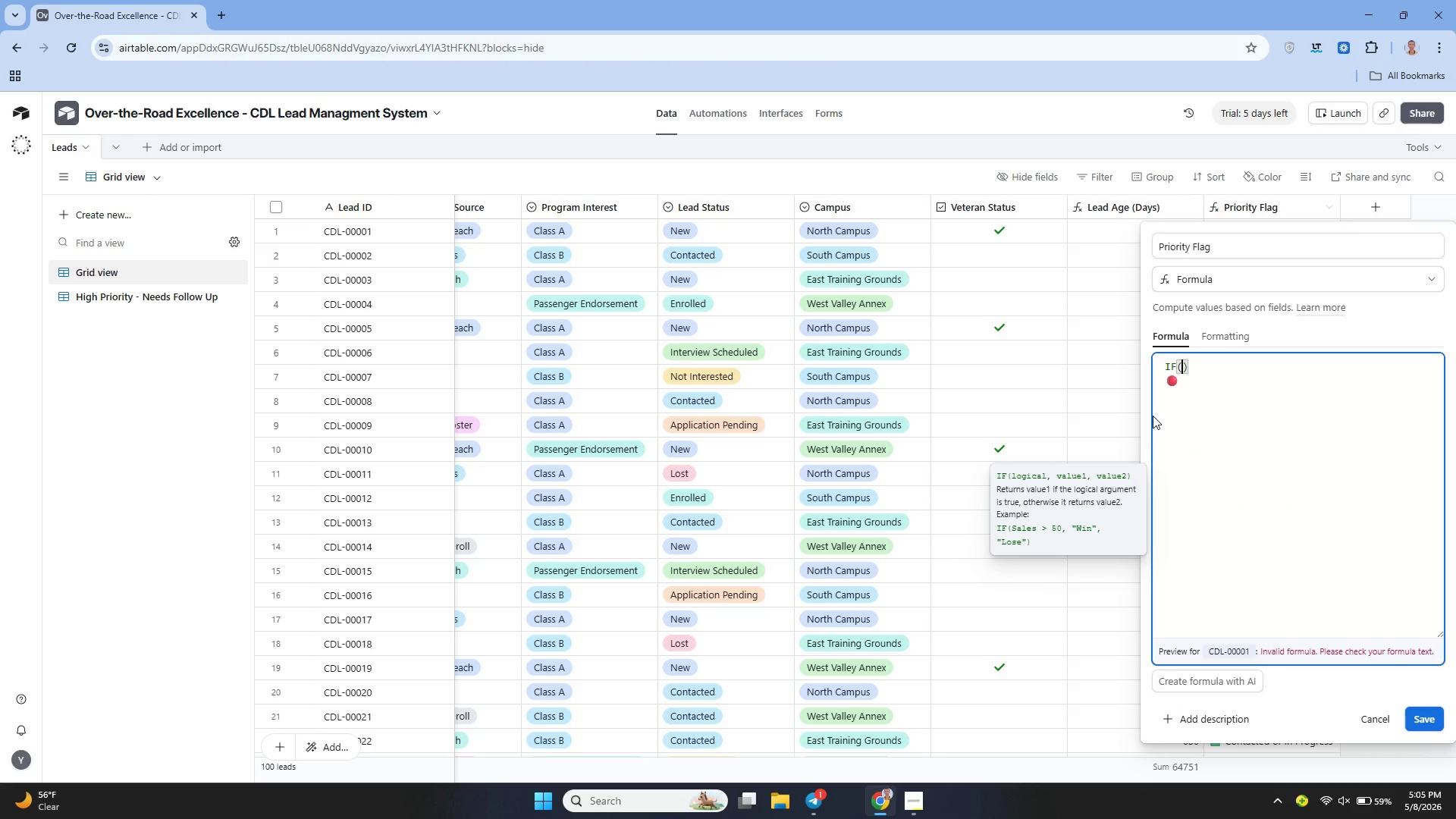 
key(Shift+Enter)
 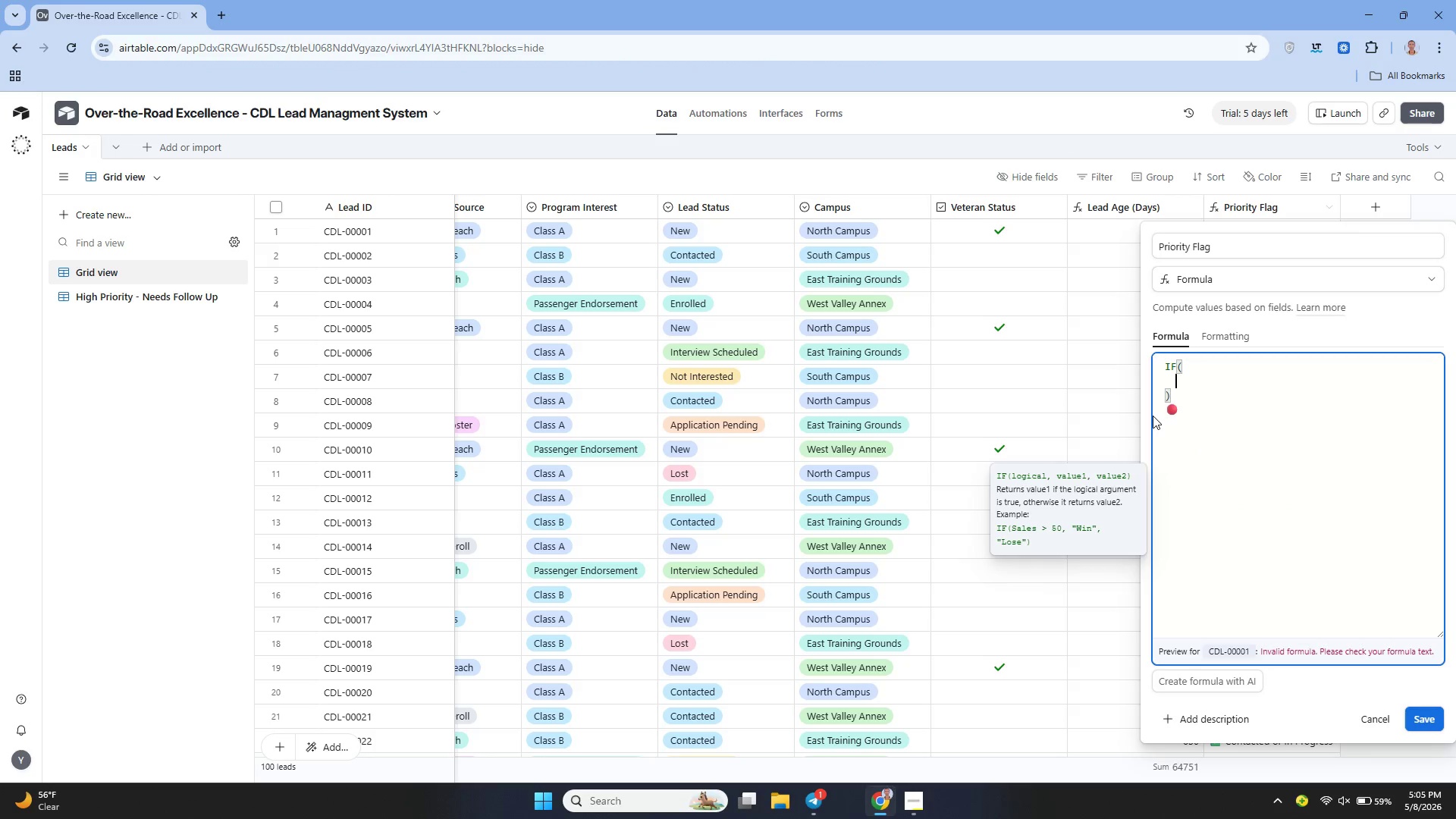 
key(ArrowDown)
 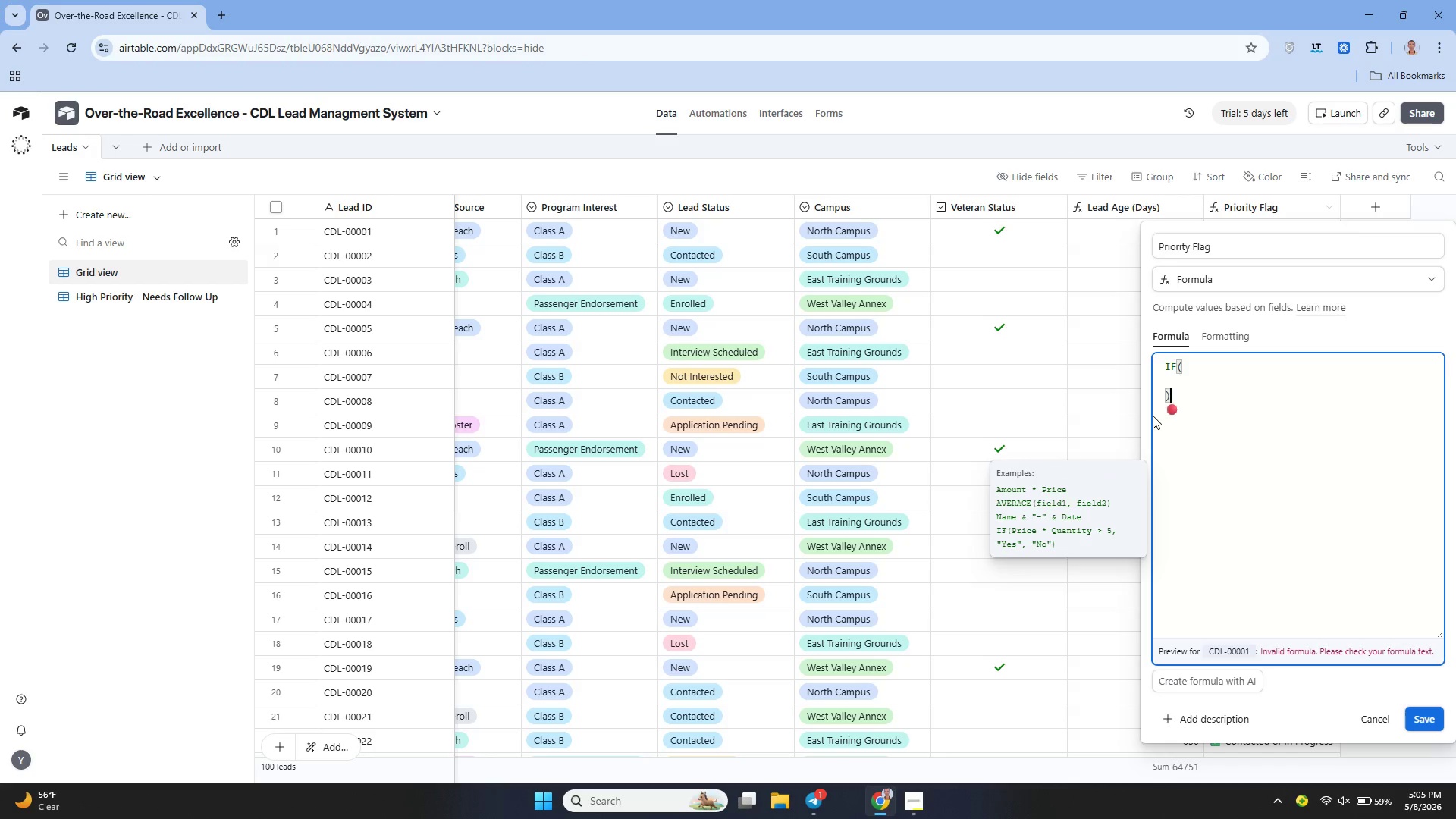 
key(Backspace)
 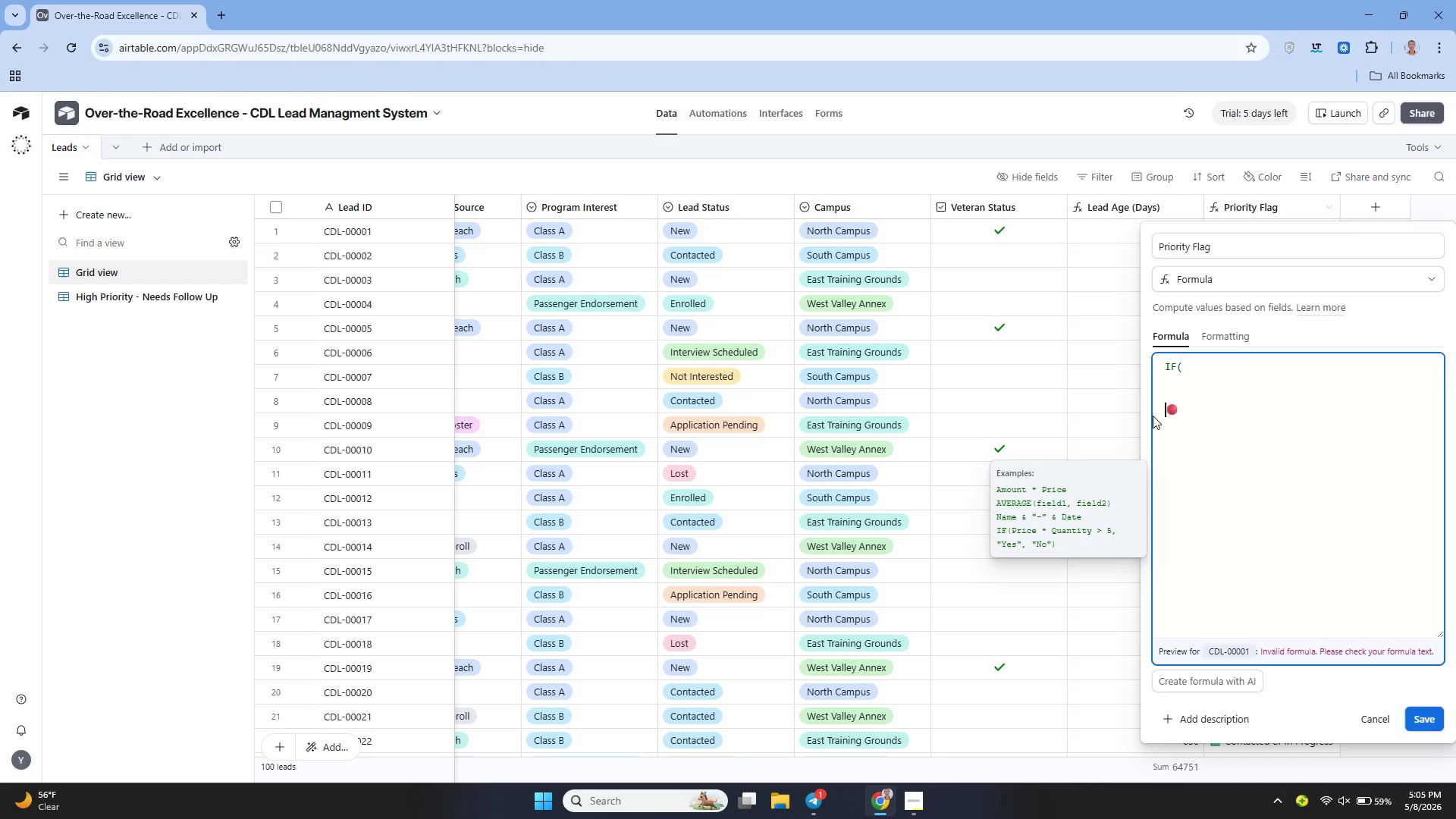 
key(ArrowDown)
 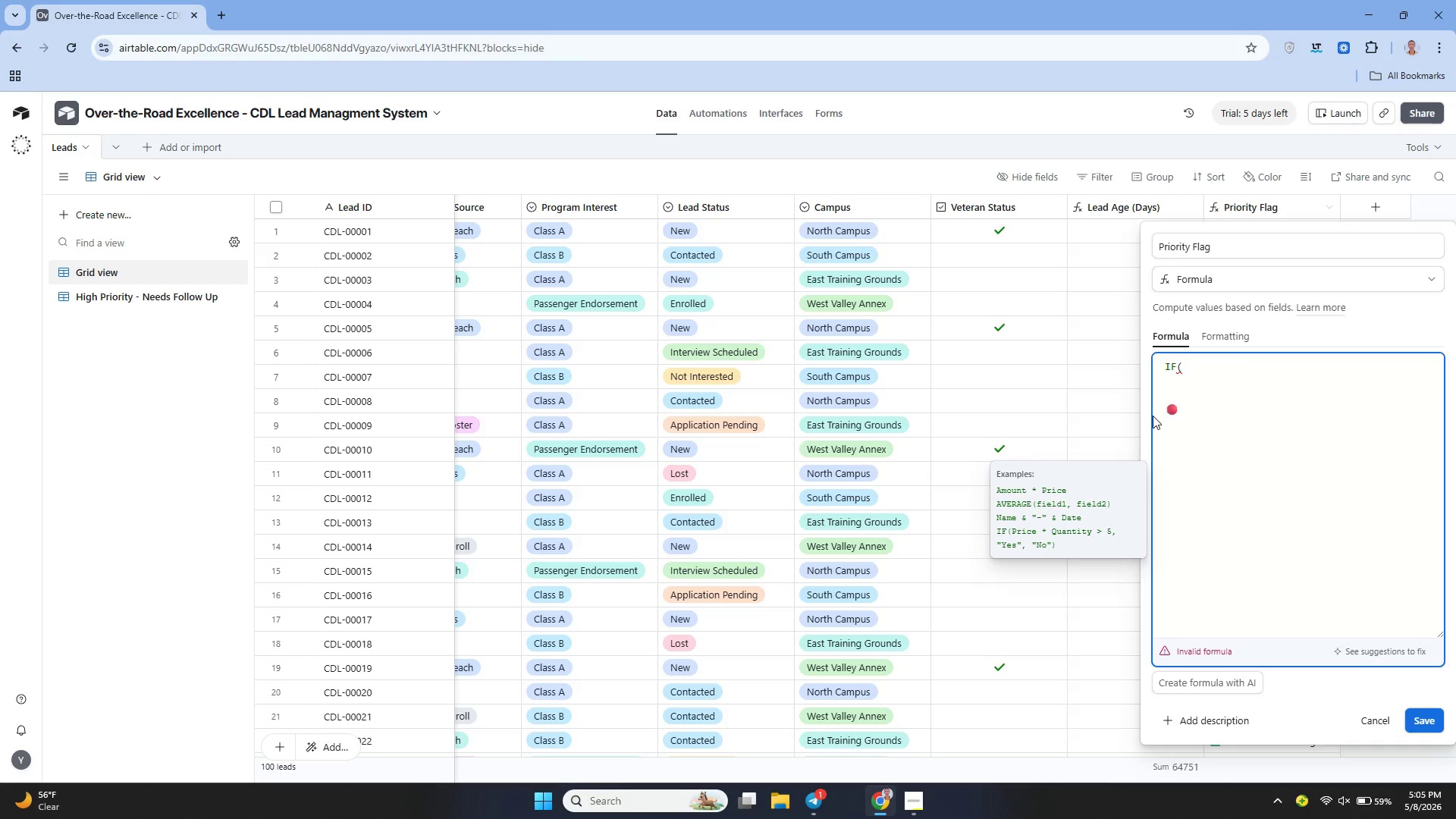 
key(ArrowDown)
 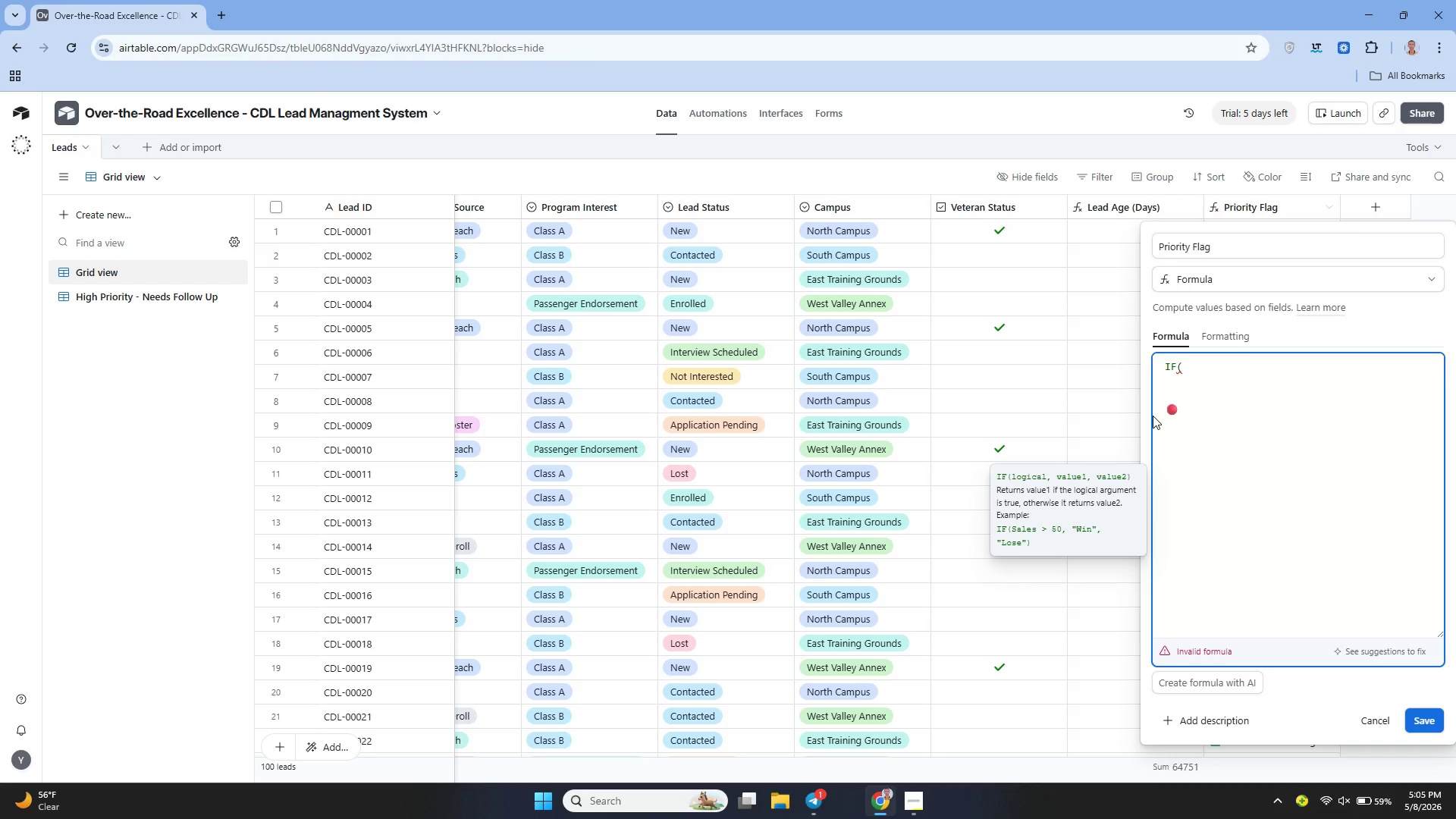 
key(Shift+Enter)
 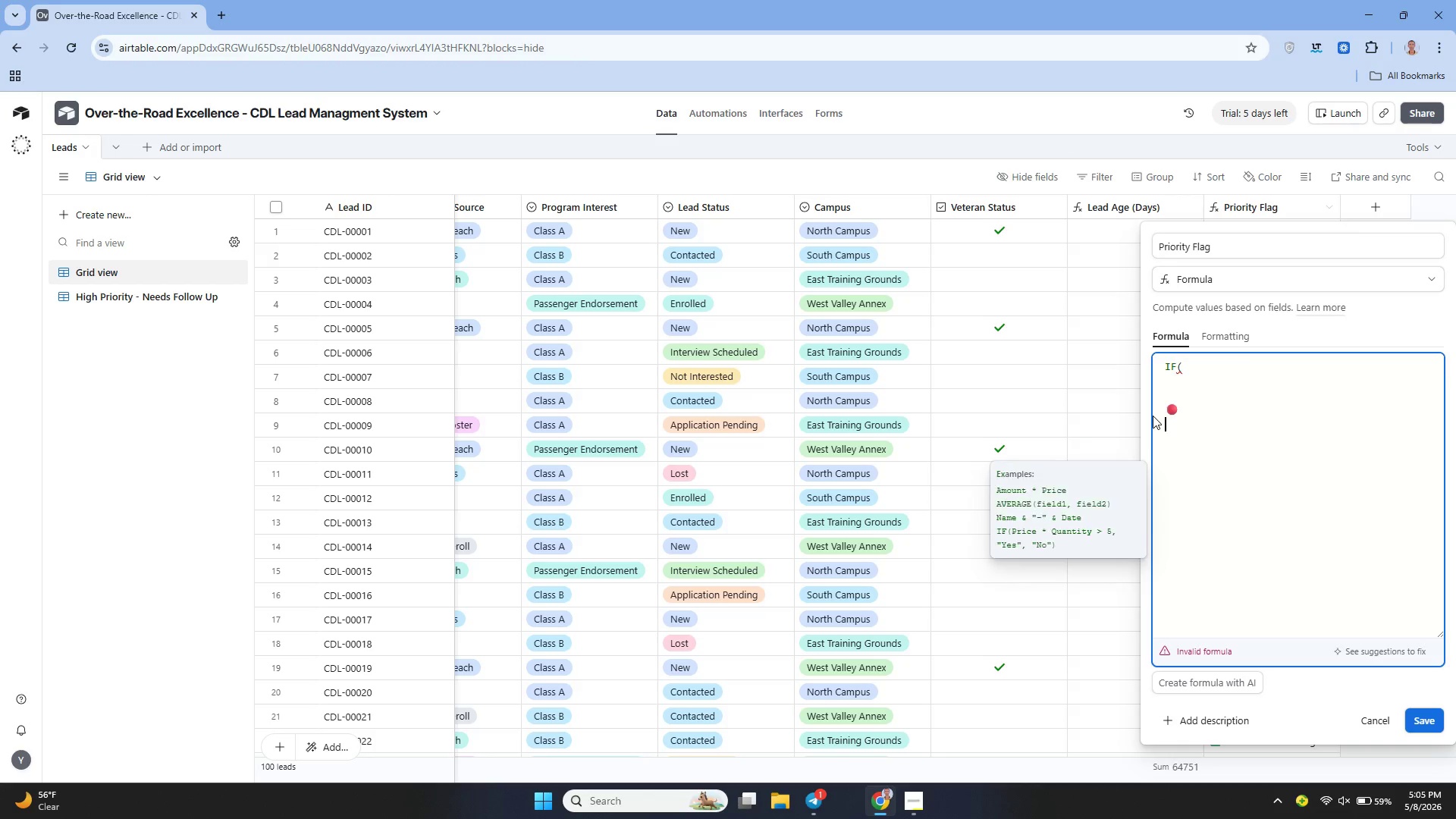 
key(Shift+0)
 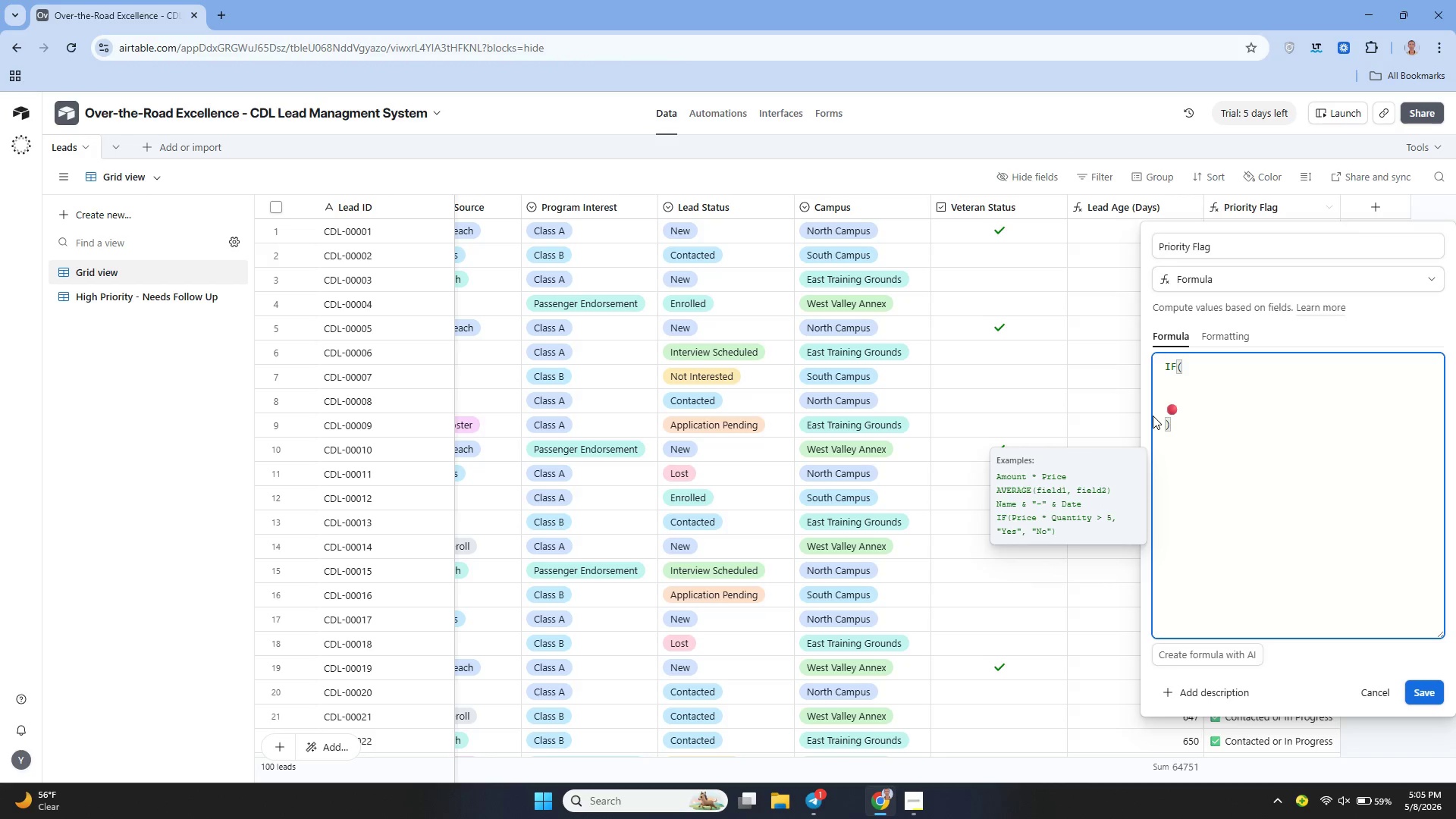 
key(ArrowUp)
 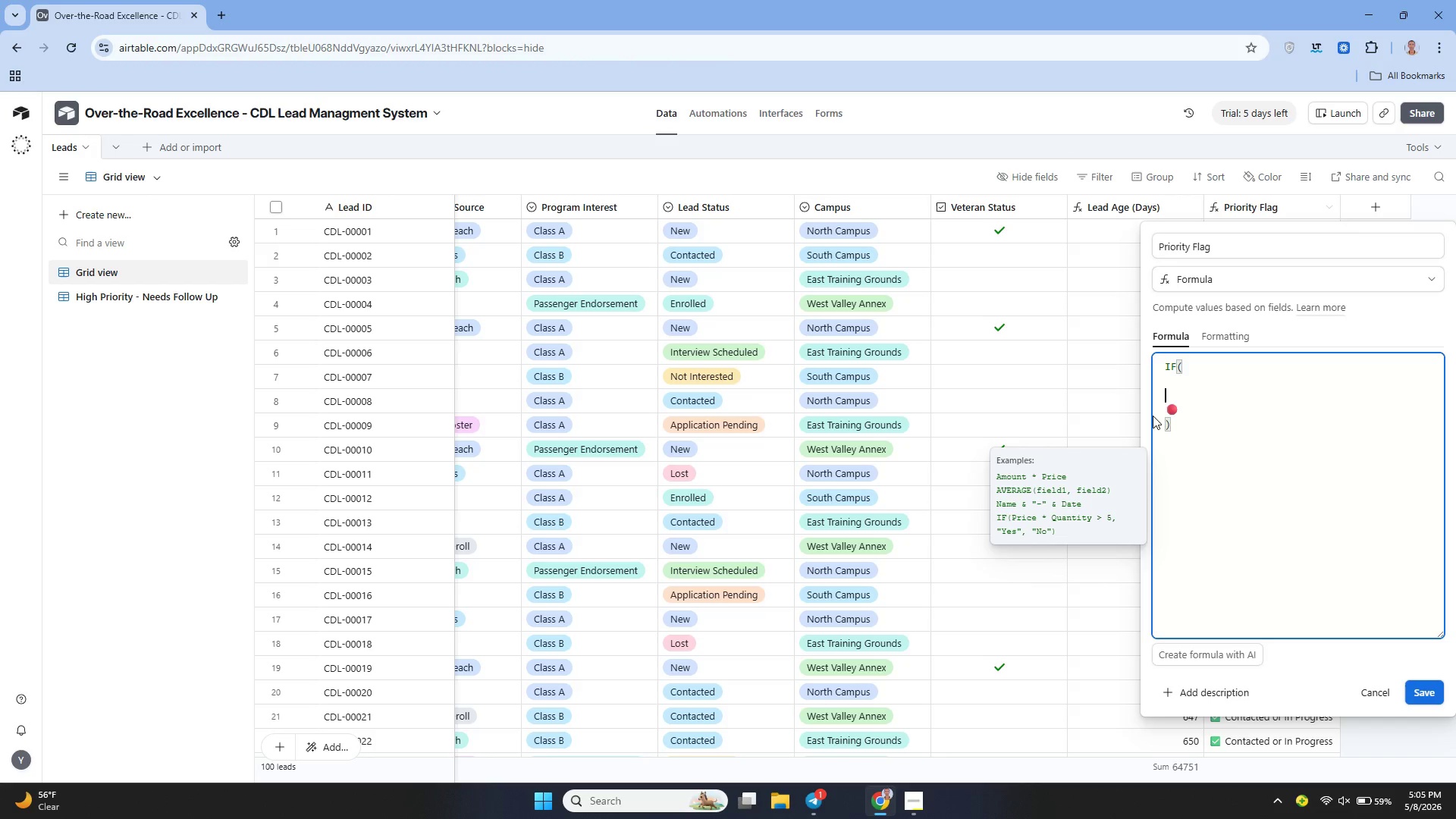 
key(ArrowUp)
 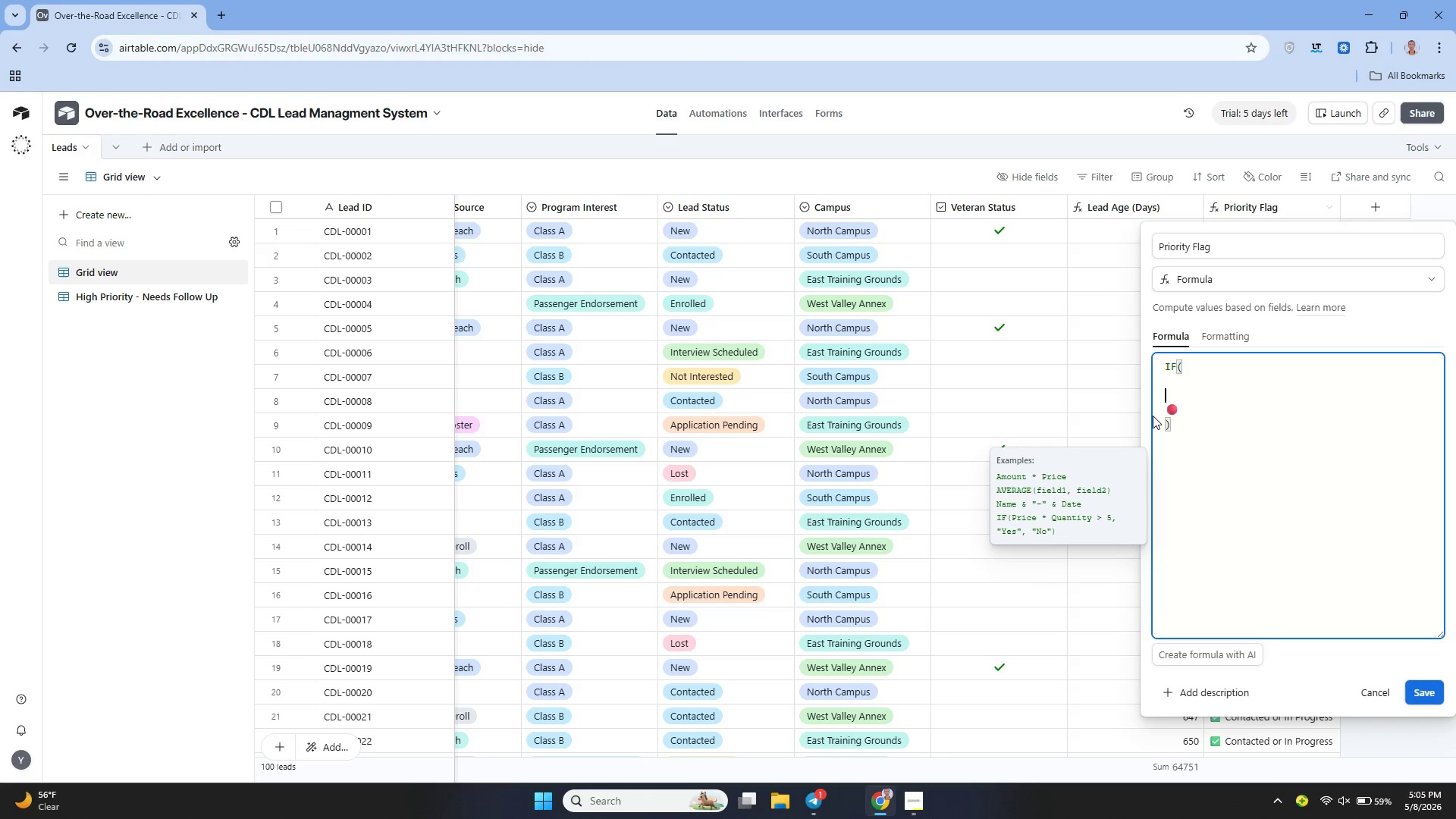 
key(ArrowUp)
 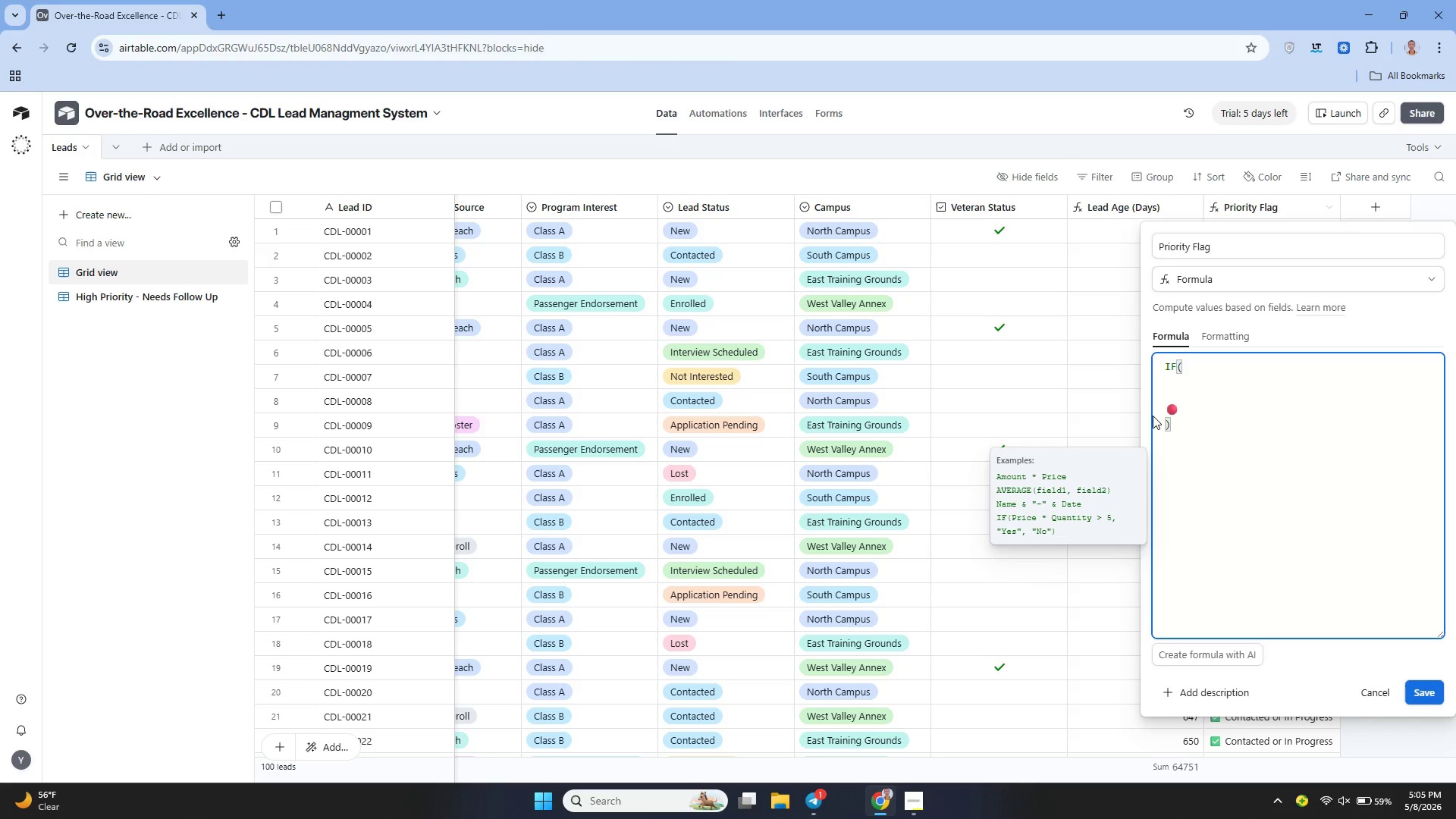 
key(Backspace)
 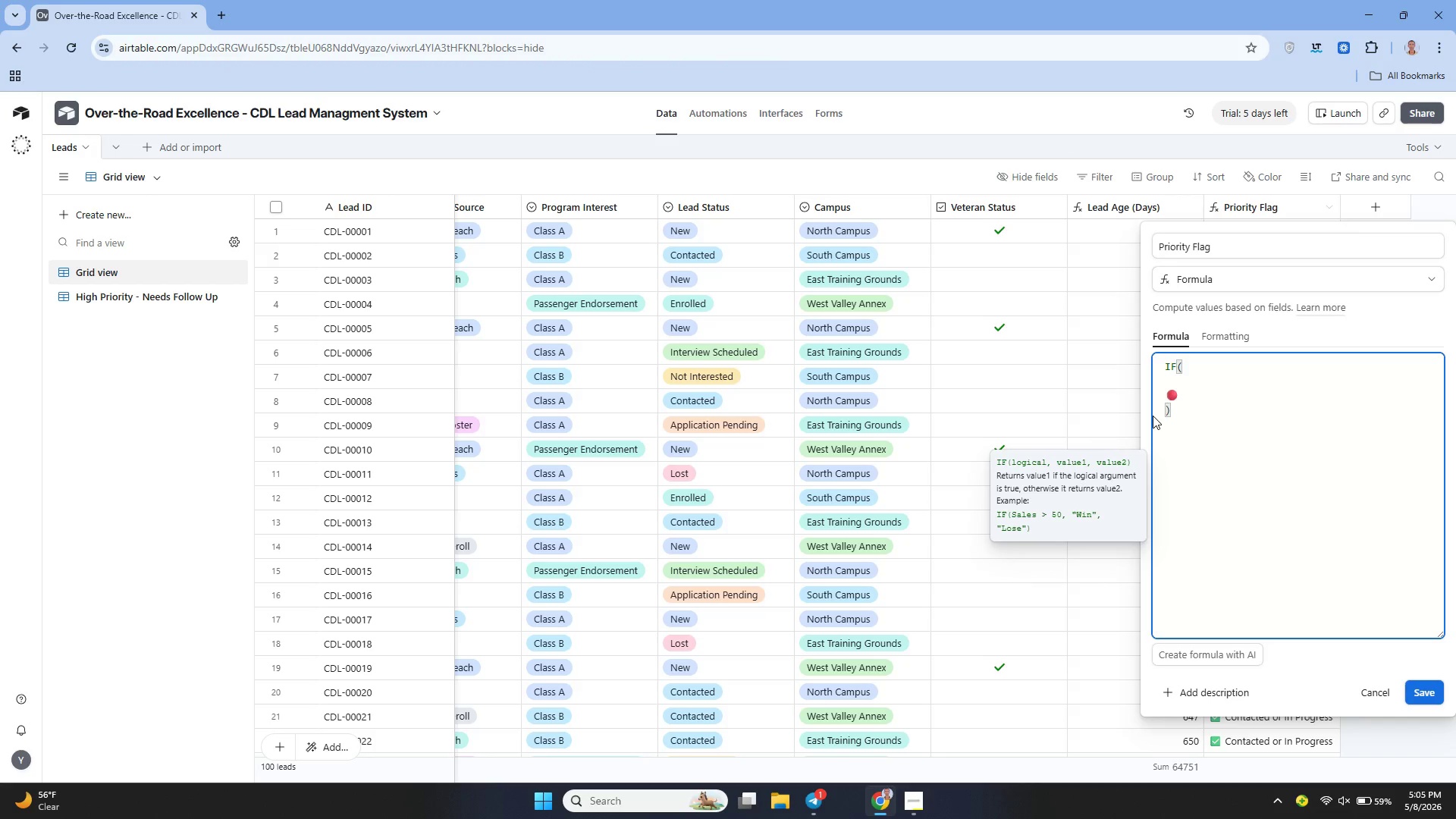 
key(ArrowDown)
 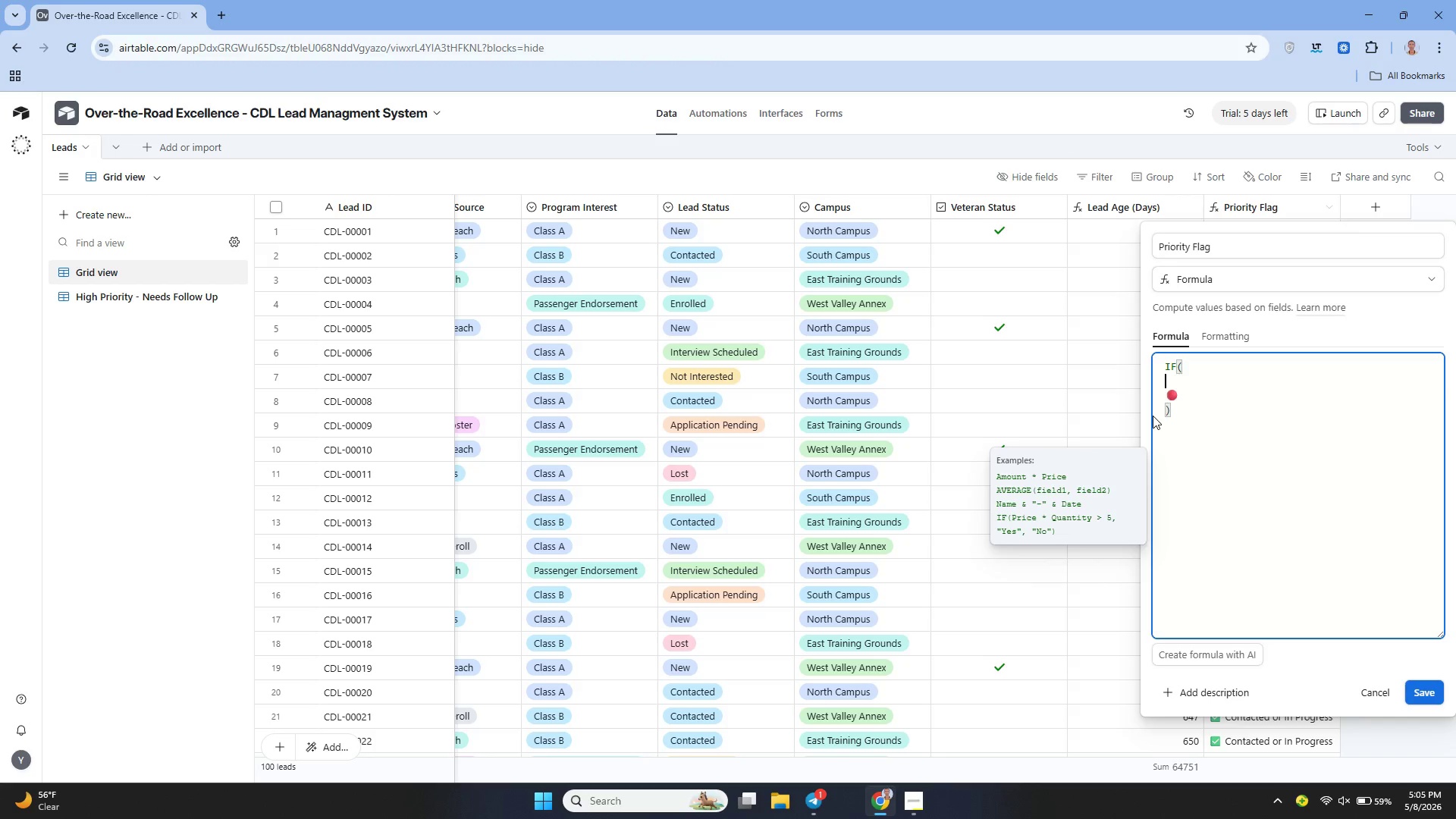 
key(Backspace)
 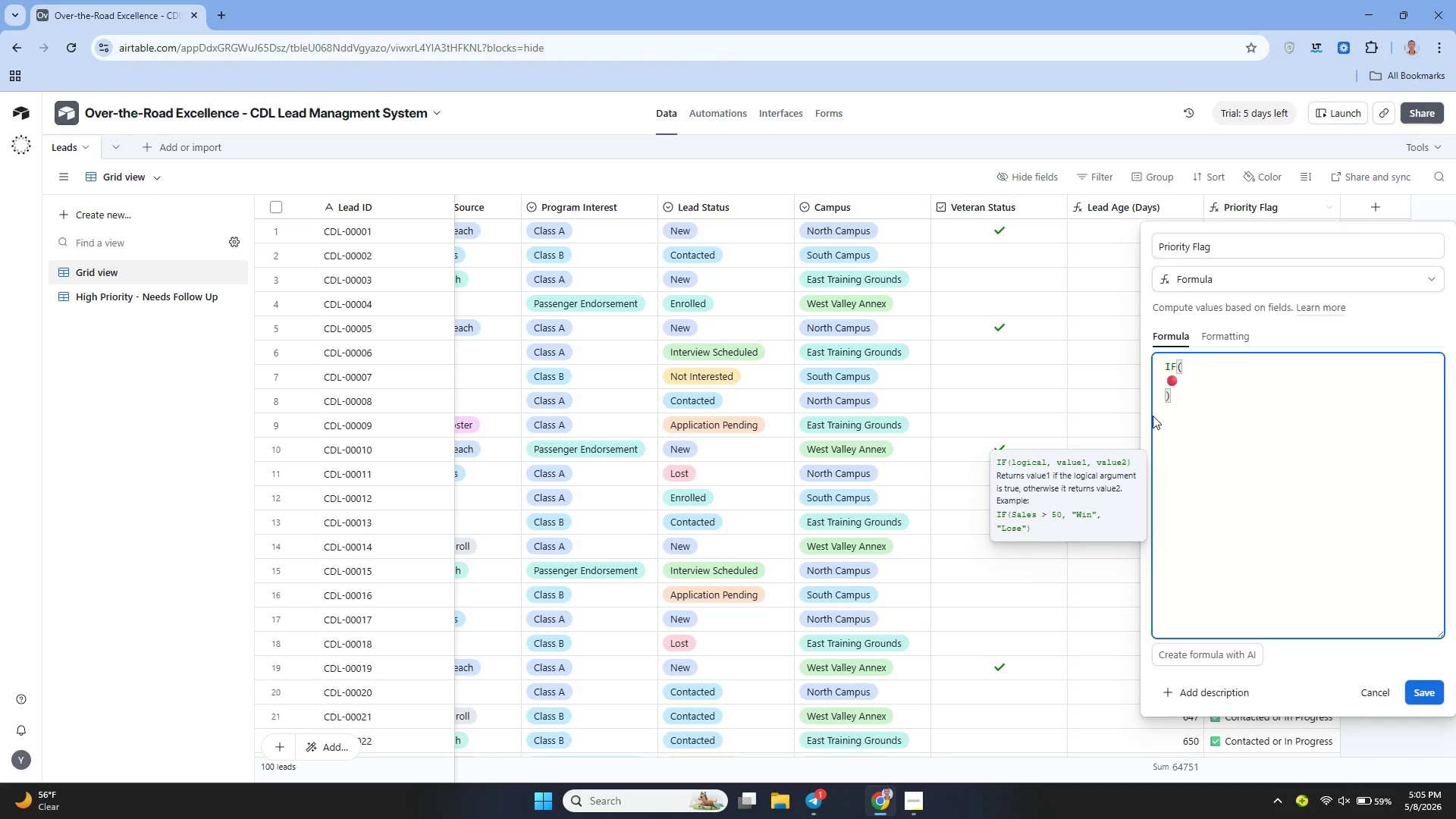 
key(Shift+Enter)
 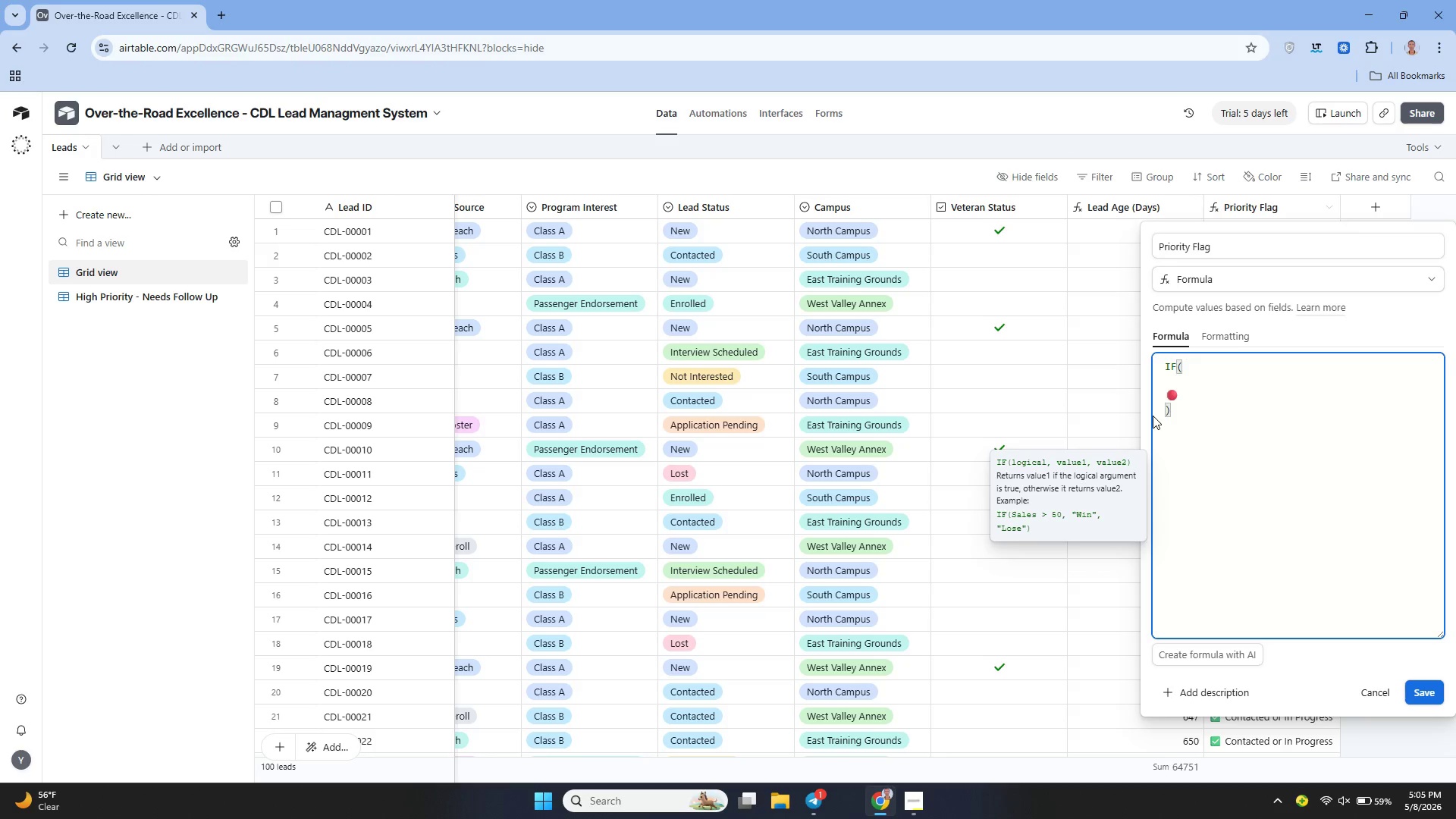 
type(AND()
 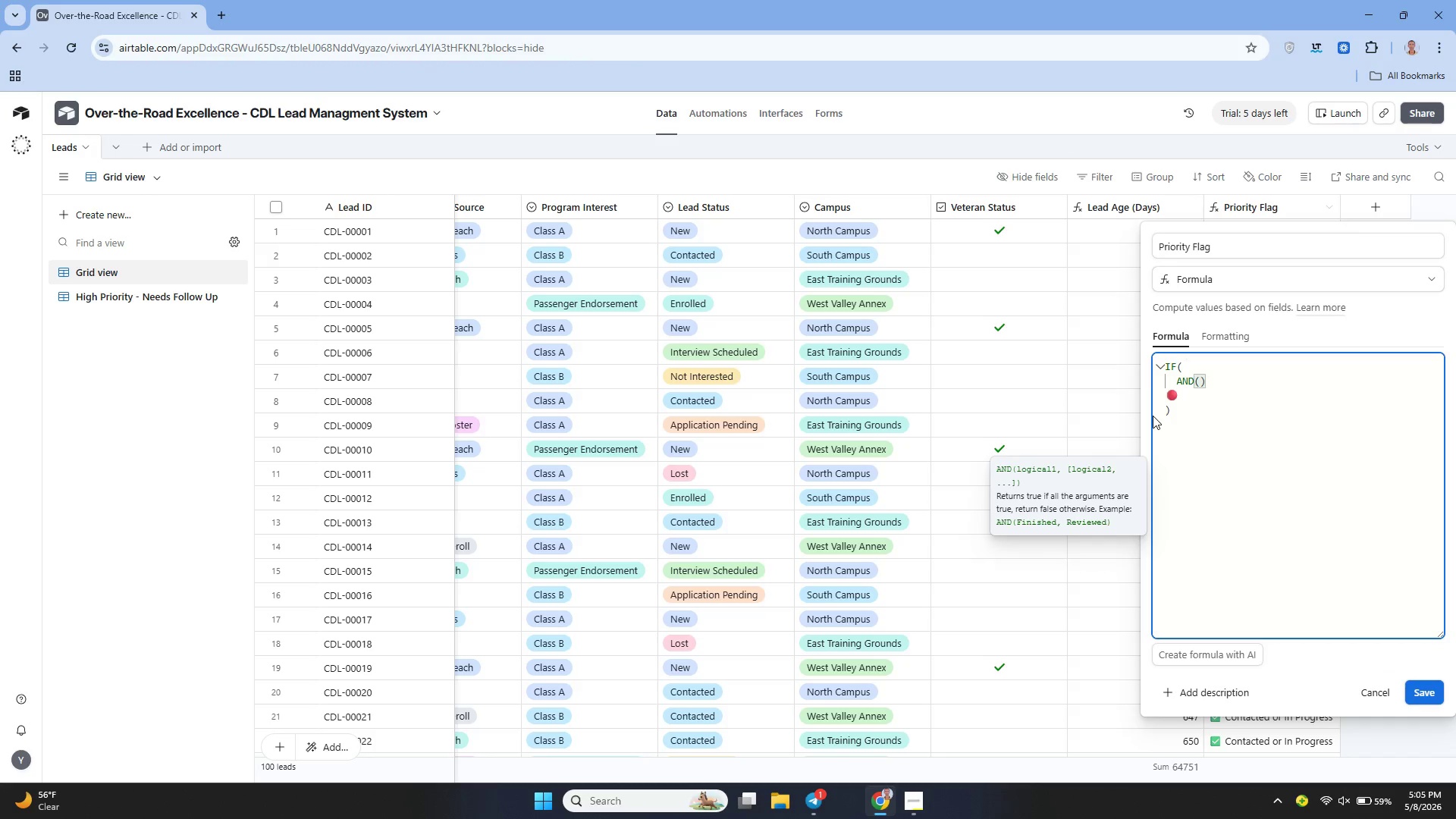 
key(Shift+Enter)
 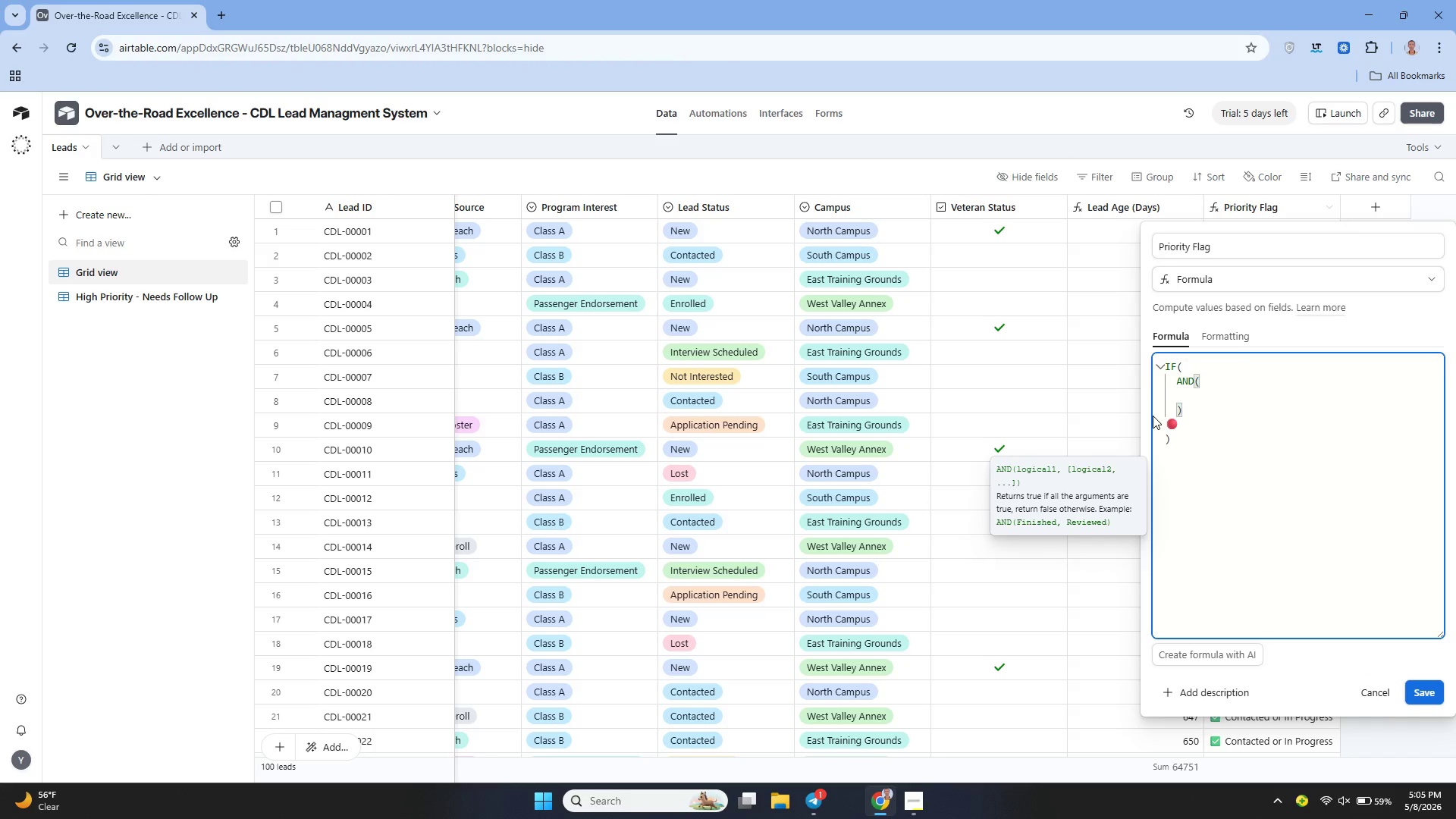 
type({Lead Status)
 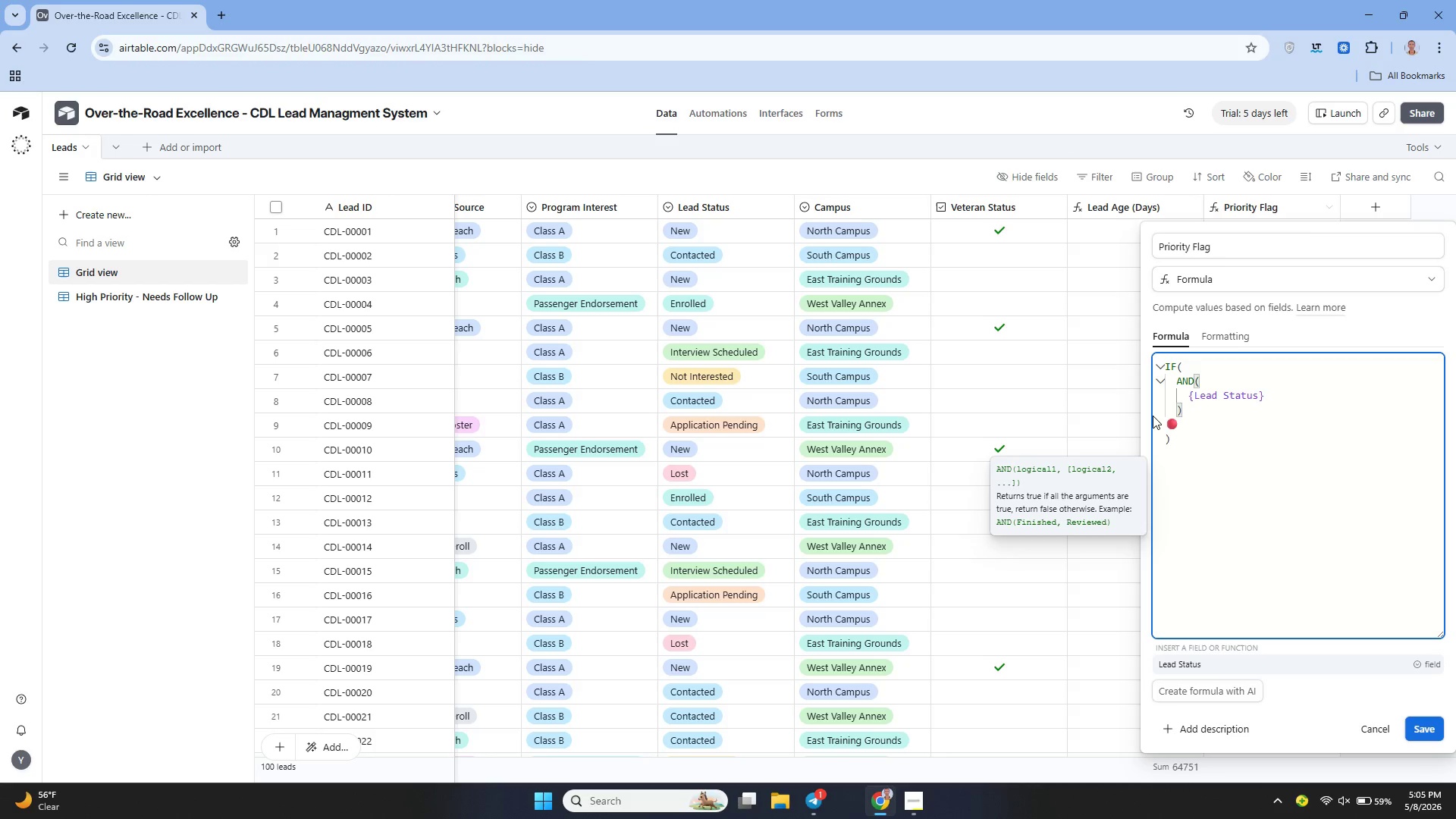 
key(ArrowRight)
 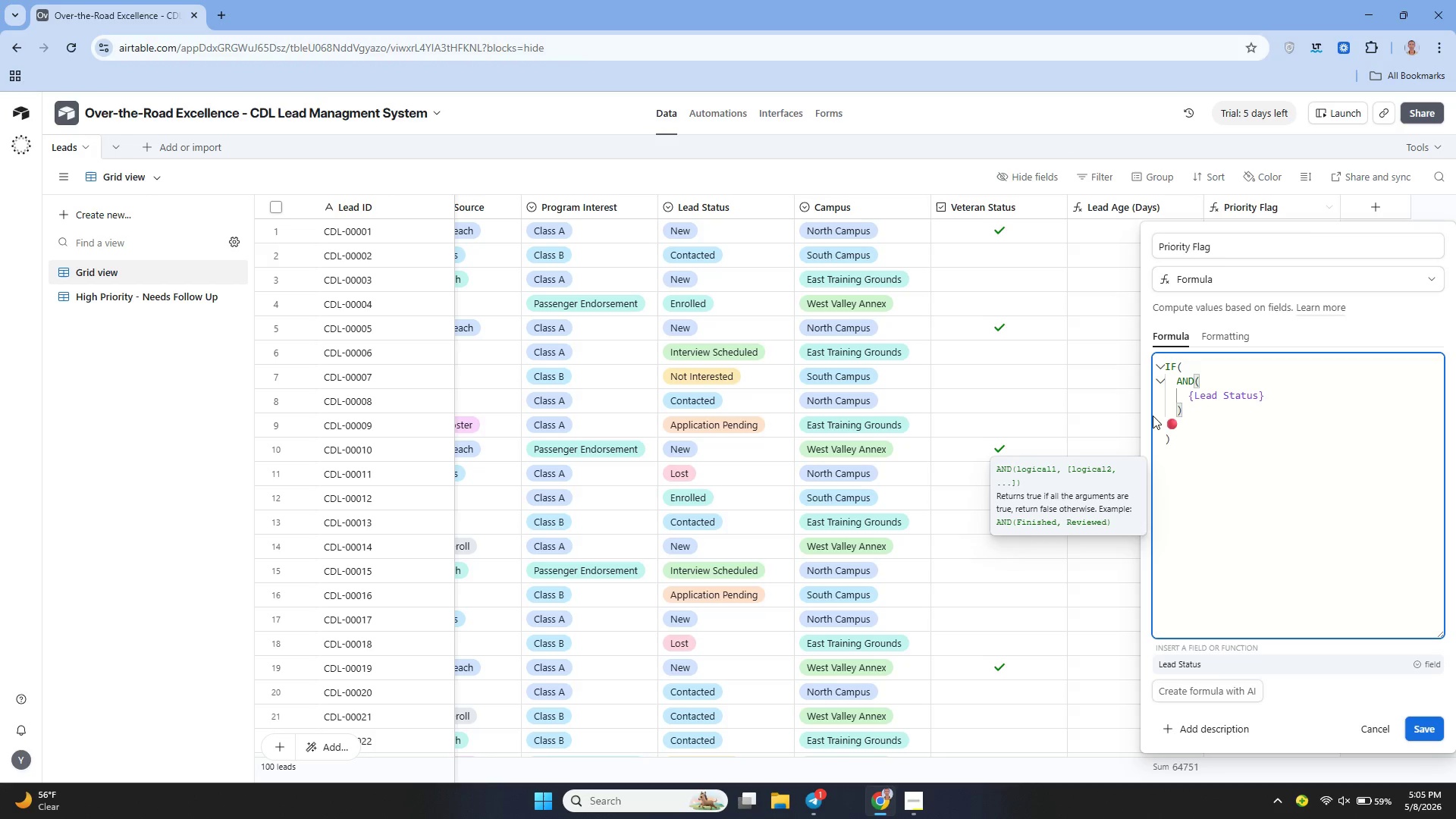 
type( = ')
key(Backspace)
type("New)
 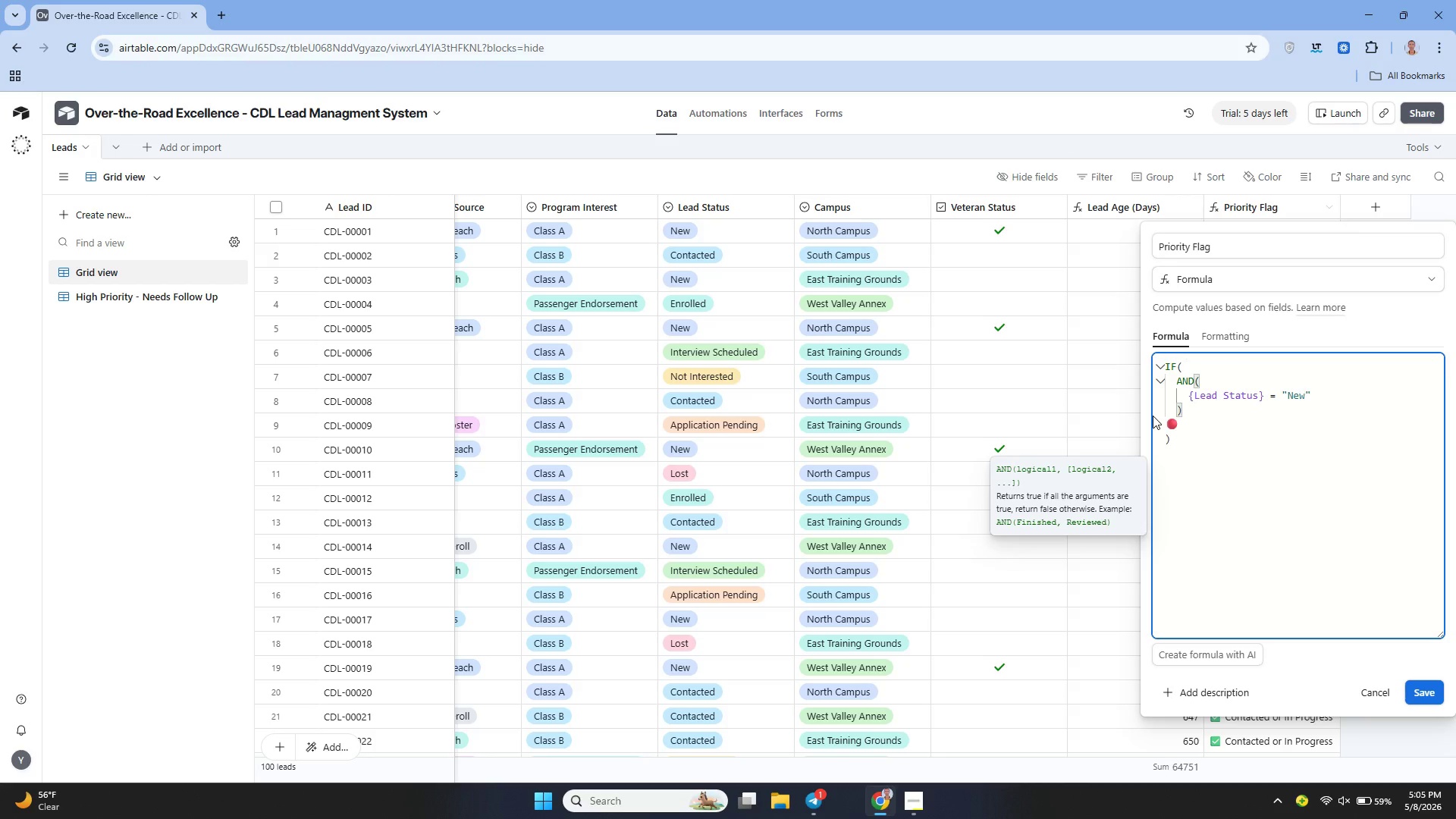 
key(ArrowRight)
 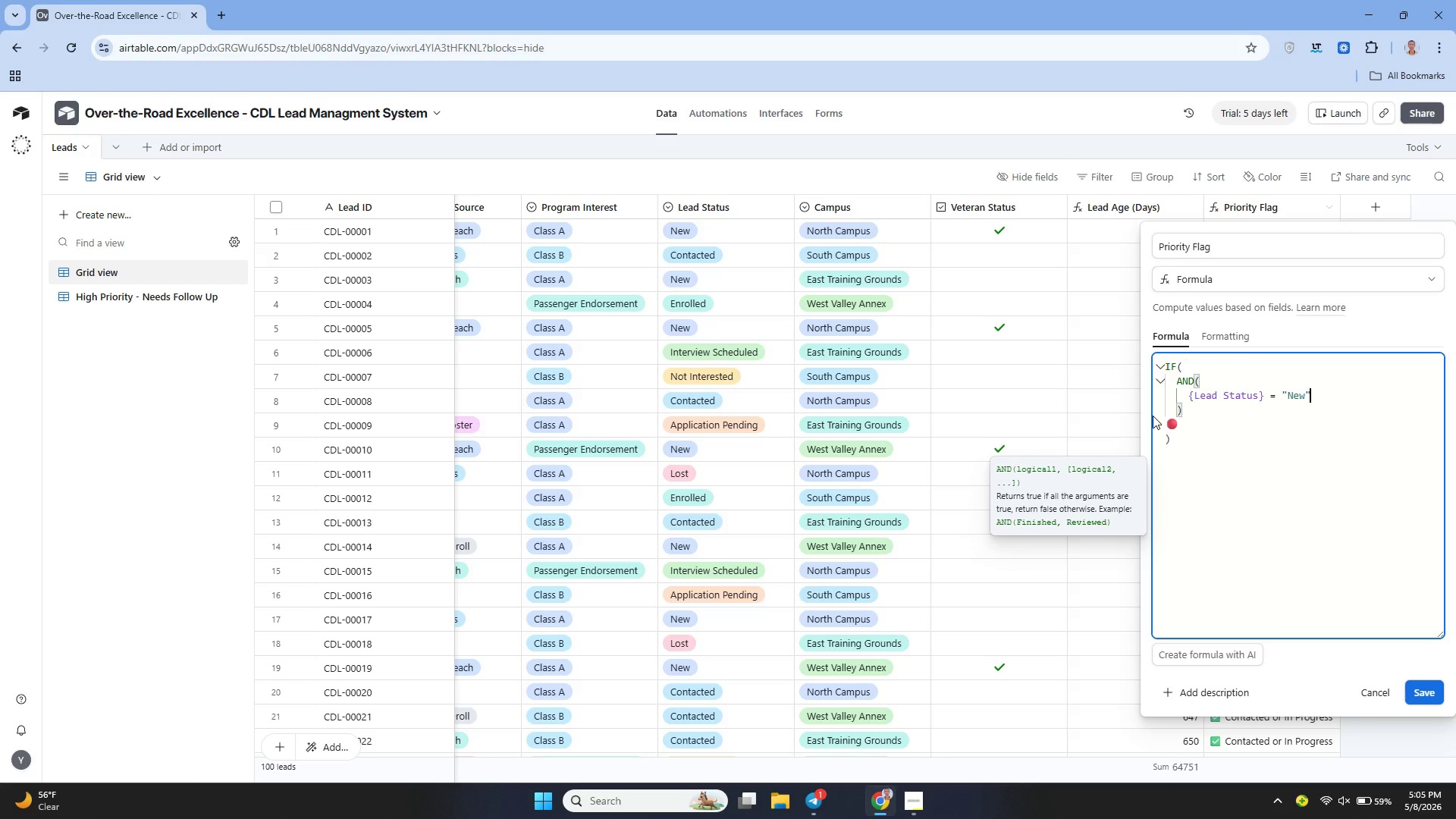 
key(Comma)
 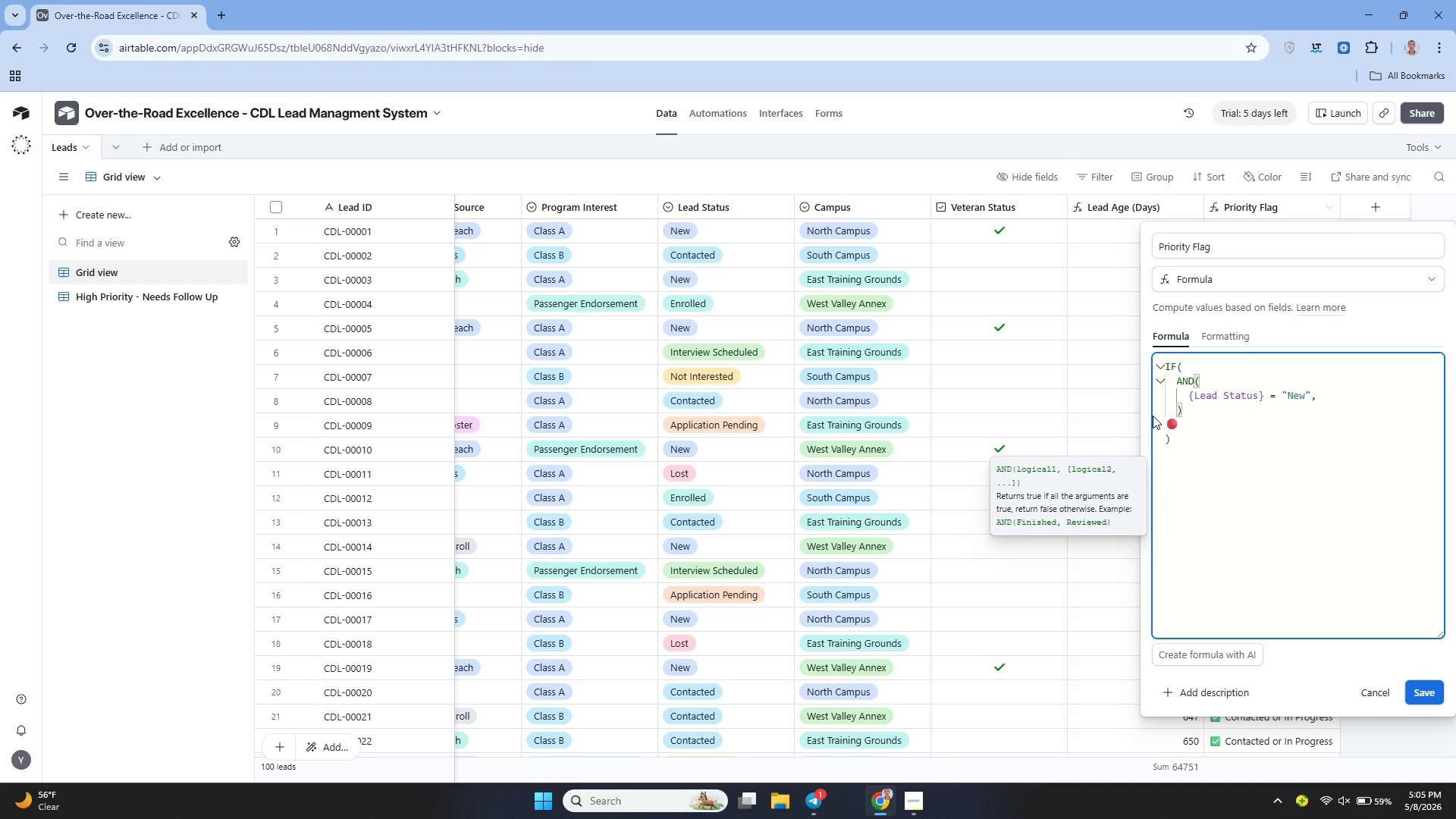 
key(Shift+Enter)
 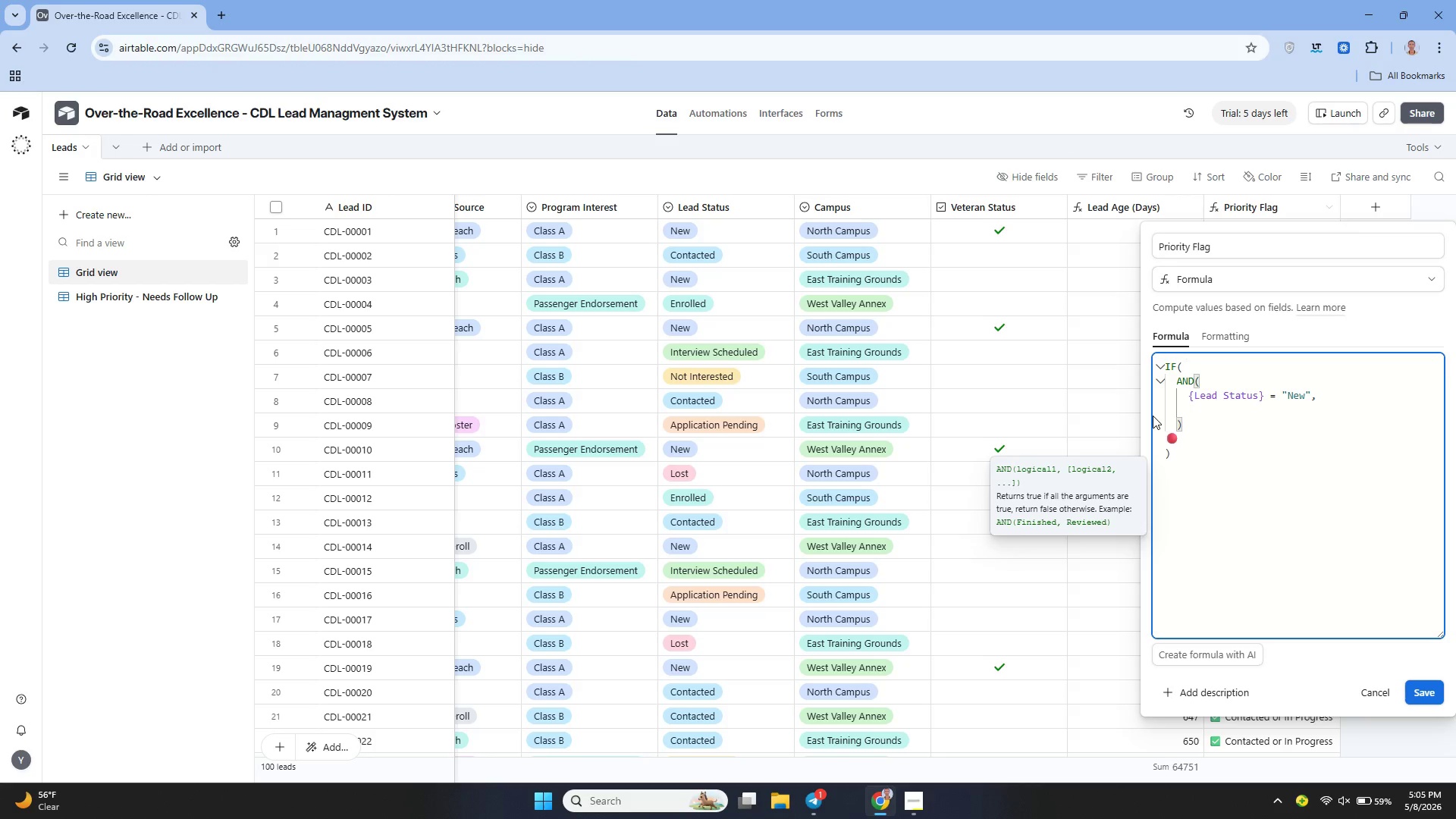 
type({Lead Age (Das)
key(Backspace)
type(ys)
 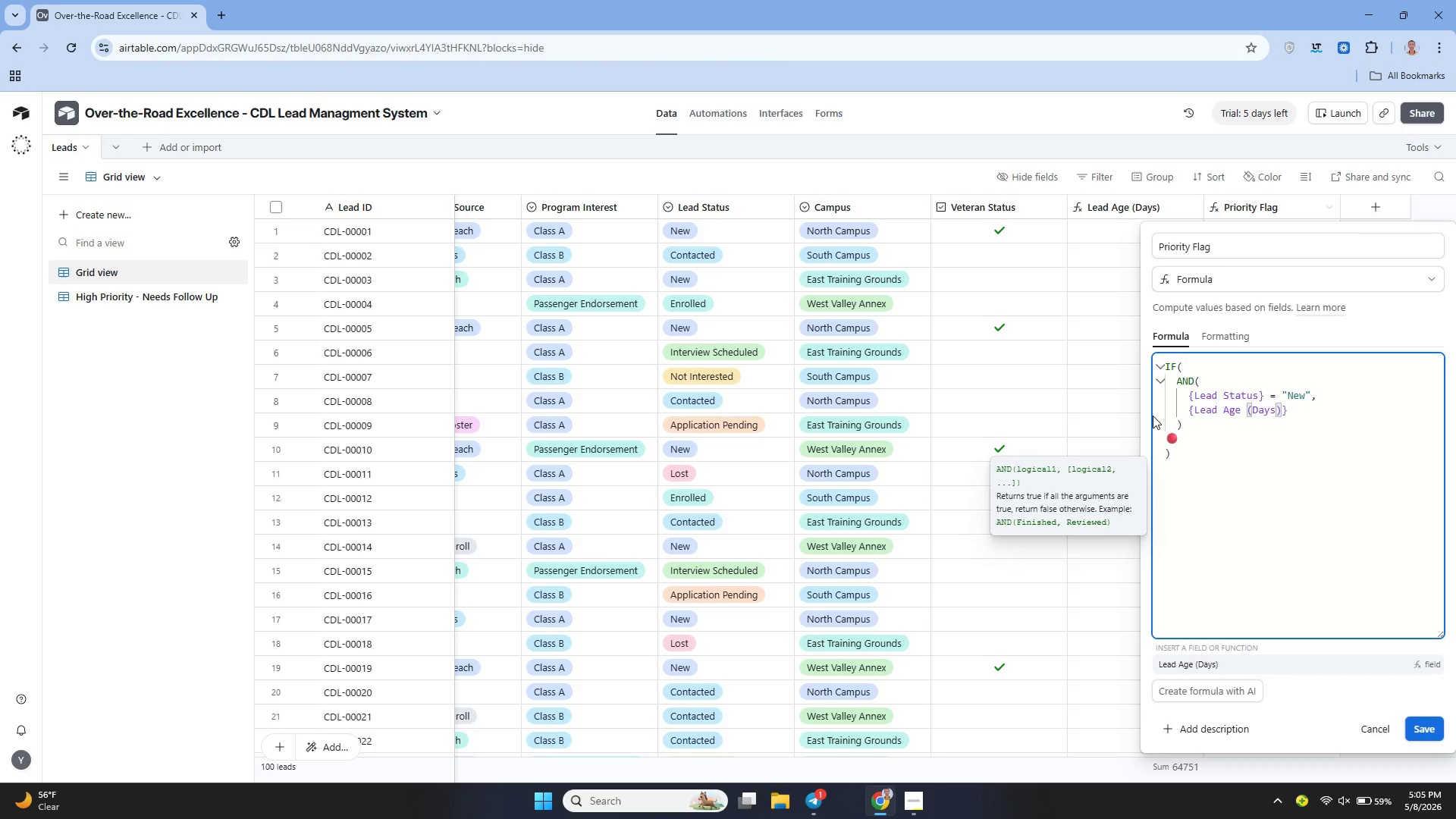 
key(ArrowRight)
 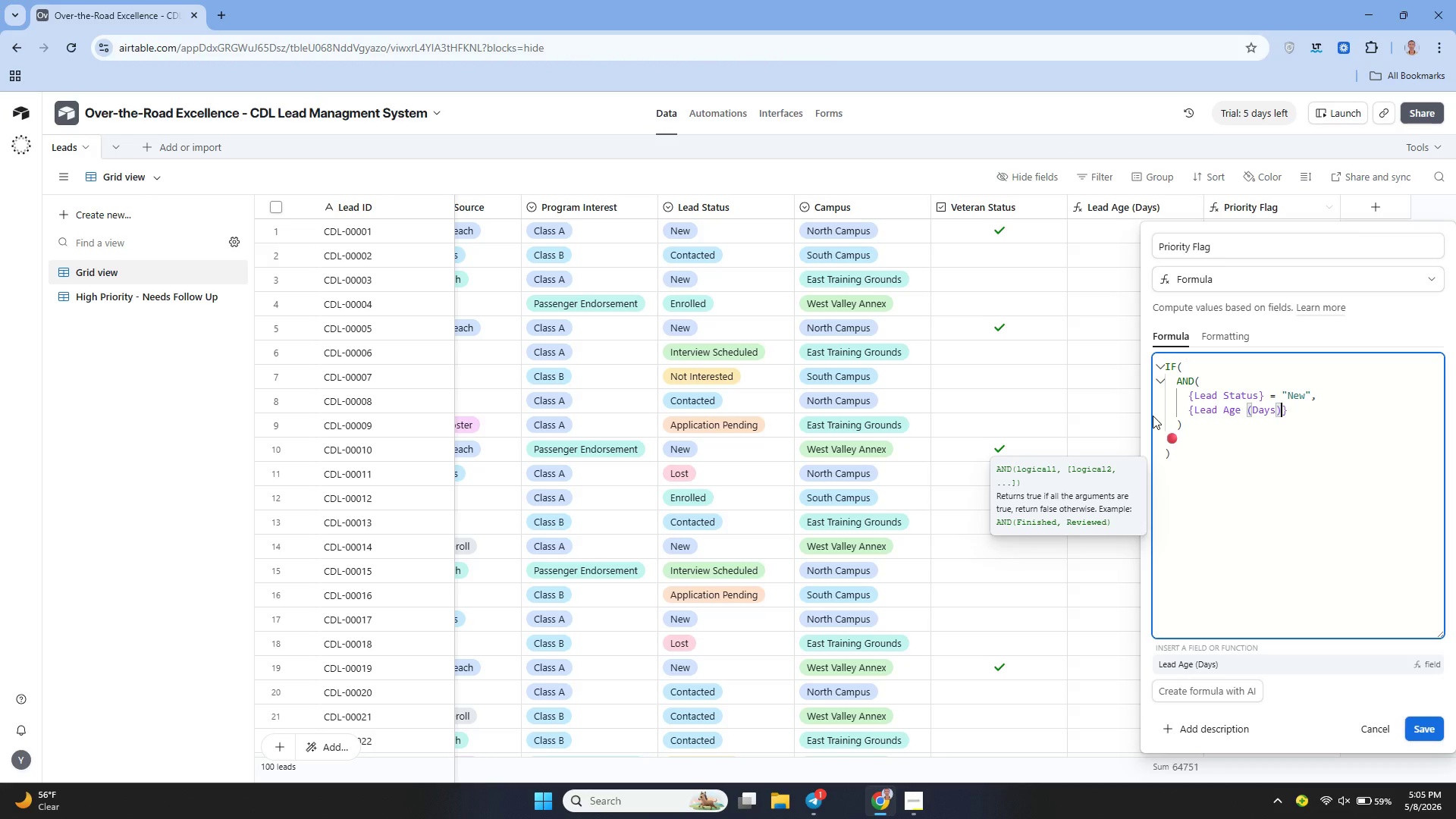 
key(Space)
 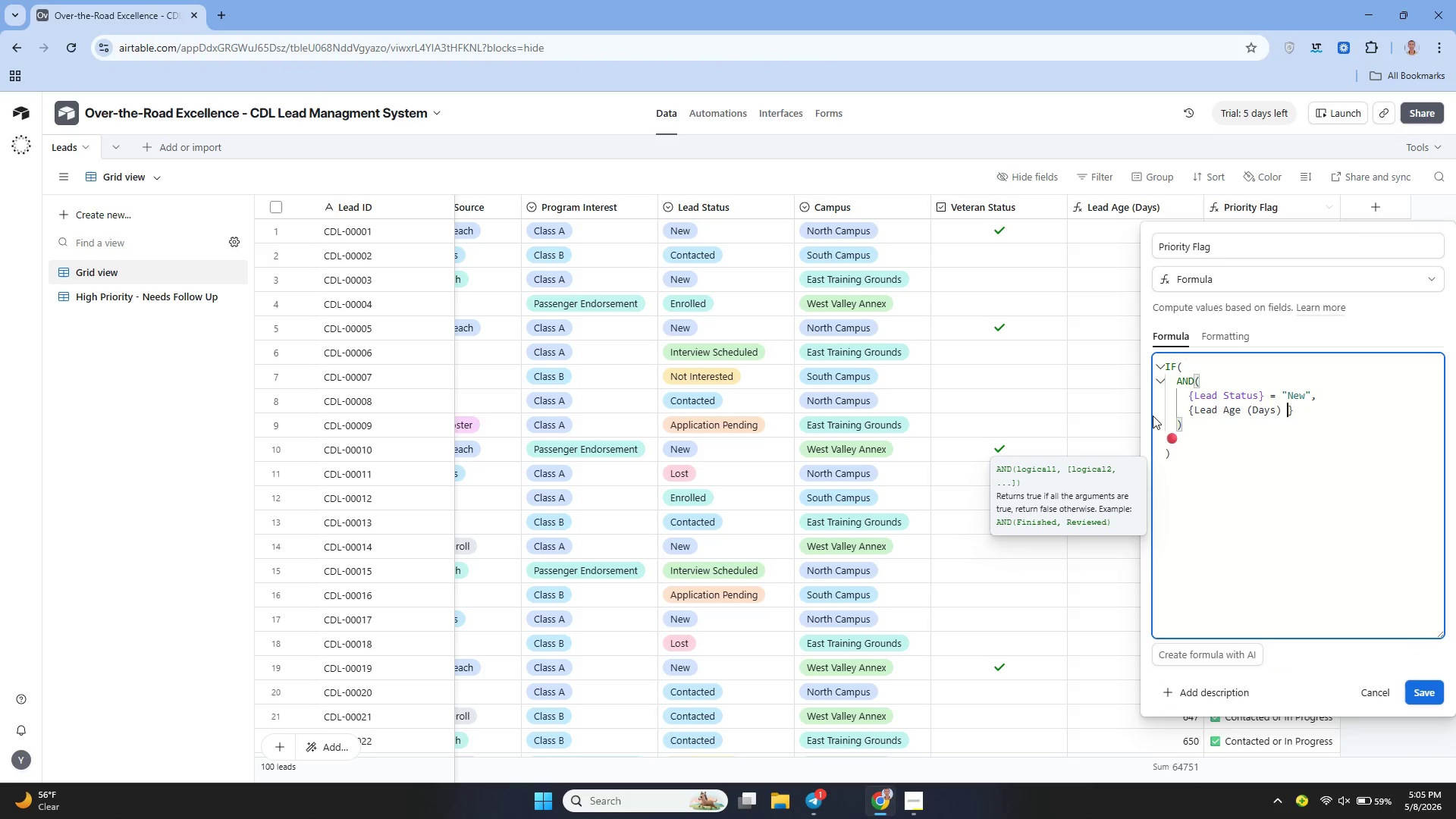 
key(Shift+Period)
 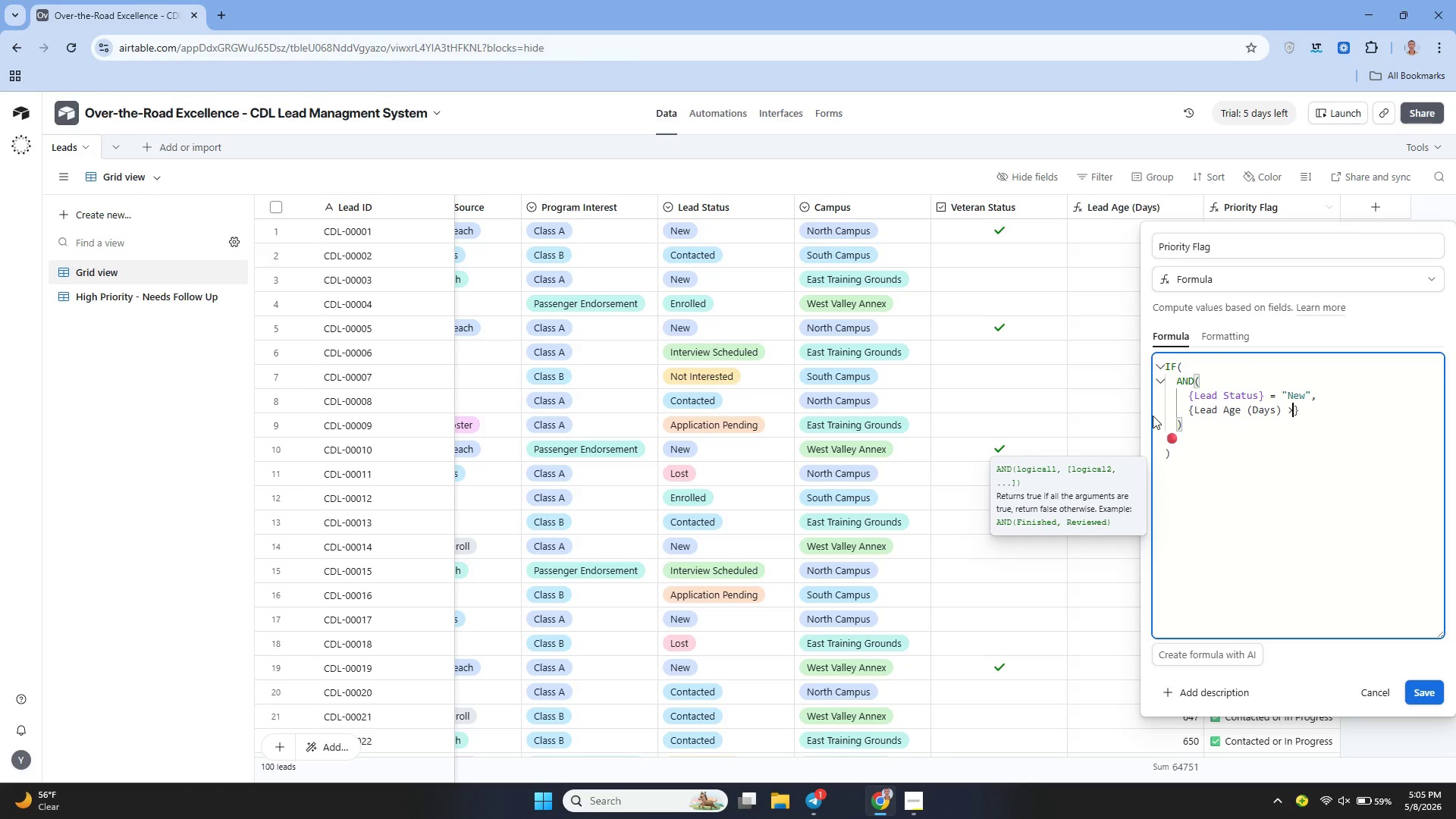 
key(Equal)
 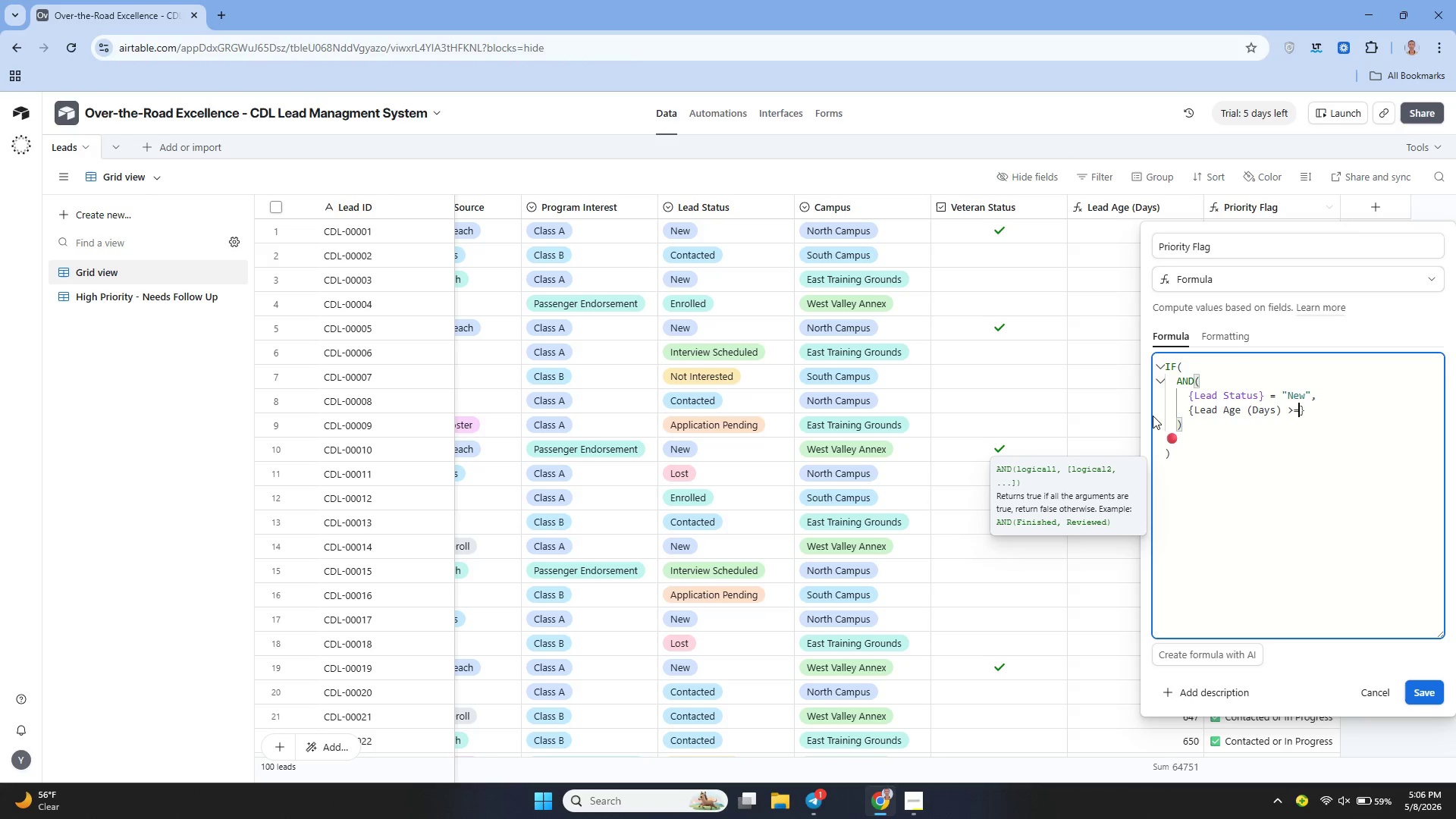 
key(Space)
 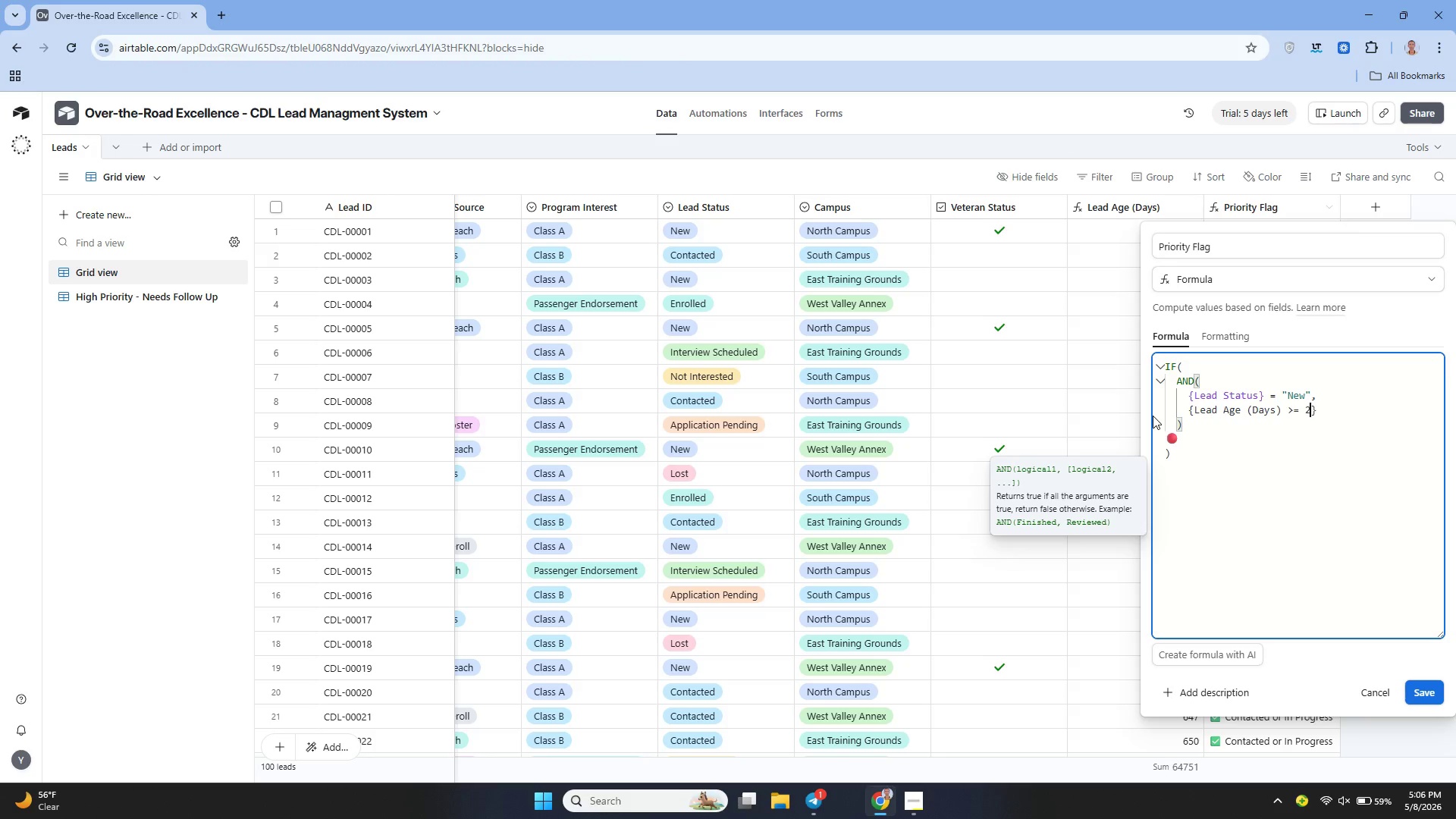 
key(2)
 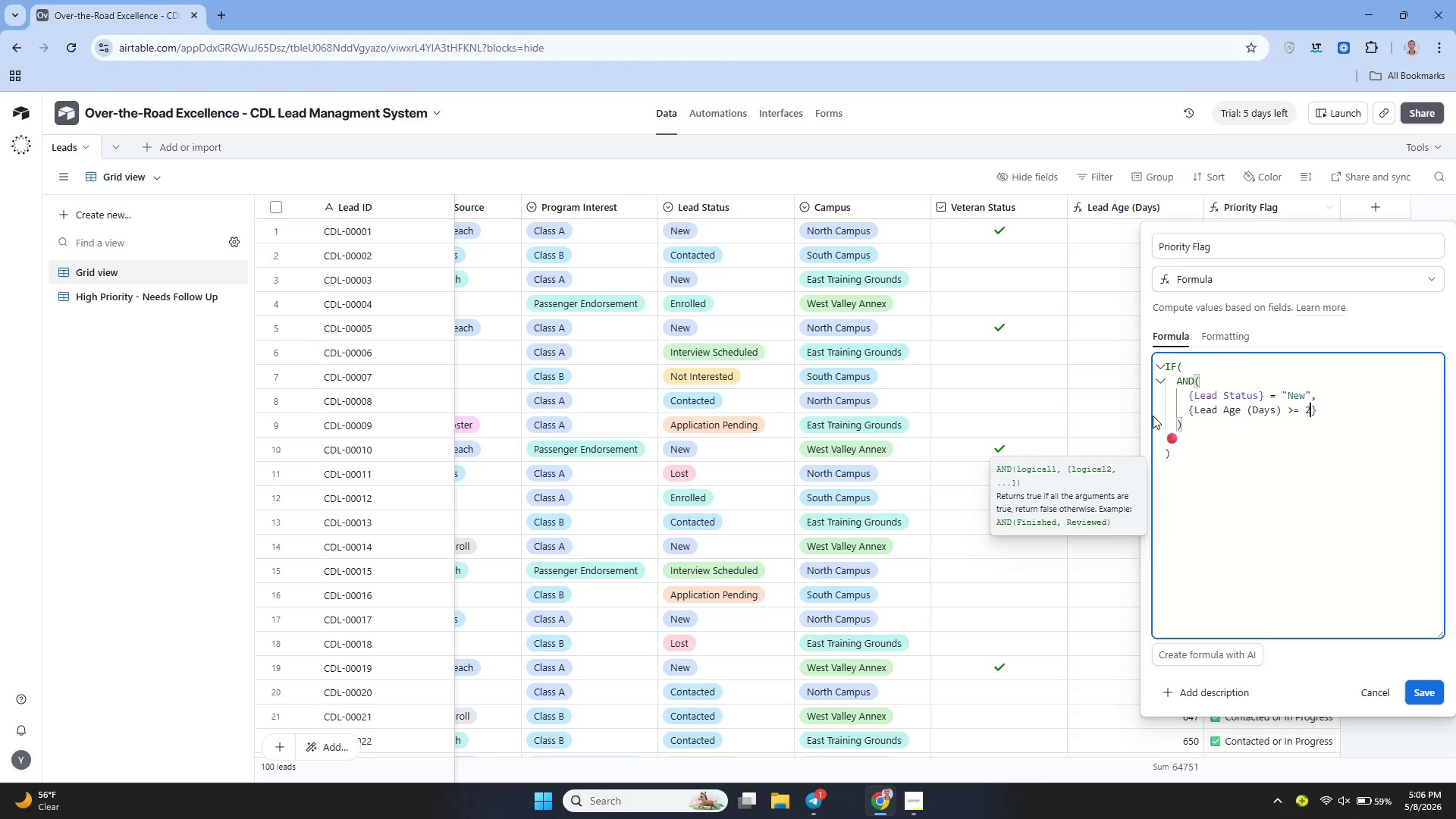 
key(ArrowRight)
 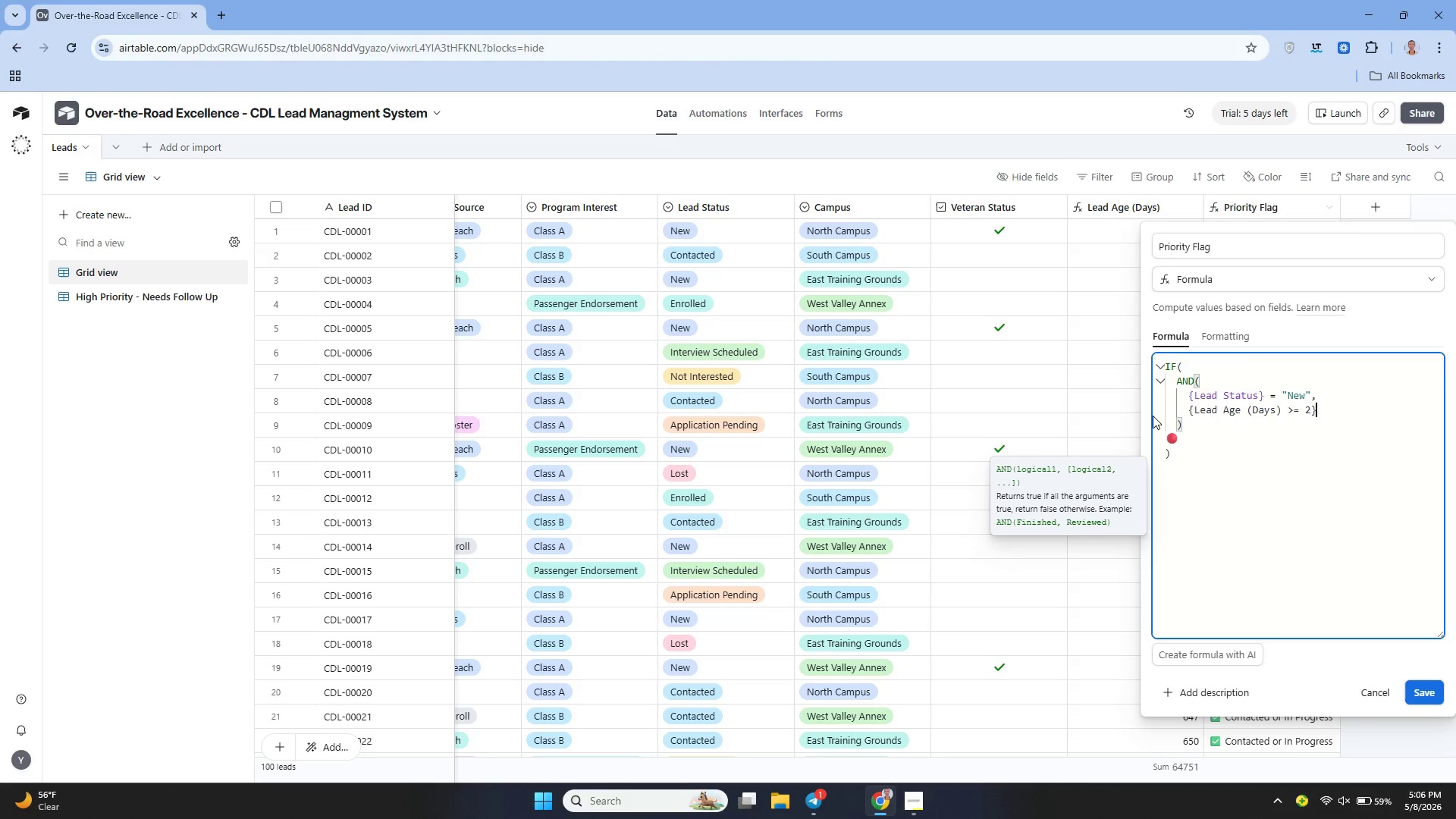 
key(Backspace)
 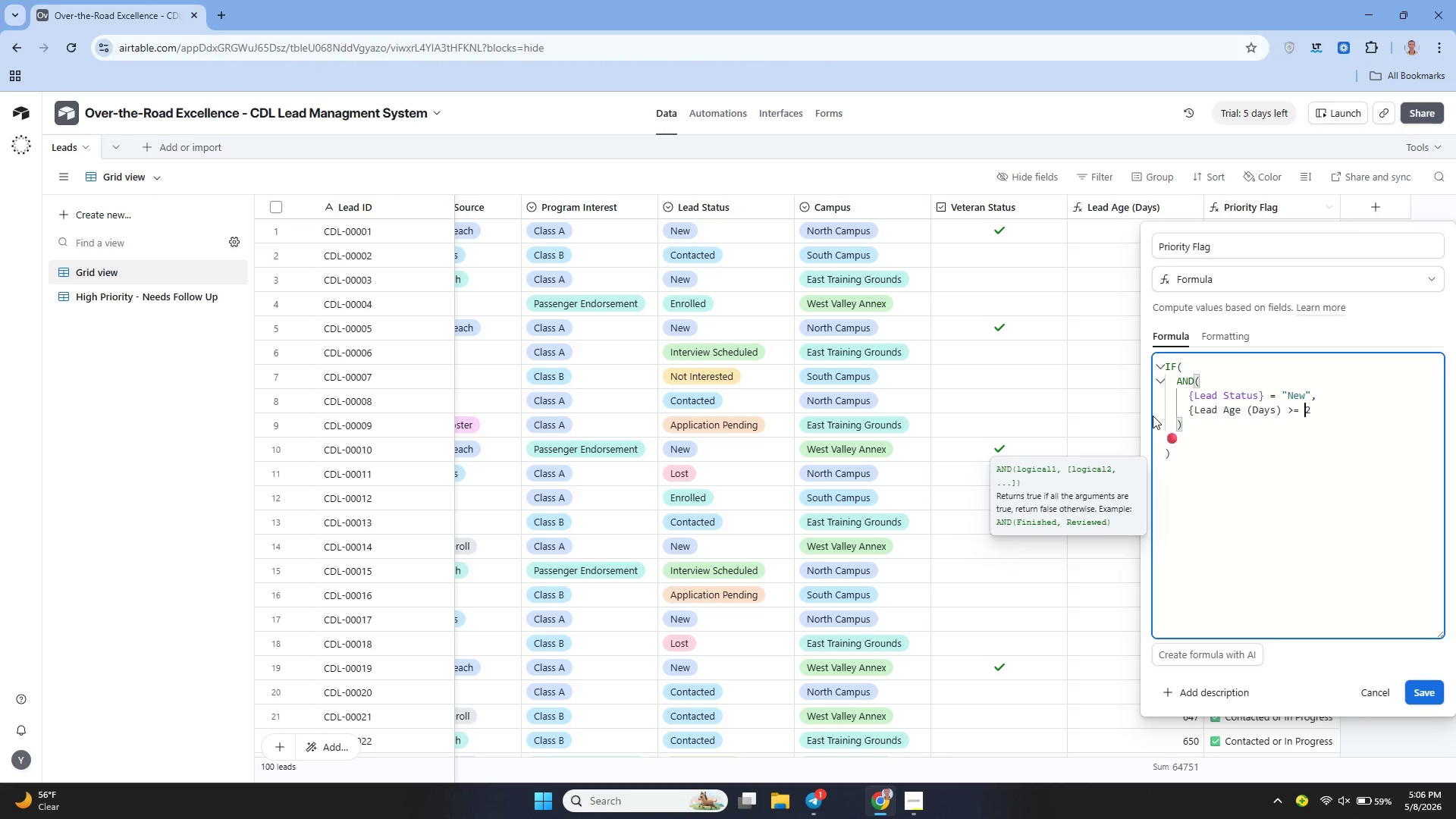 
key(ArrowLeft)
 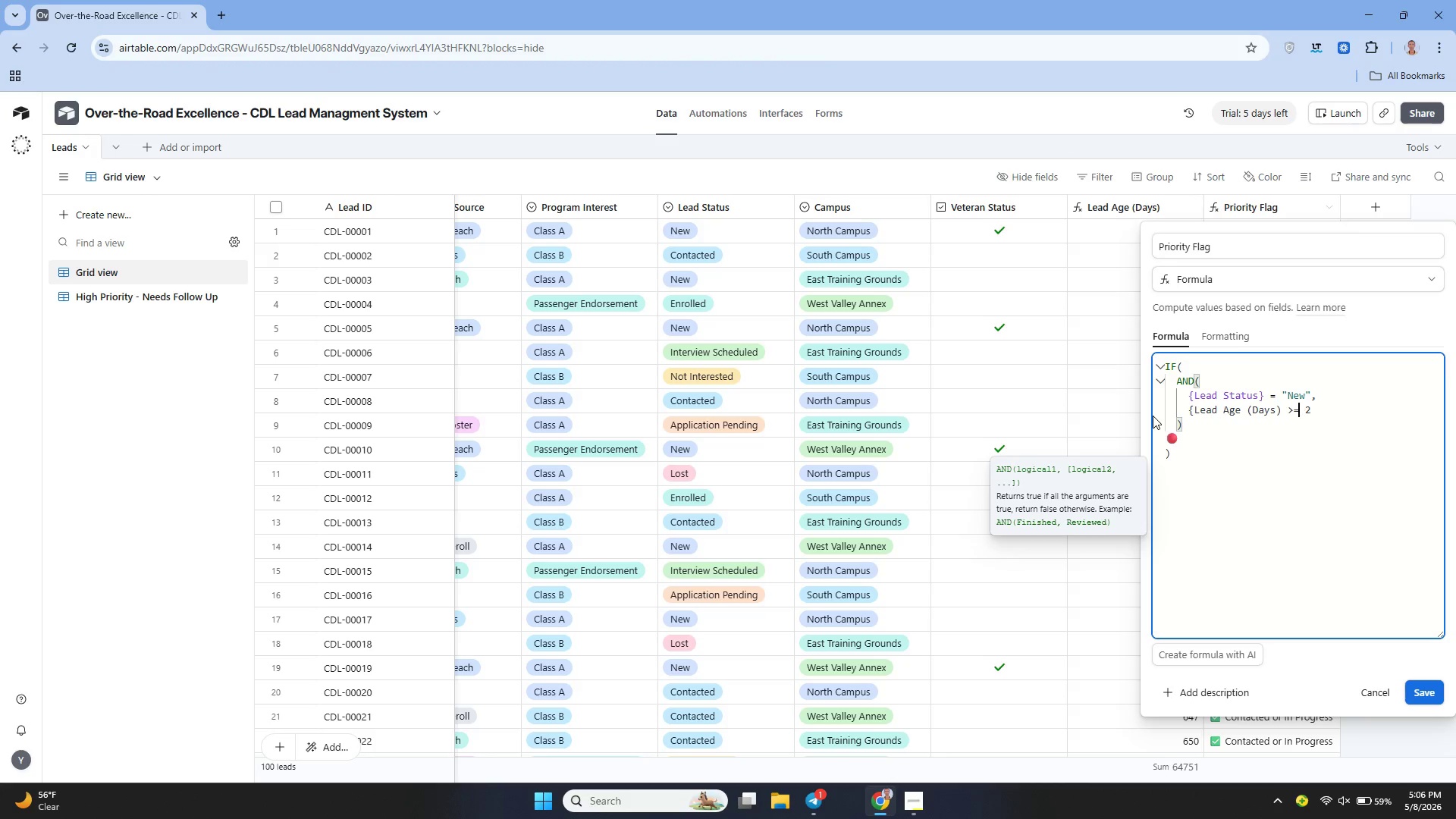 
key(ArrowLeft)
 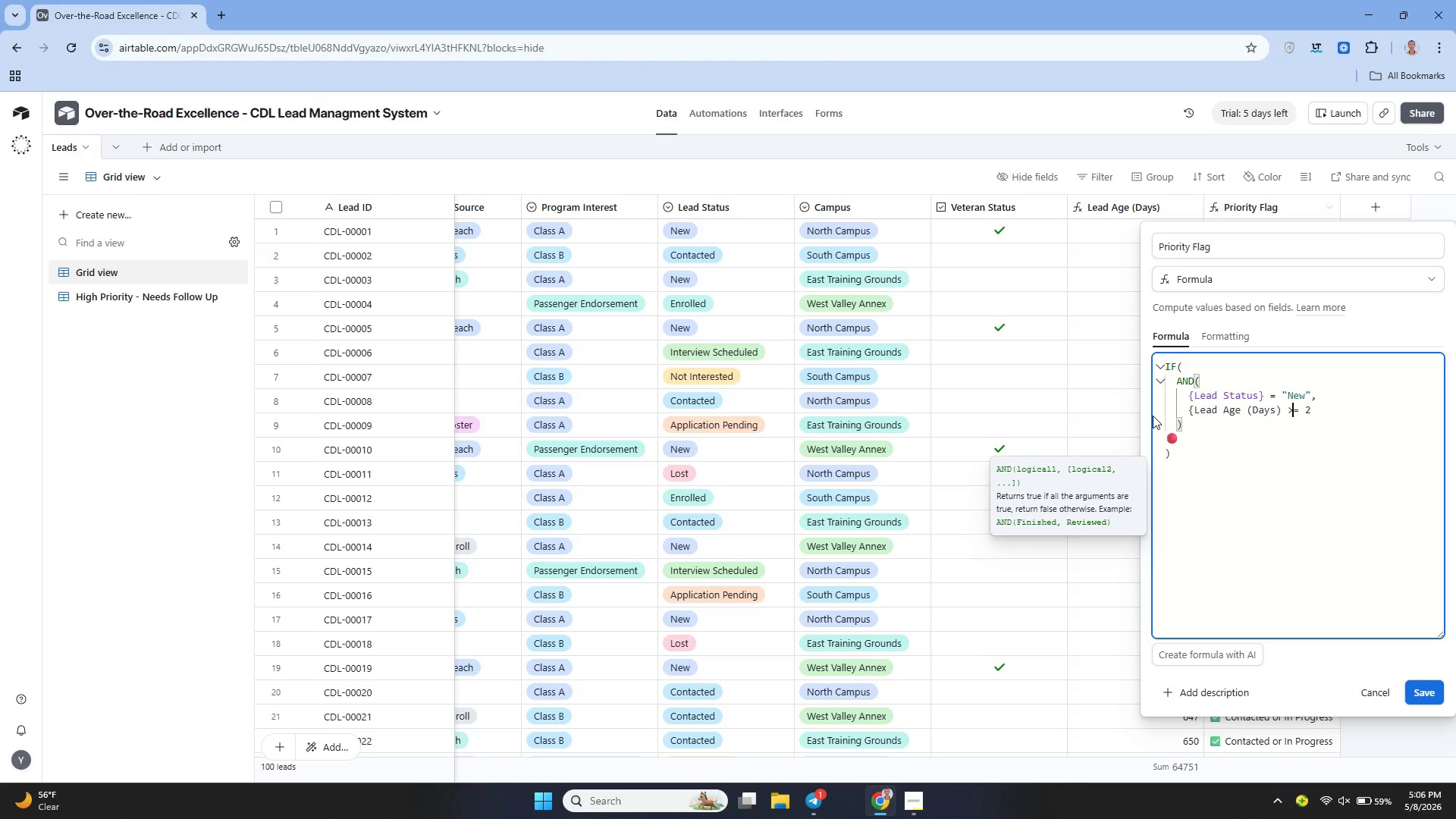 
key(ArrowLeft)
 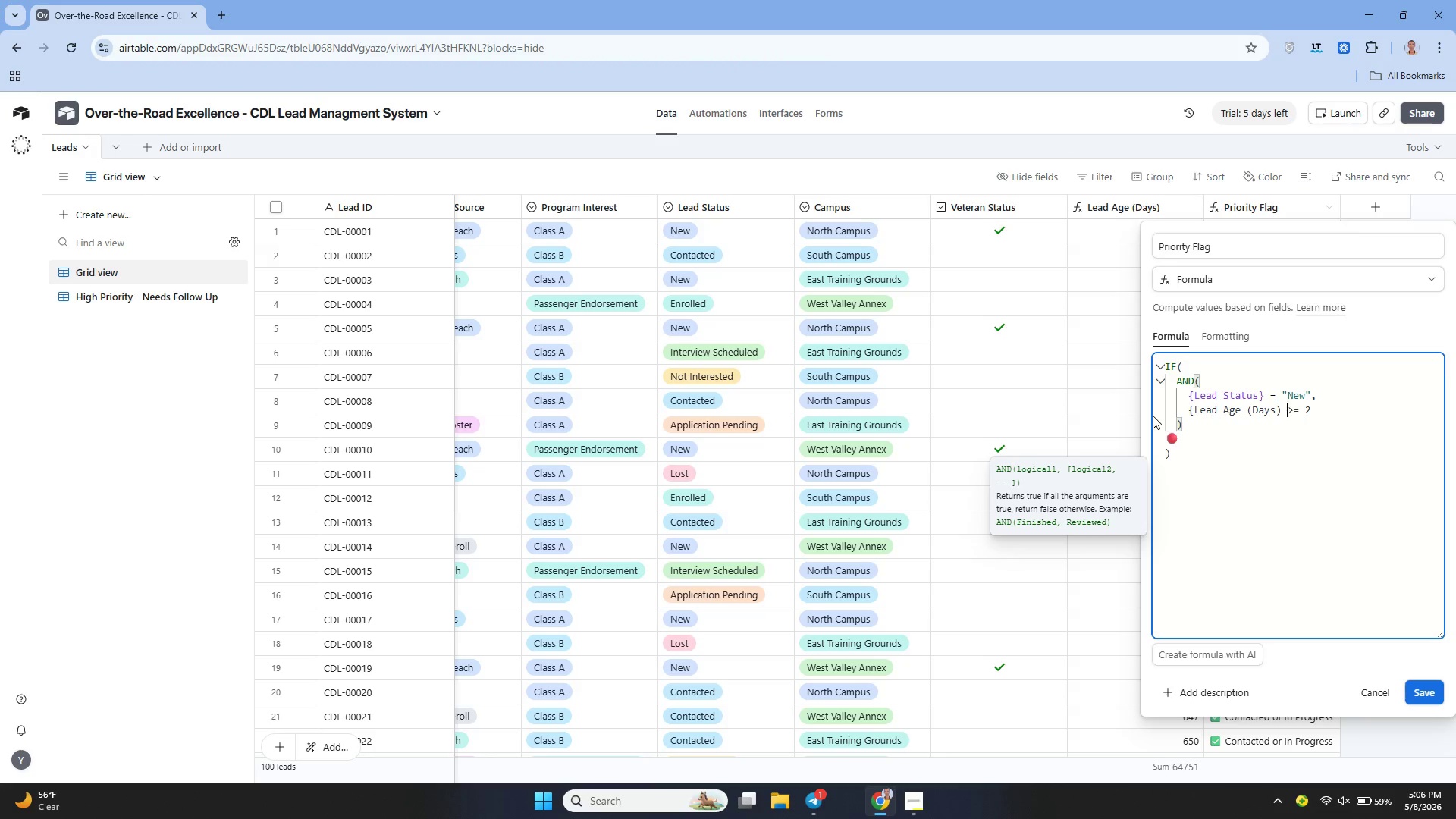 
key(ArrowLeft)
 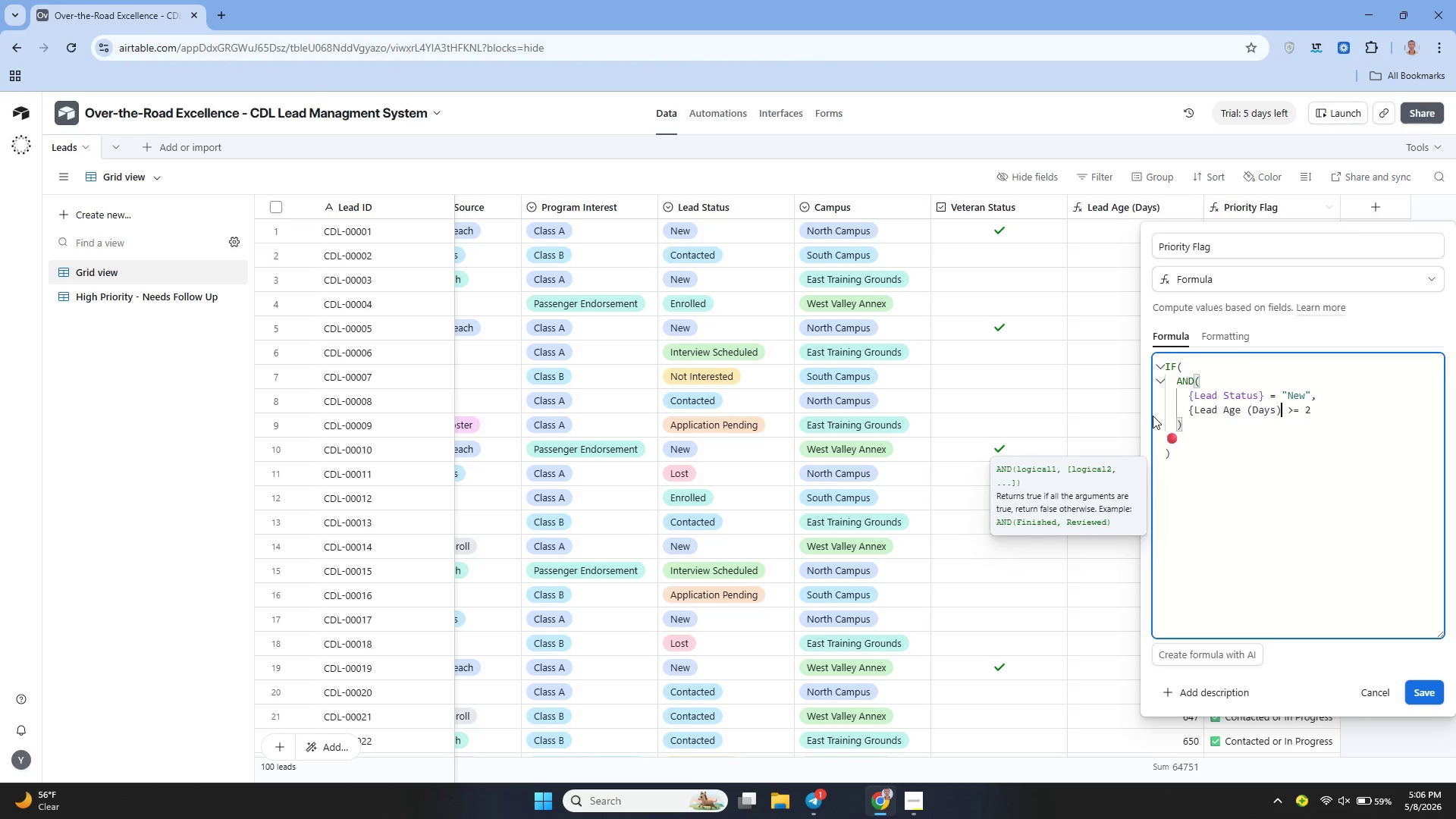 
key(ArrowLeft)
 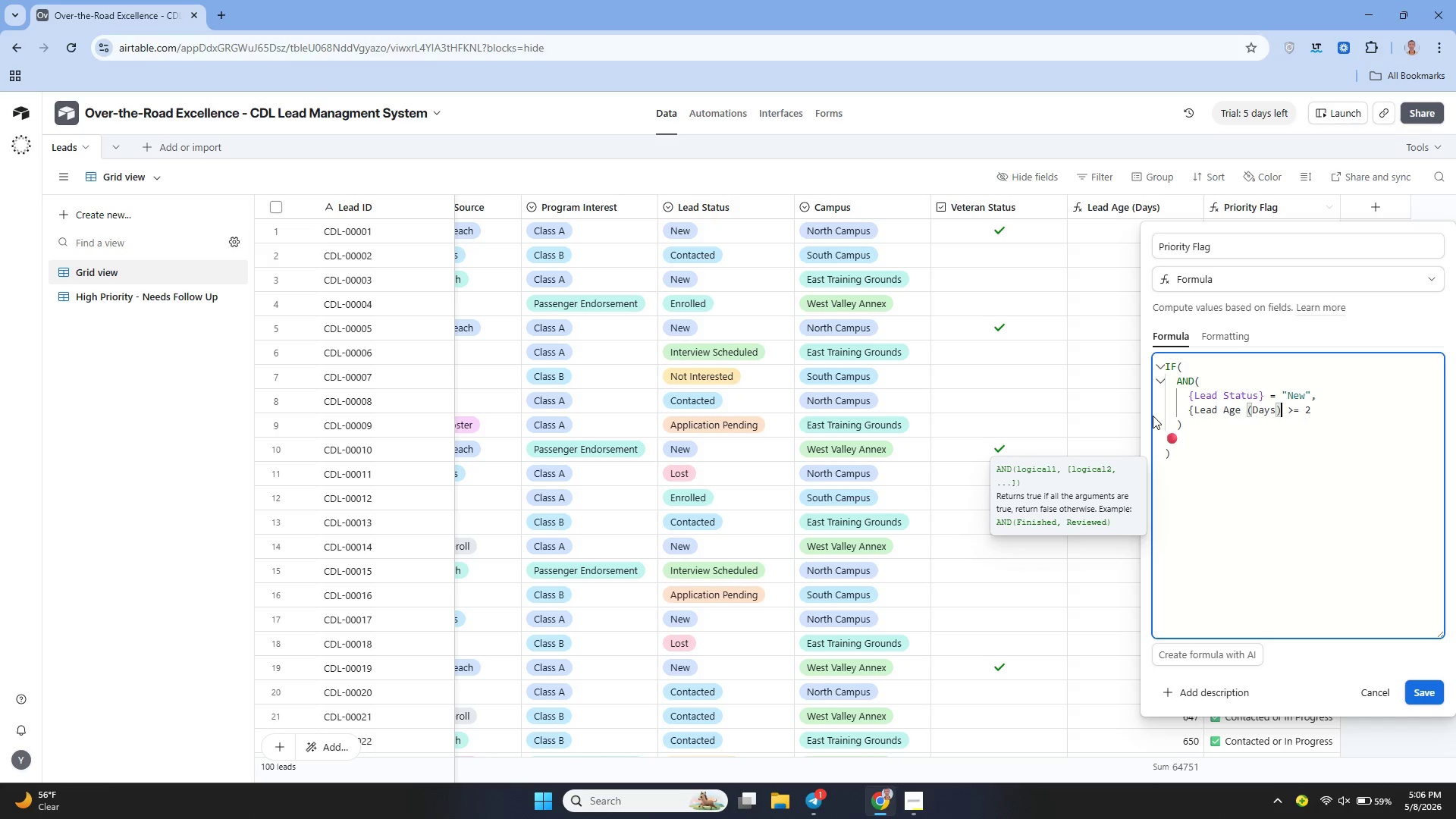 
key(ArrowLeft)
 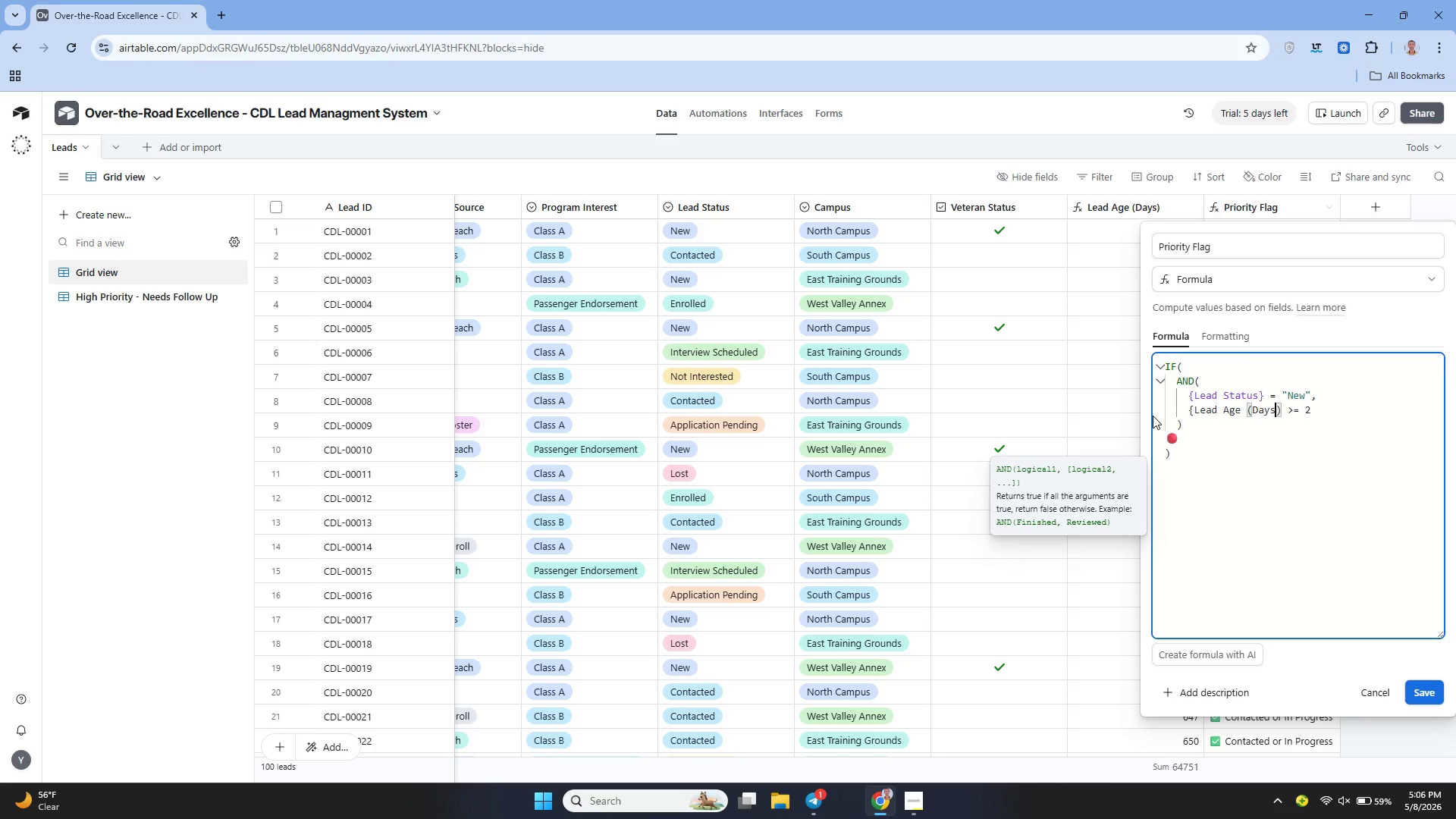 
key(ArrowRight)
 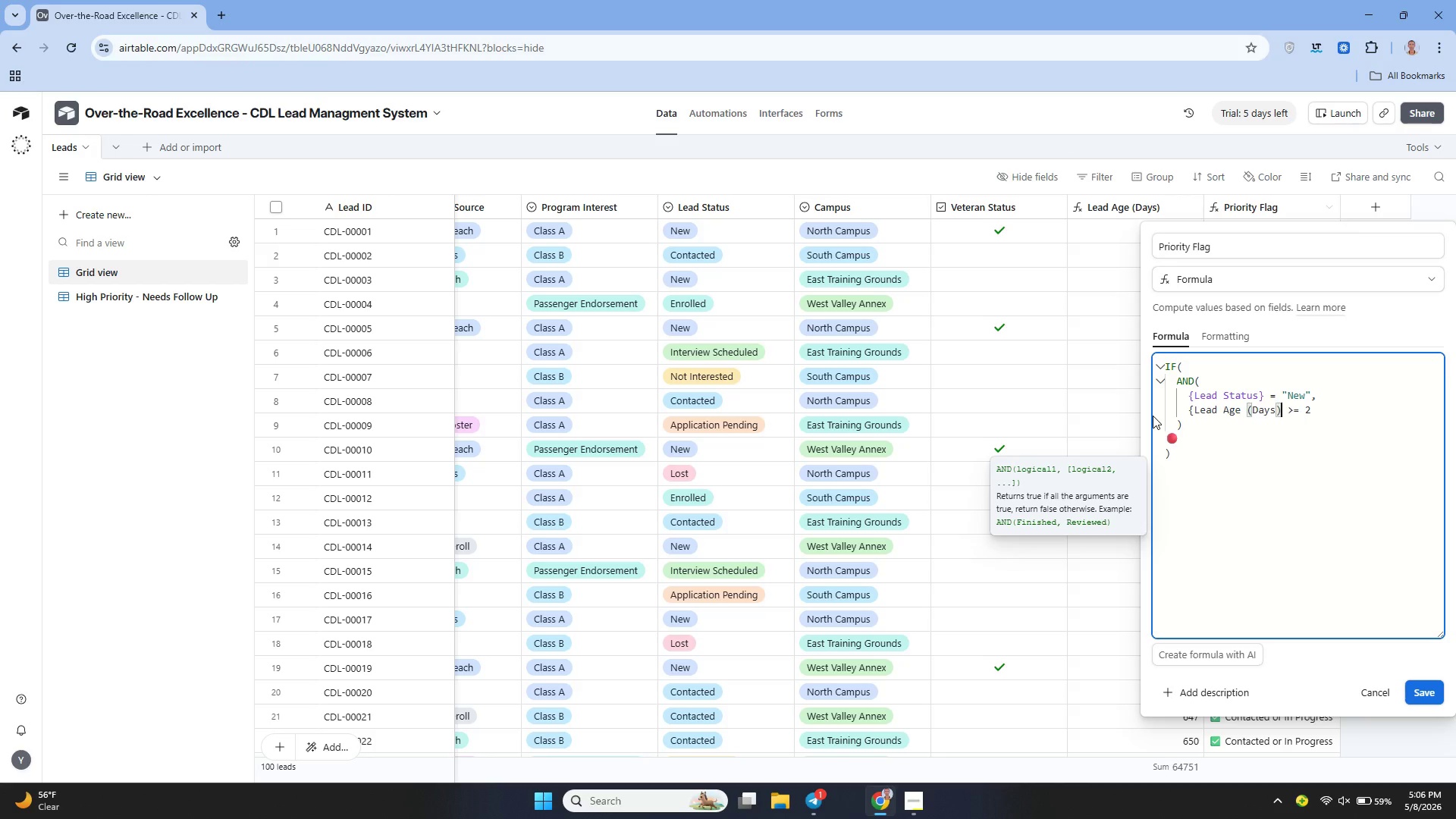 
key(Shift+BracketRight)
 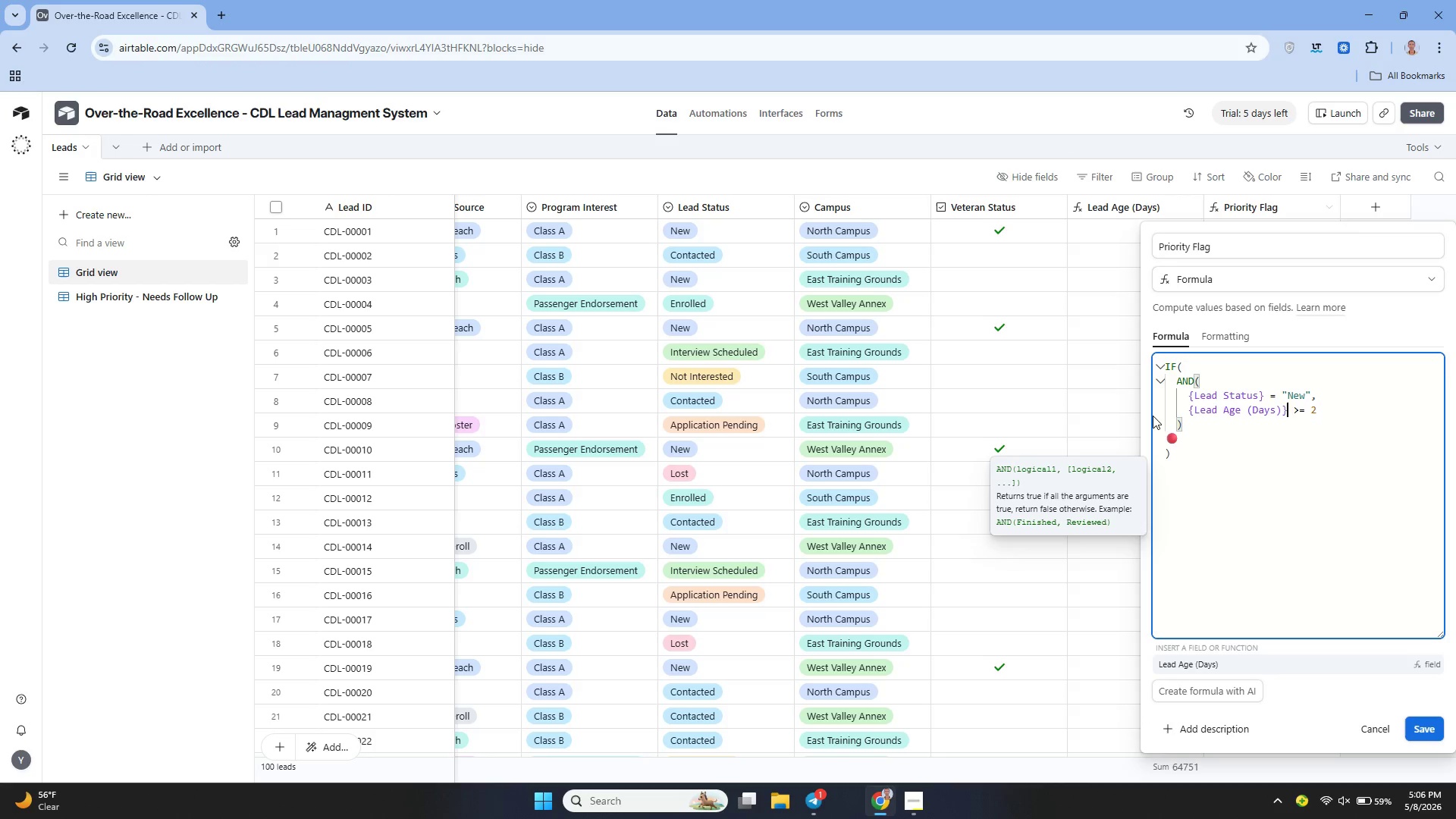 
key(ArrowRight)
 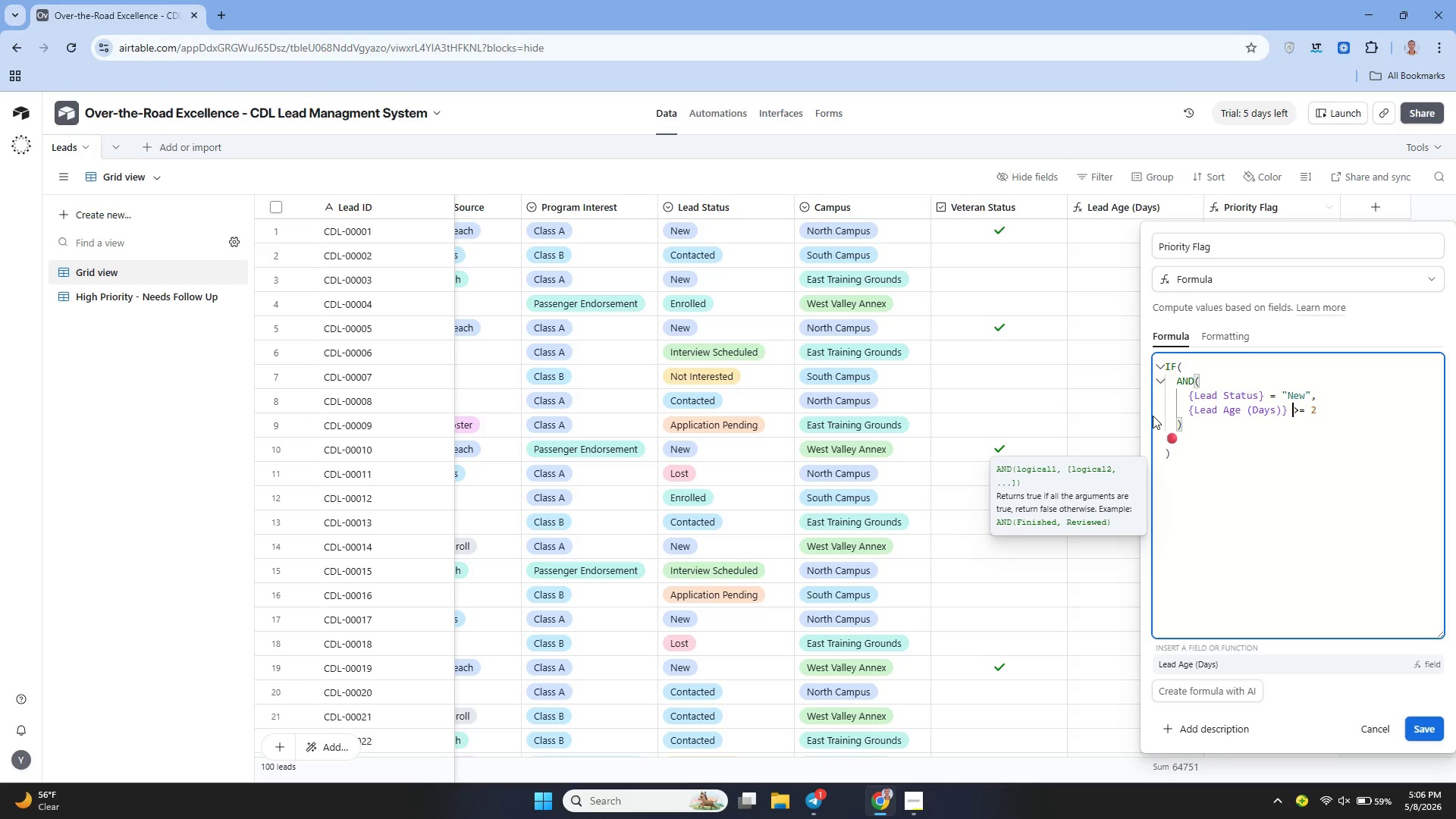 
key(ArrowRight)
 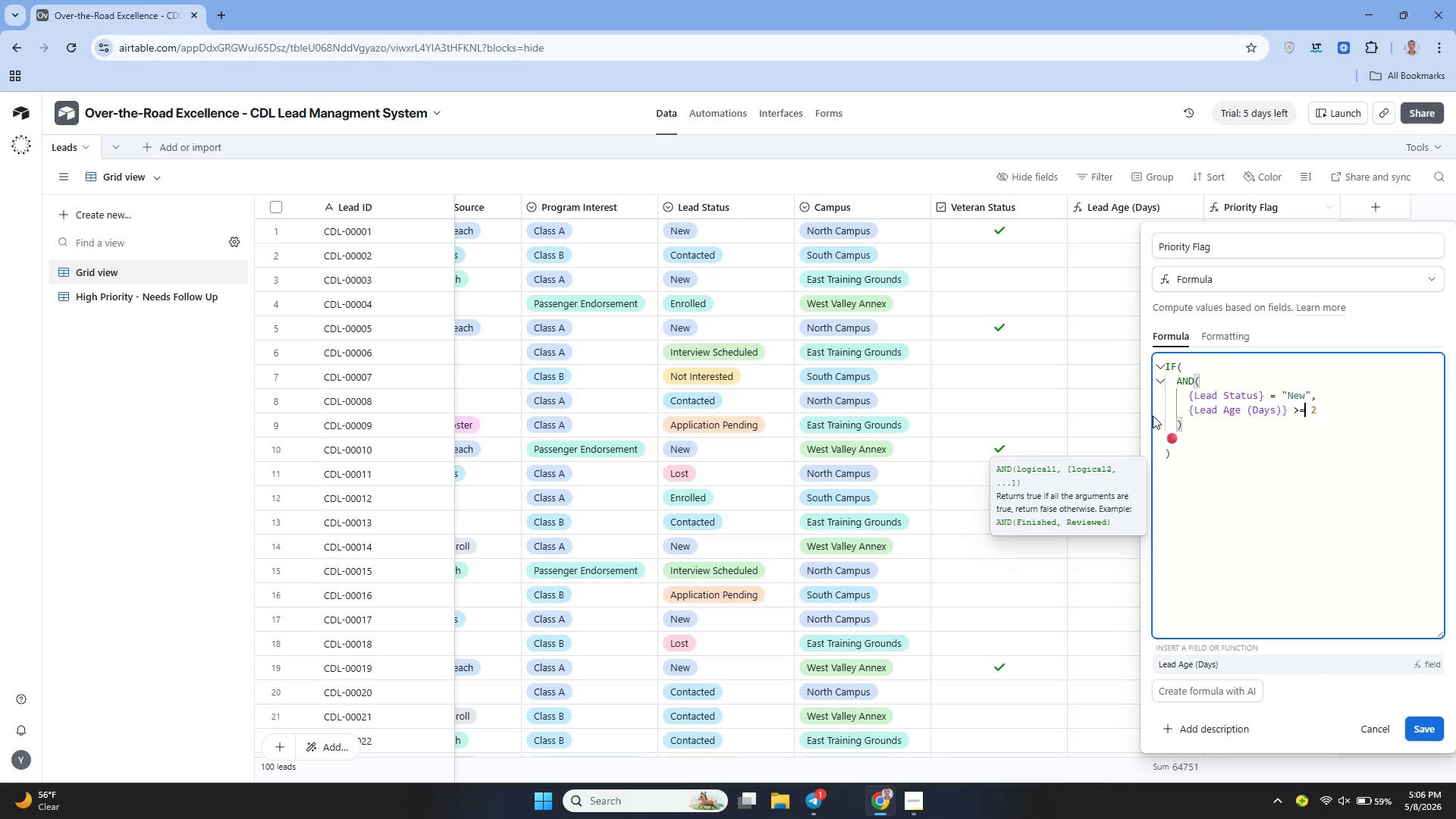 
key(ArrowRight)
 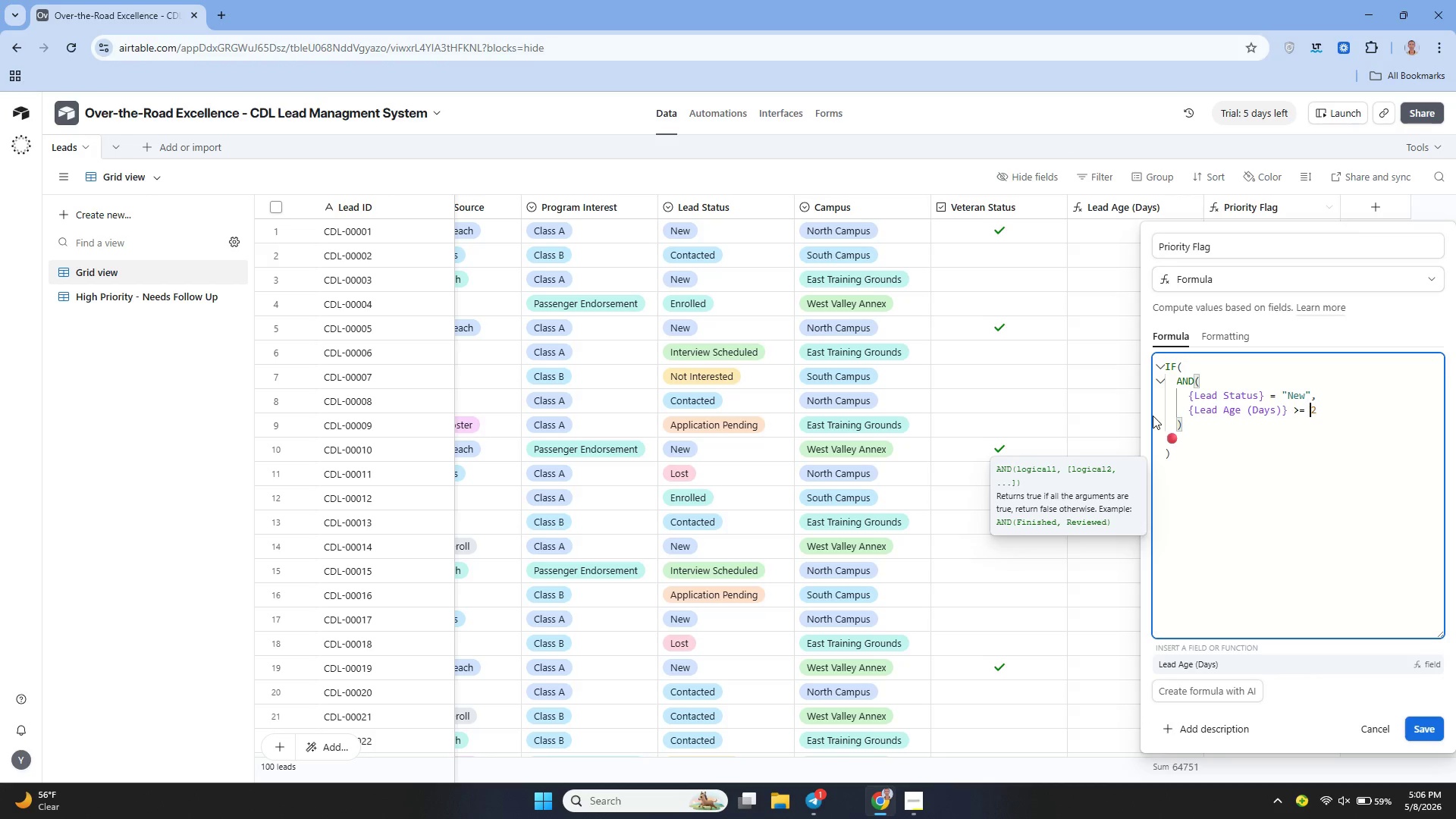 
key(ArrowRight)
 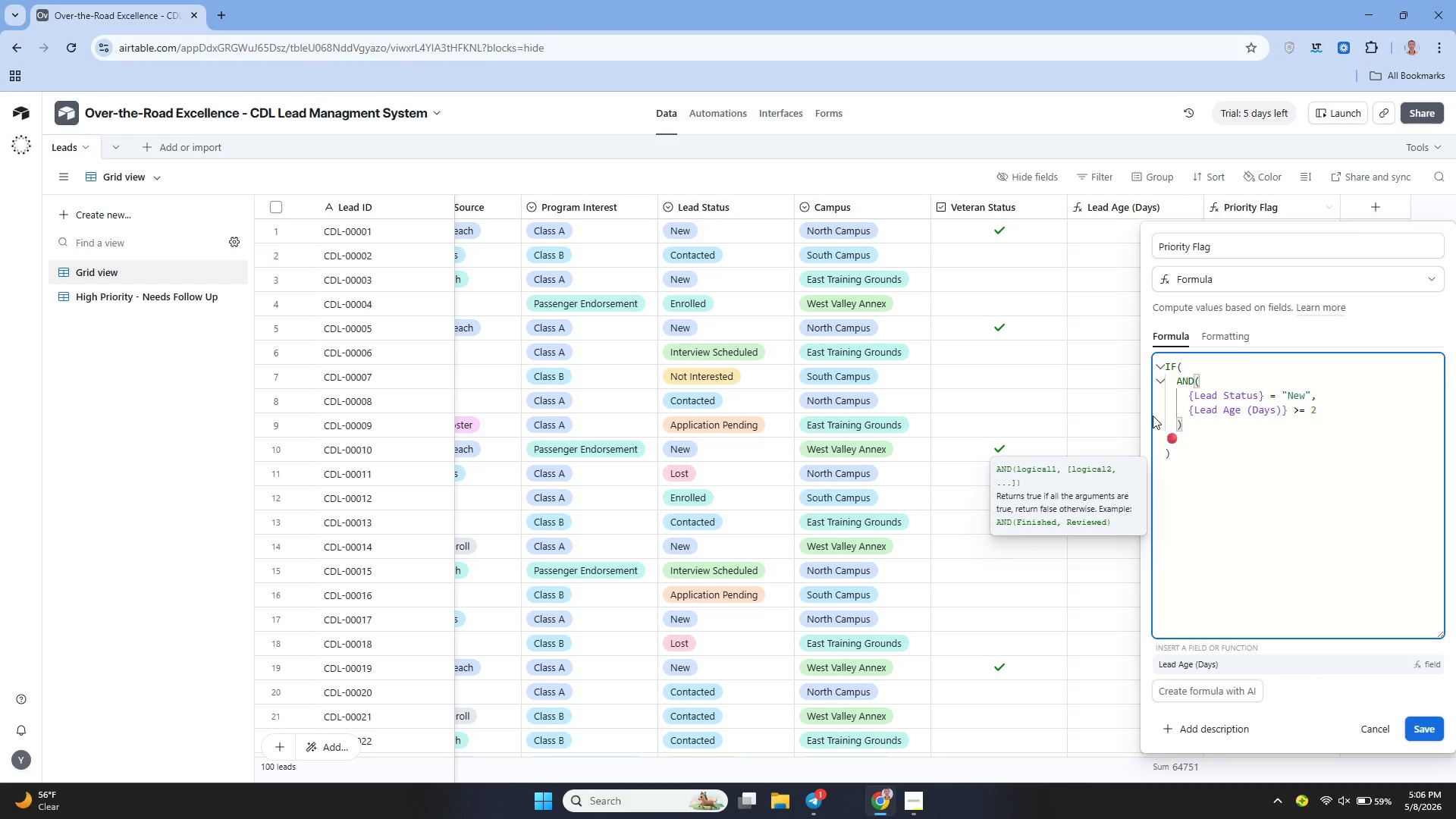 
key(ArrowRight)
 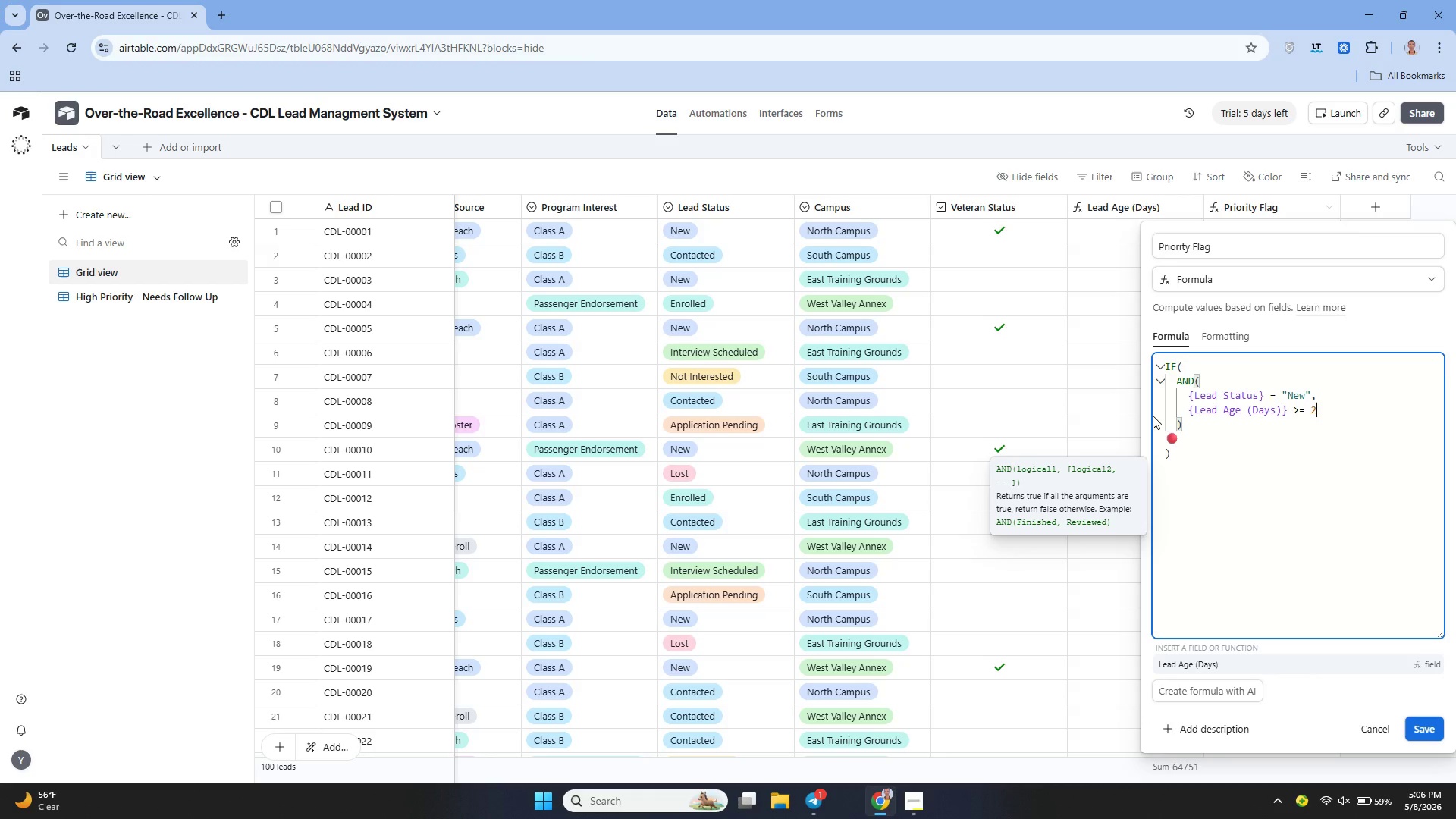 
key(ArrowDown)
 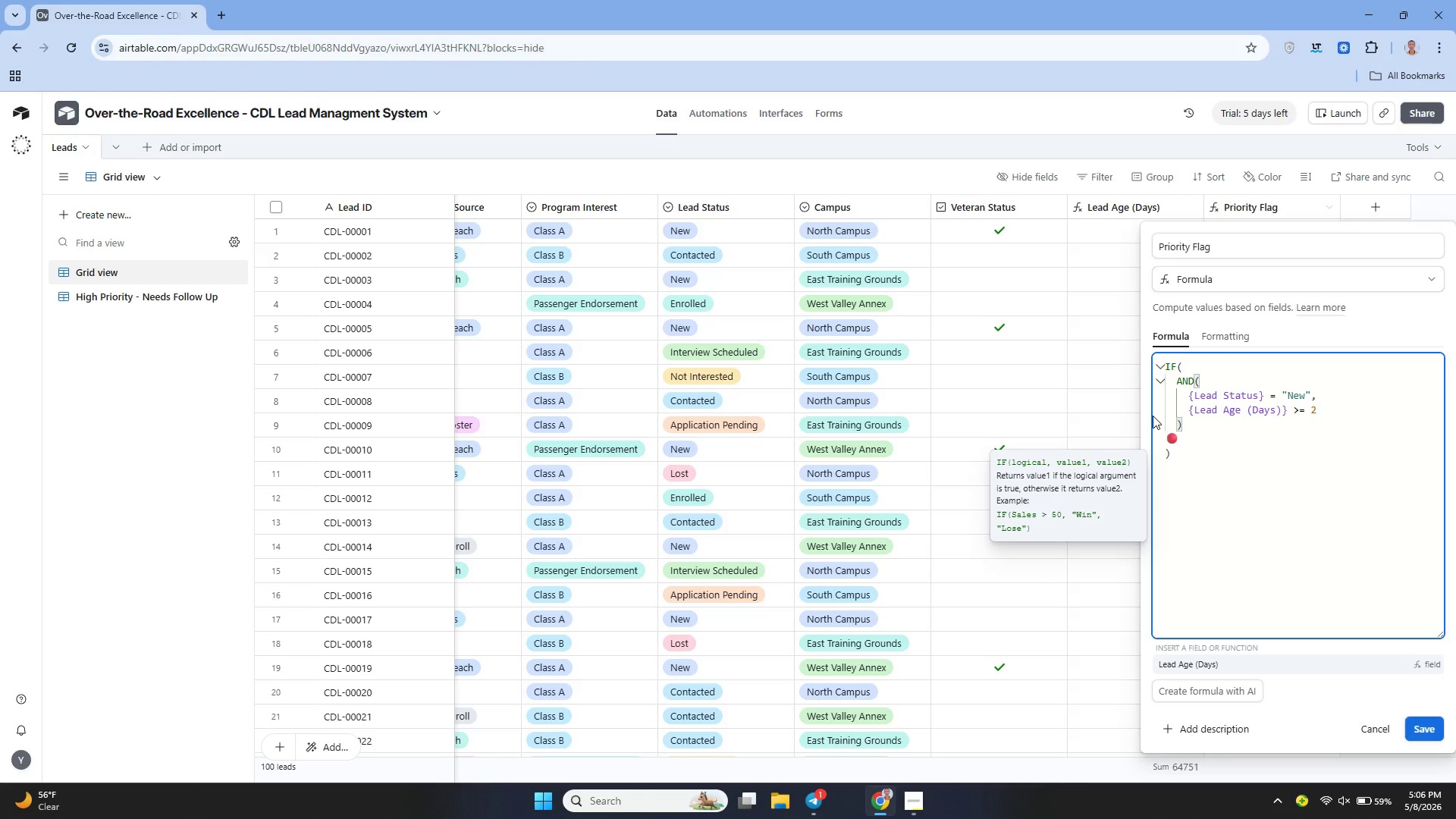 
key(Comma)
 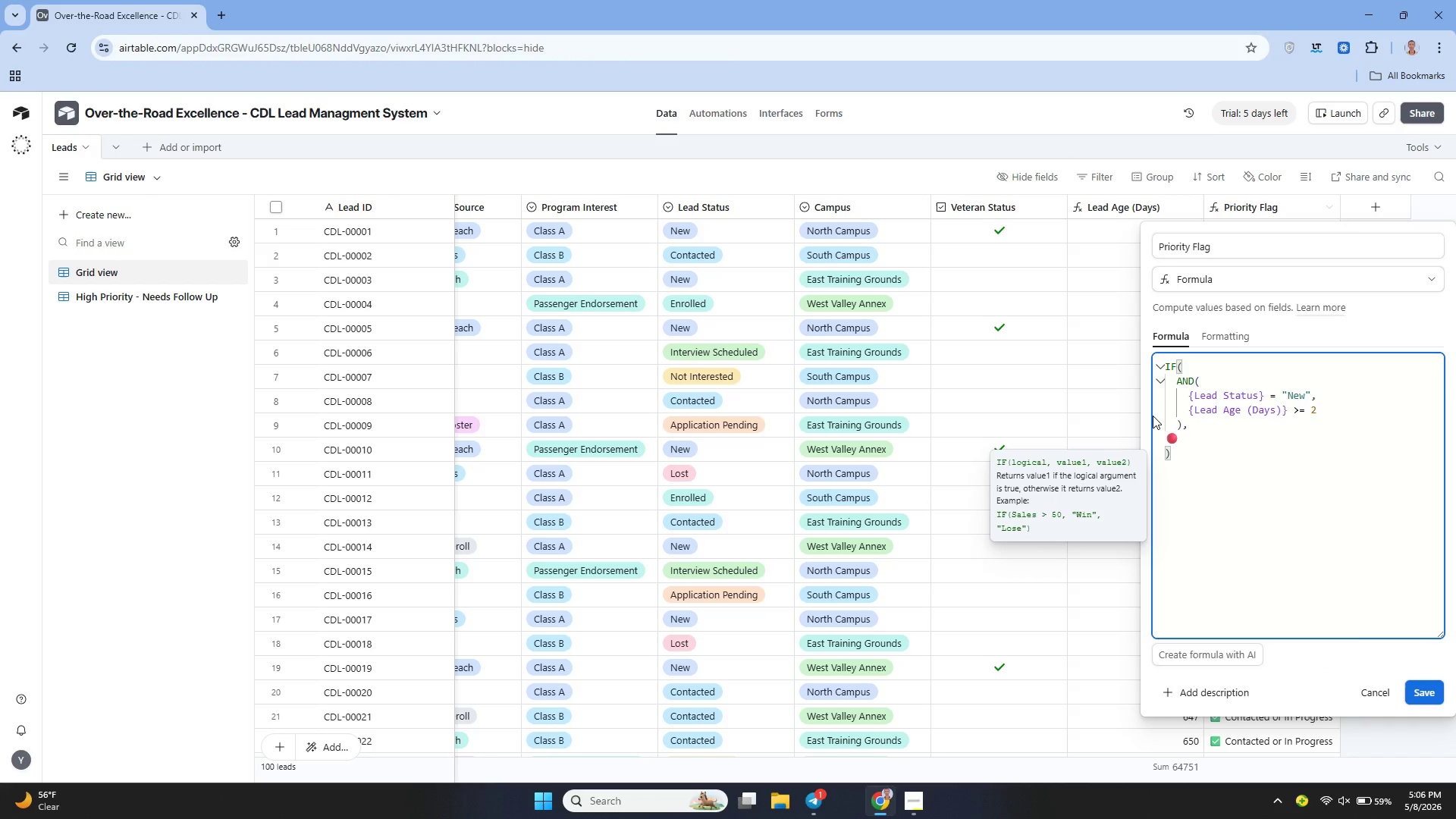 
key(Shift+Enter)
 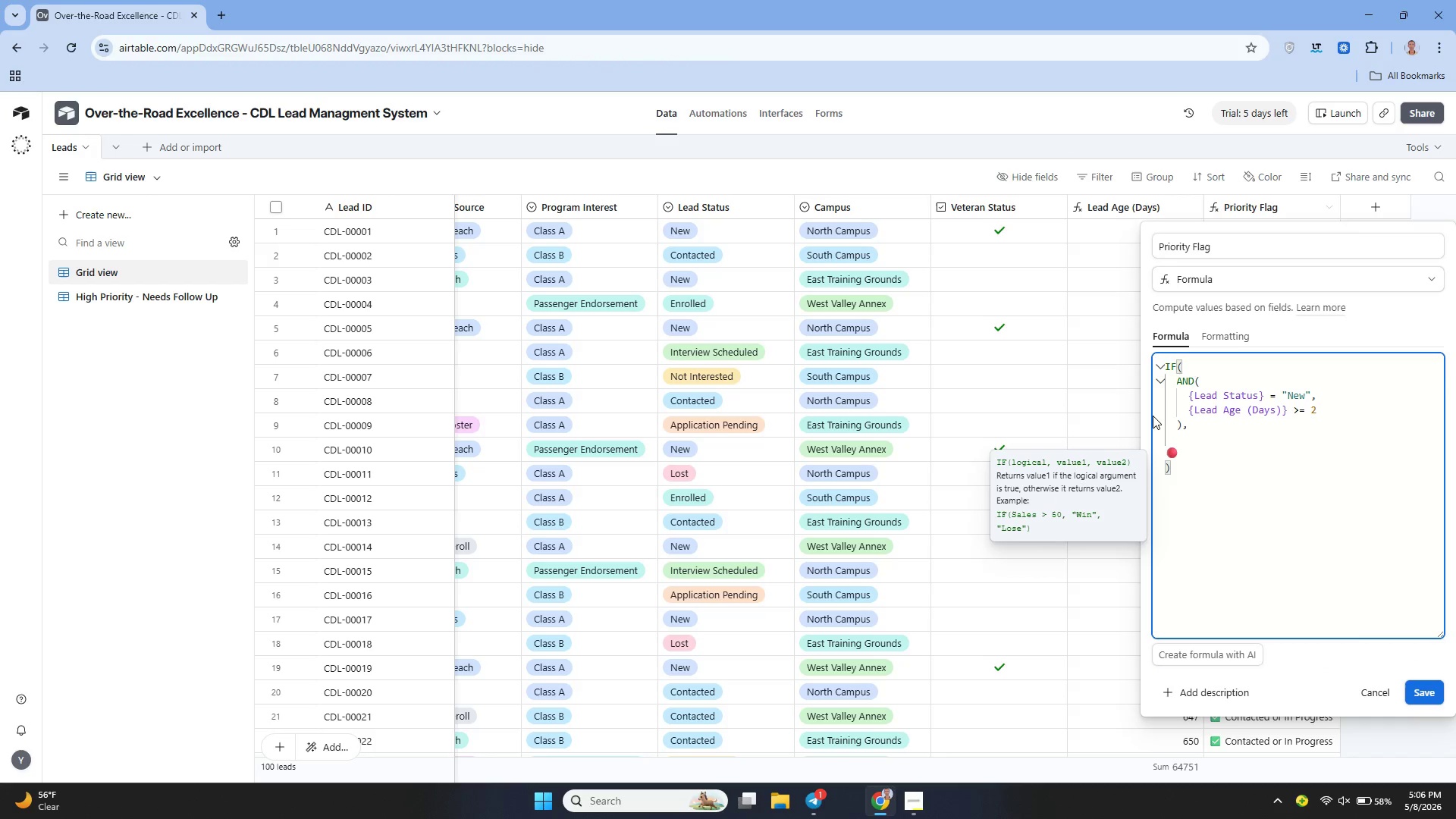 
key(Backspace)
 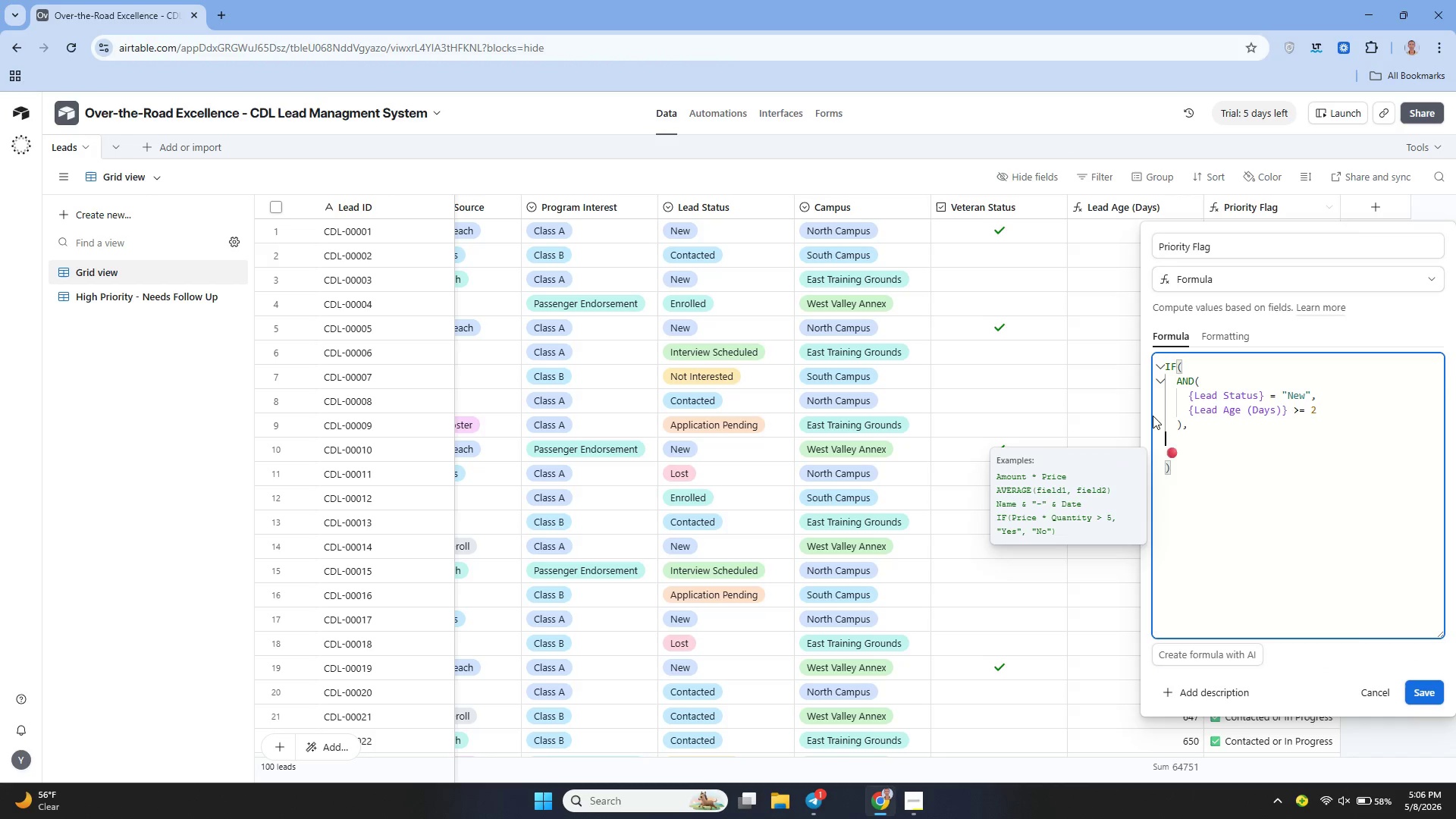 
key(Backspace)
 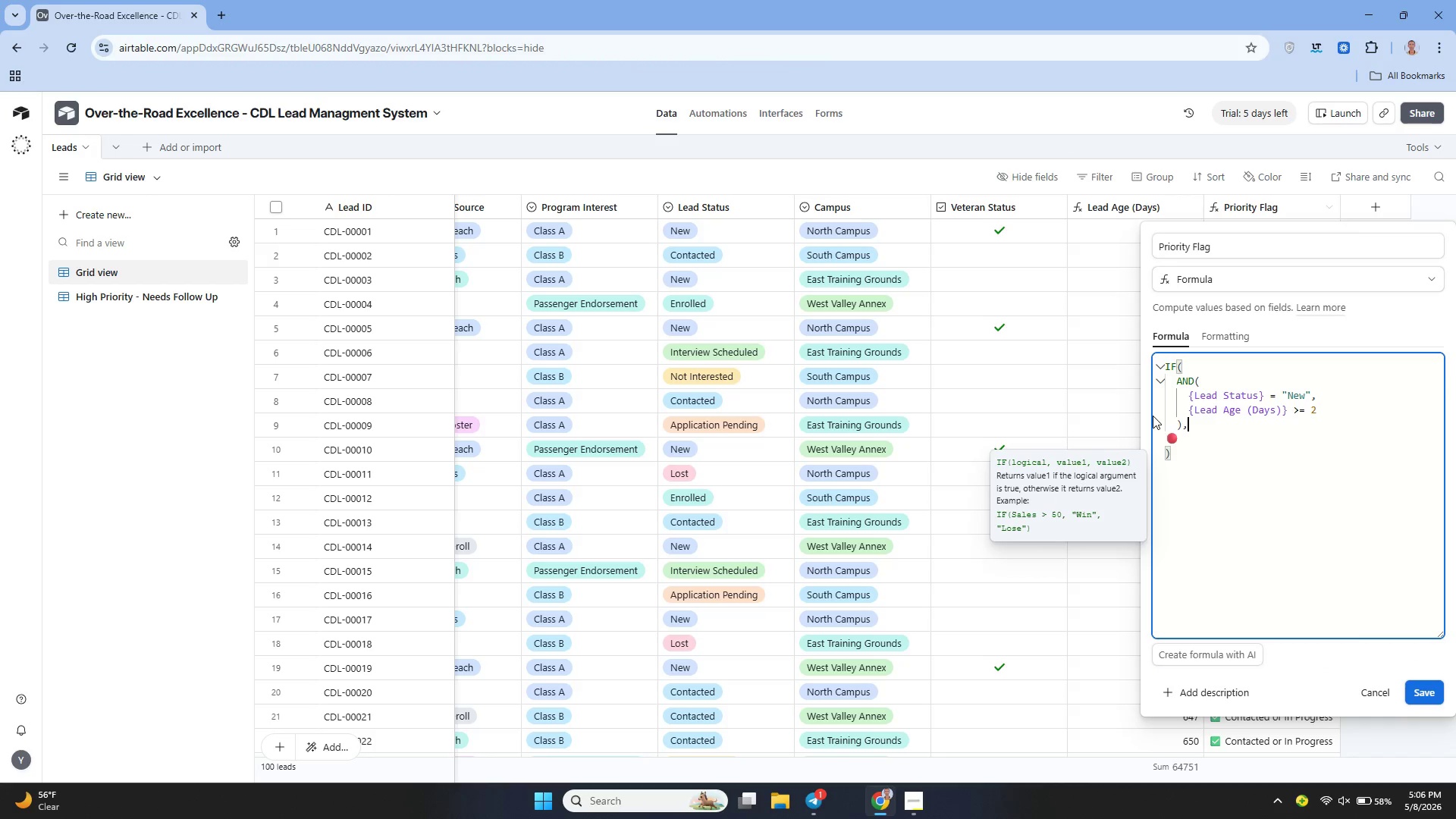 
key(ArrowRight)
 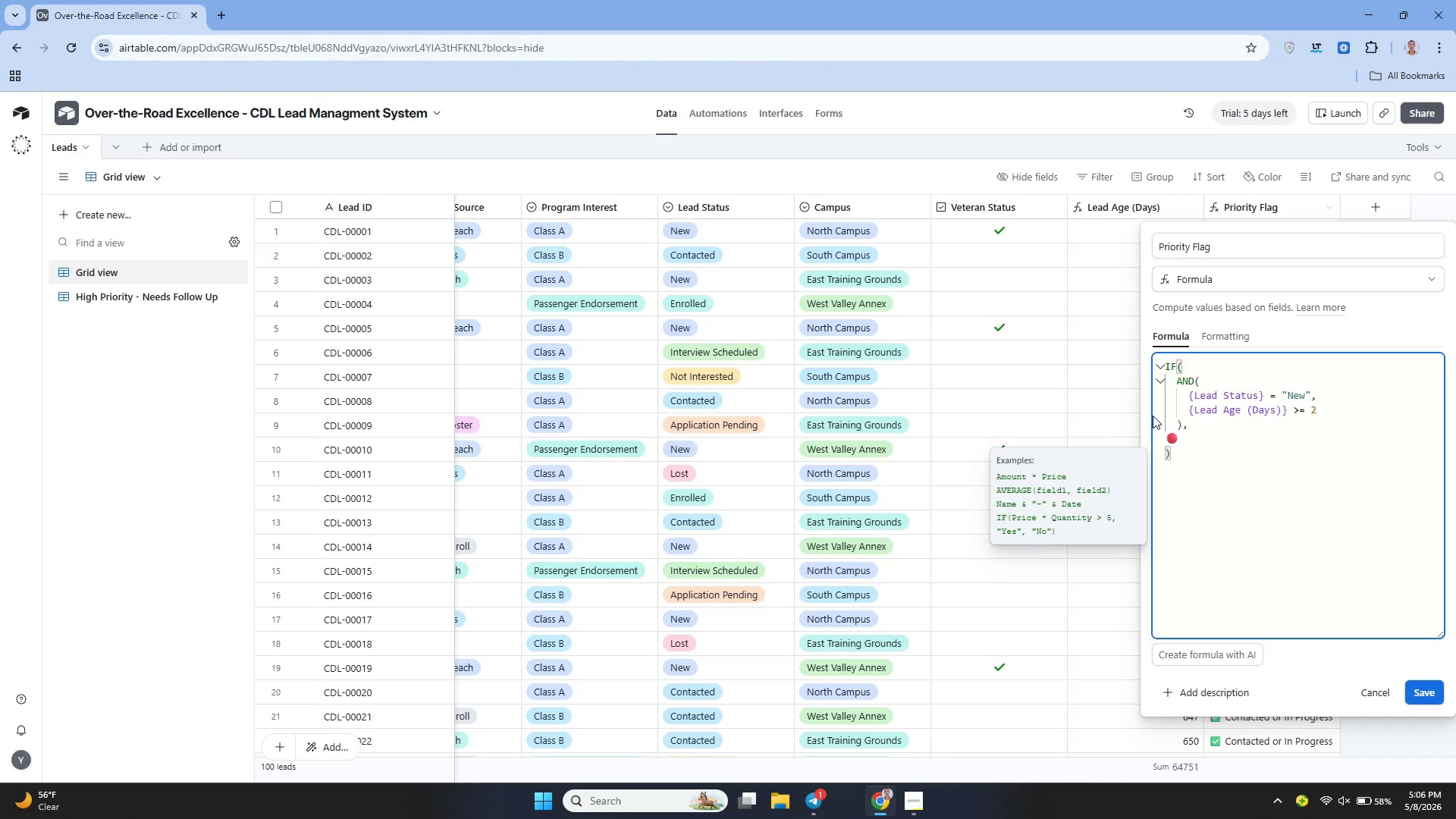 
key(Shift+Quote)
 